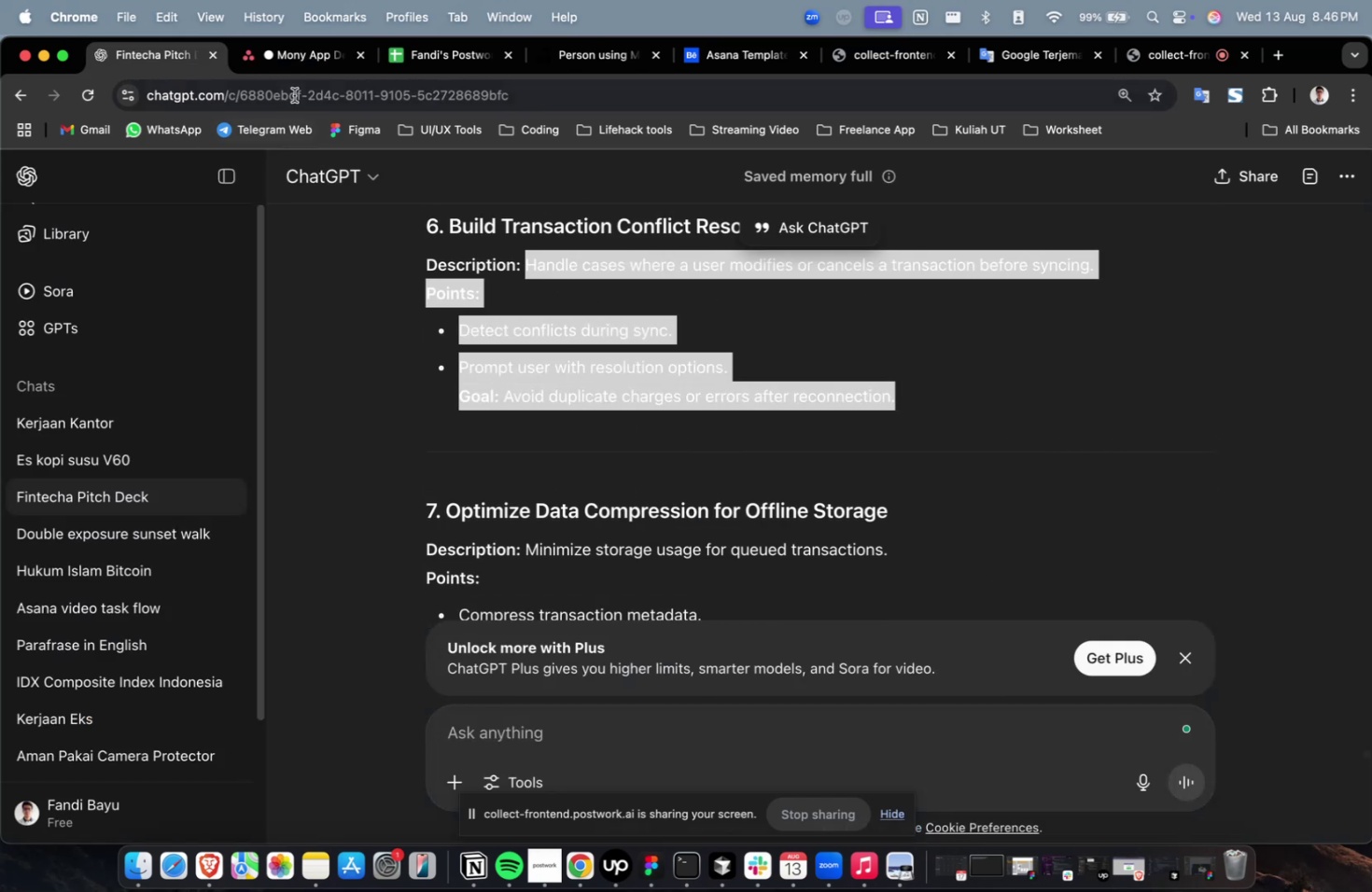 
left_click([280, 65])
 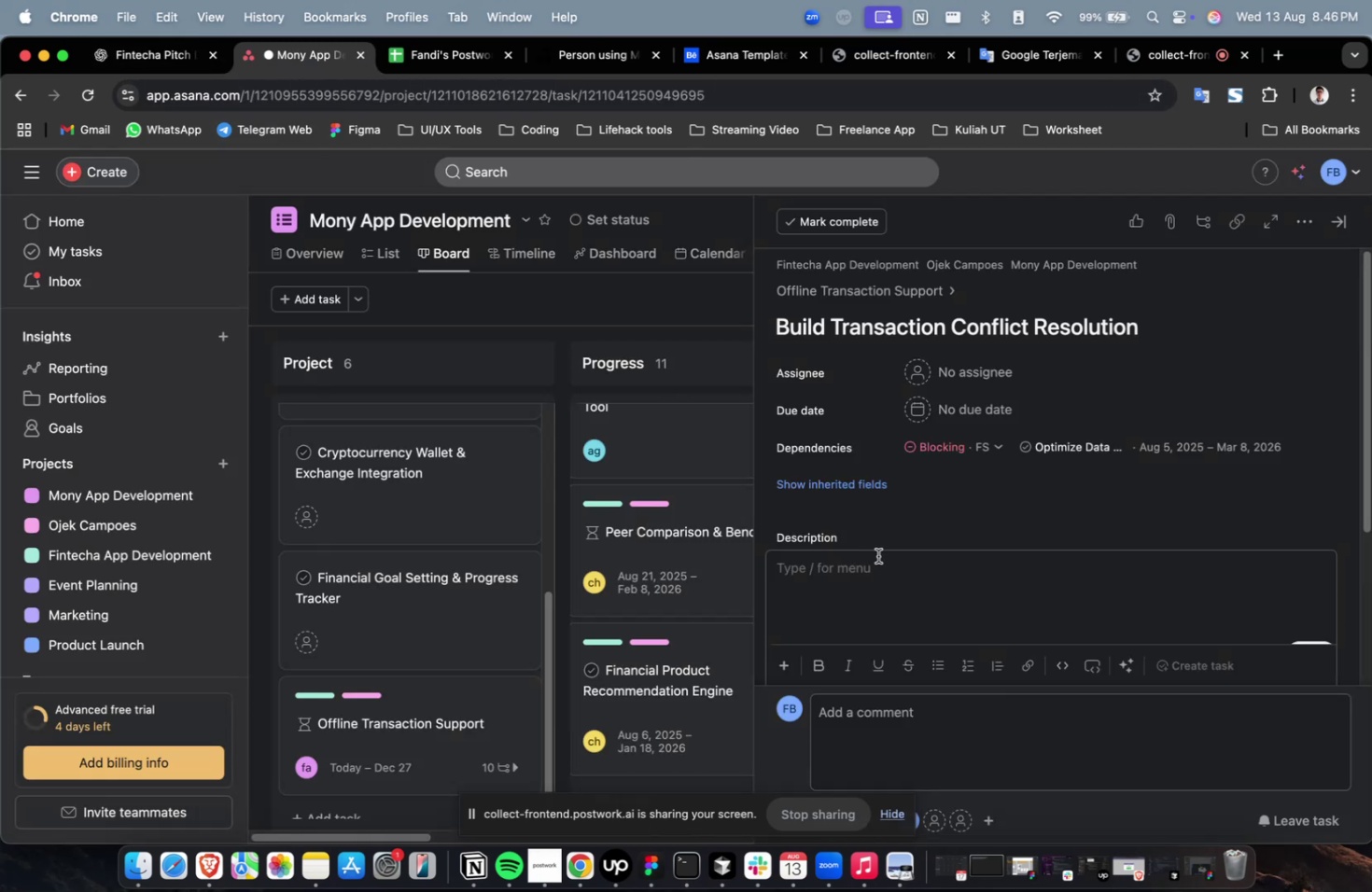 
left_click([893, 578])
 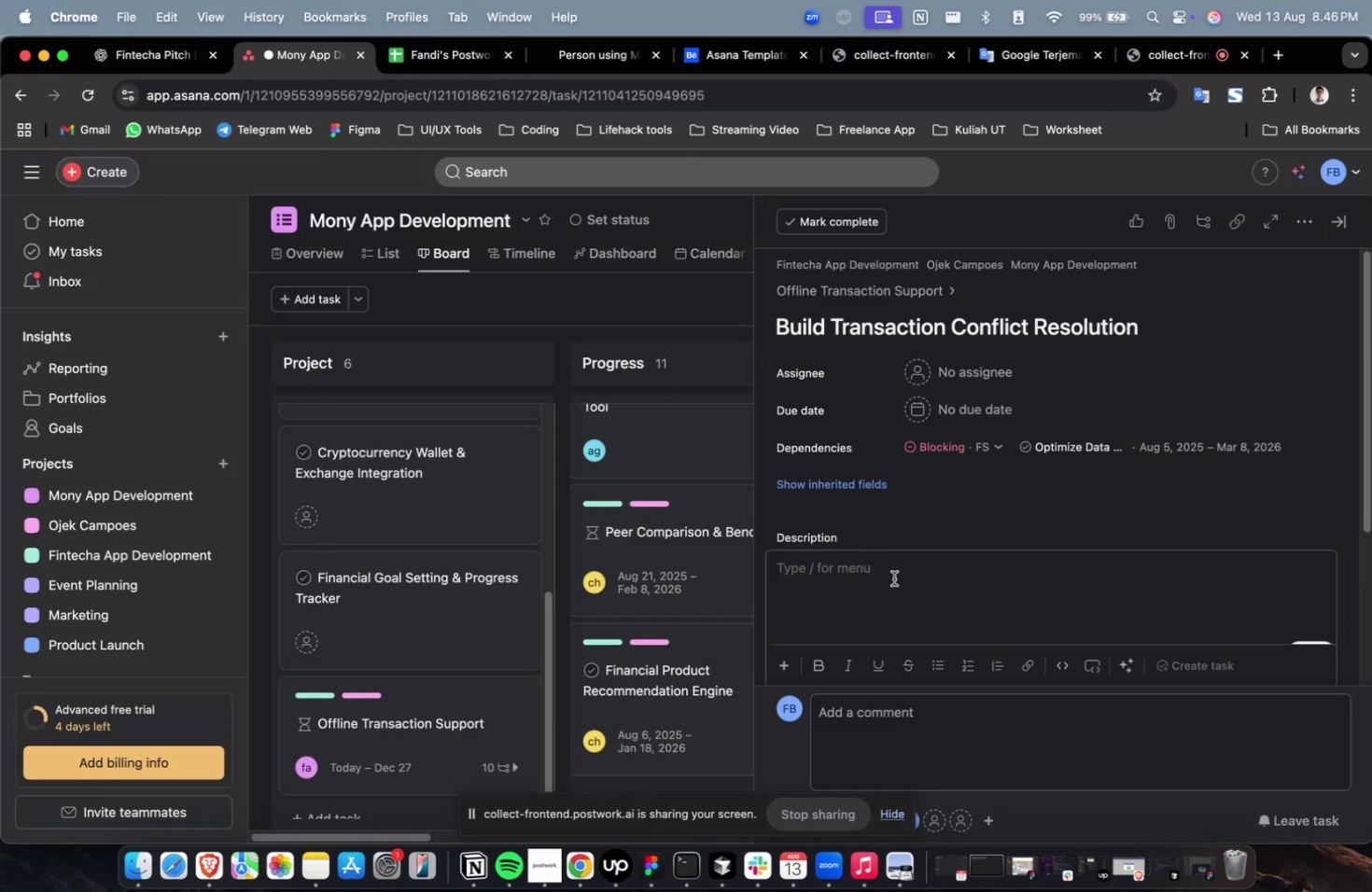 
key(Meta+V)
 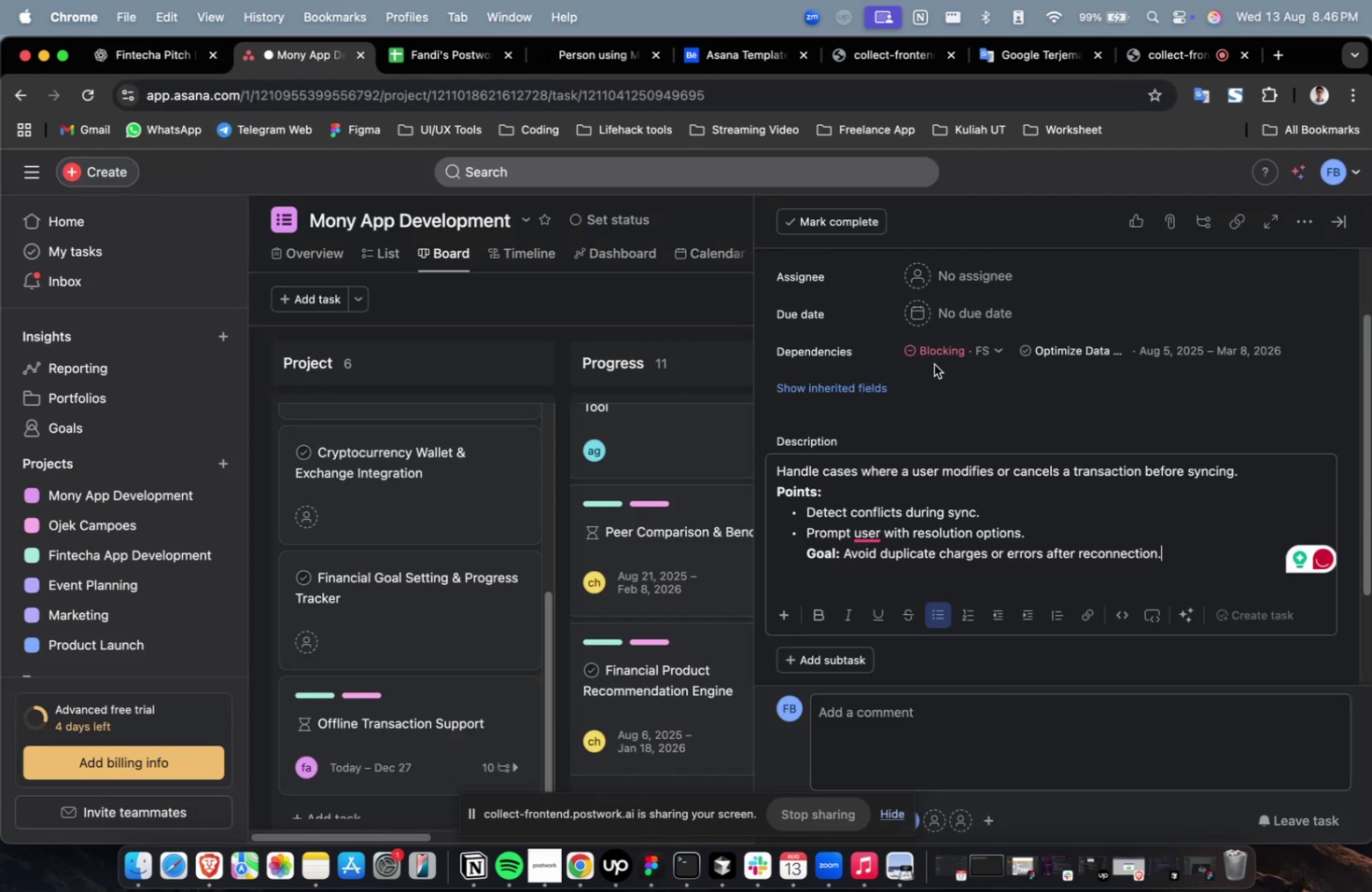 
left_click([981, 280])
 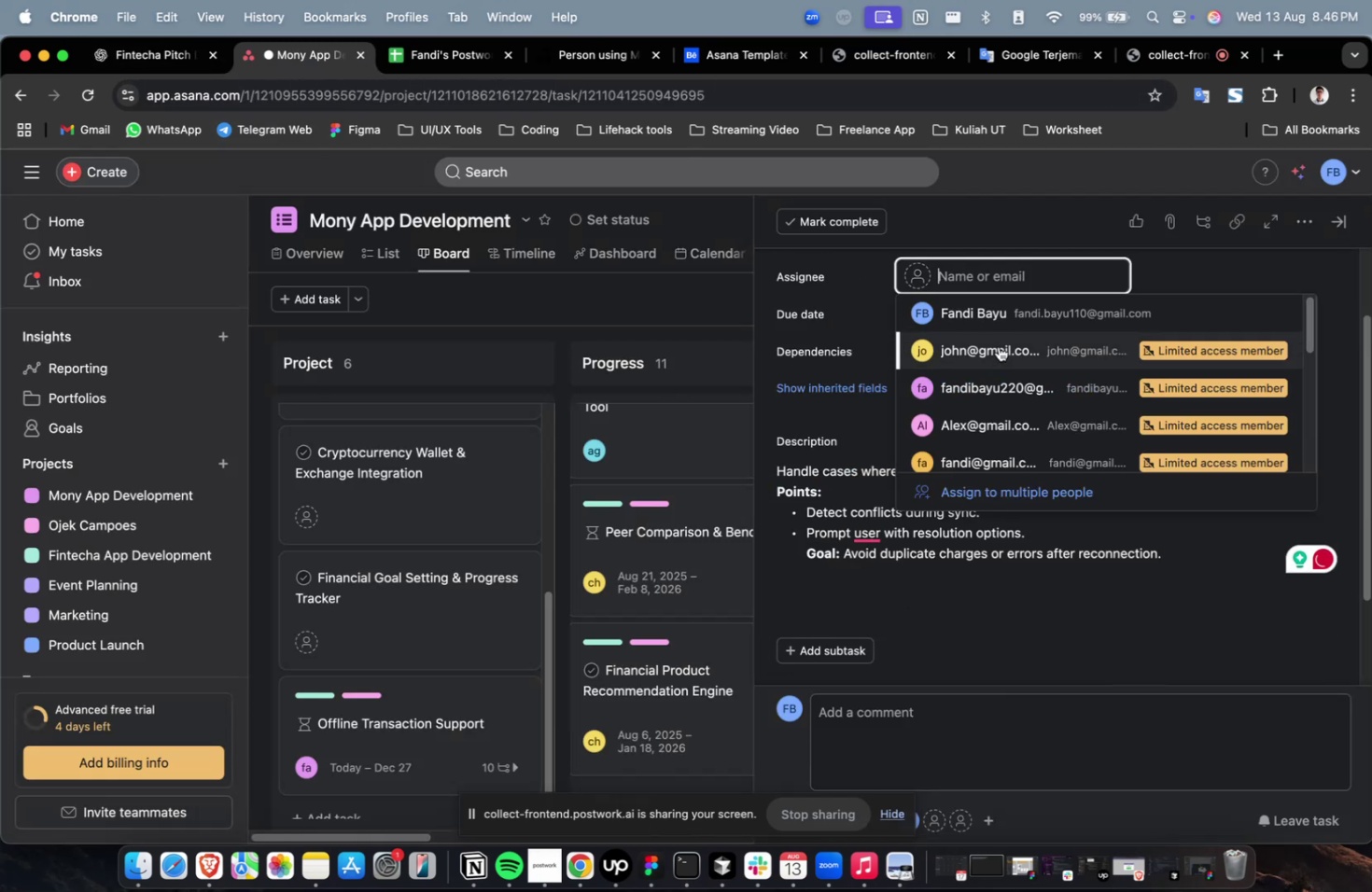 
left_click([1016, 410])
 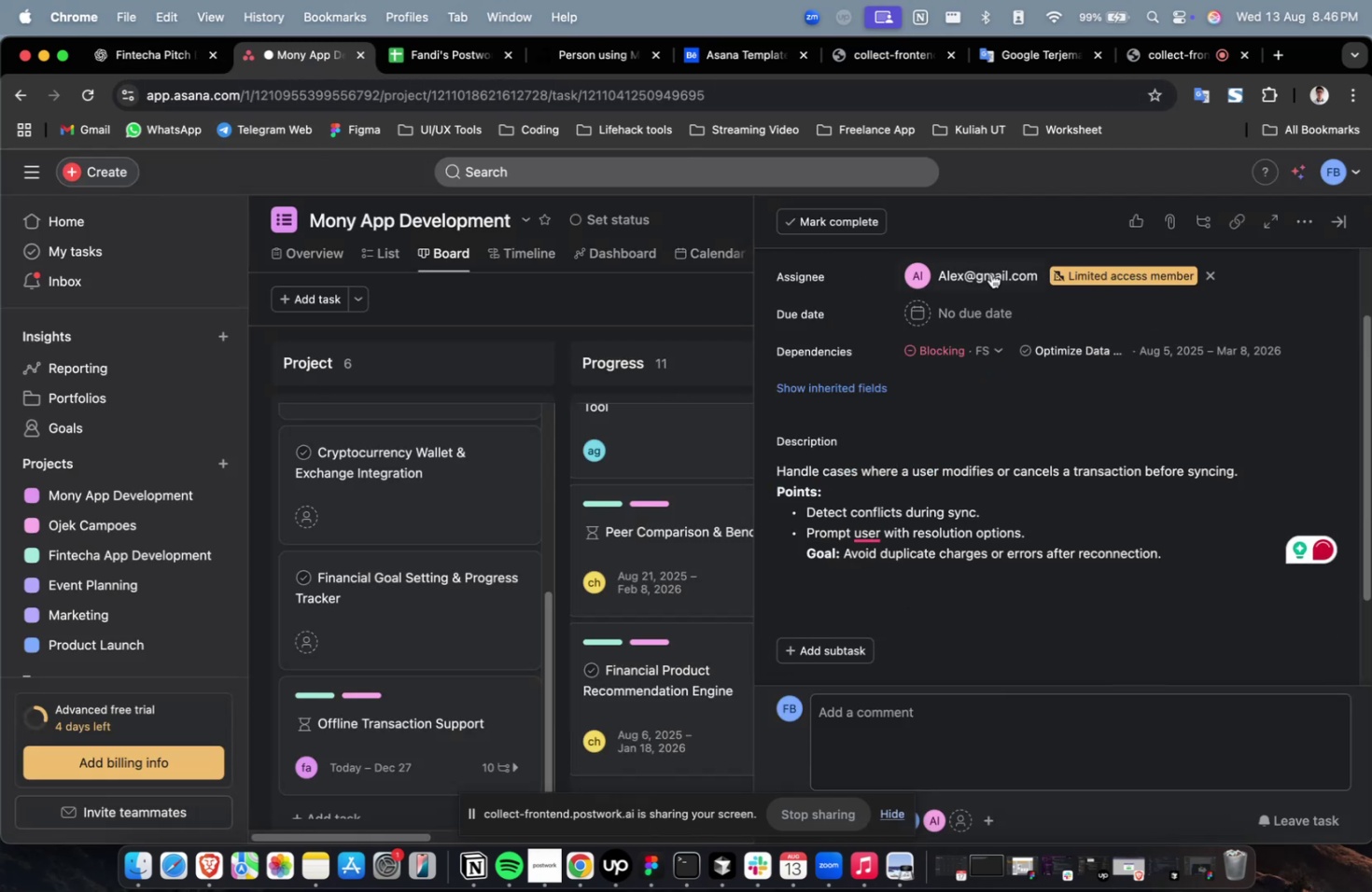 
double_click([990, 273])
 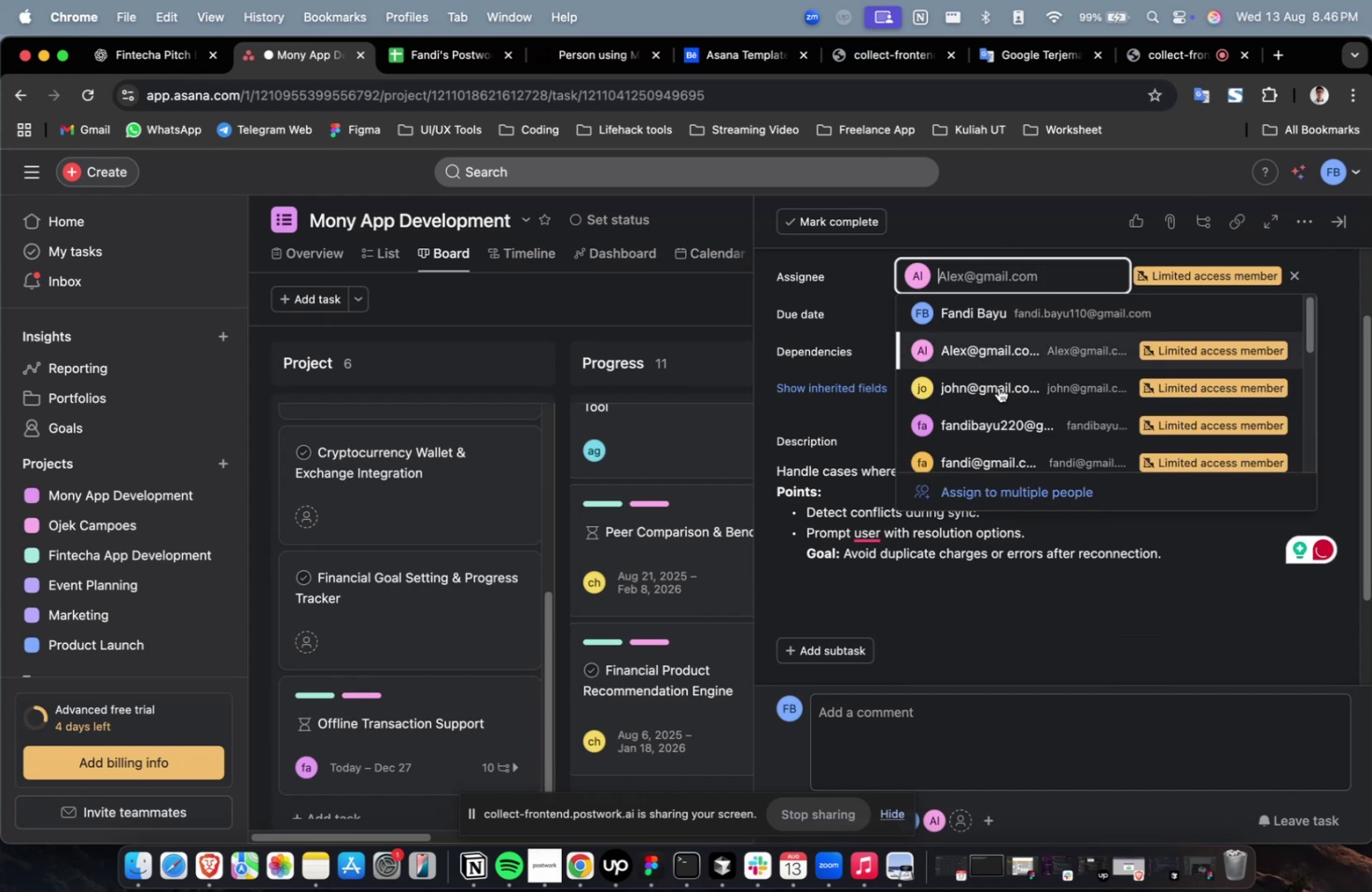 
scroll: coordinate [1001, 408], scroll_direction: down, amount: 4.0
 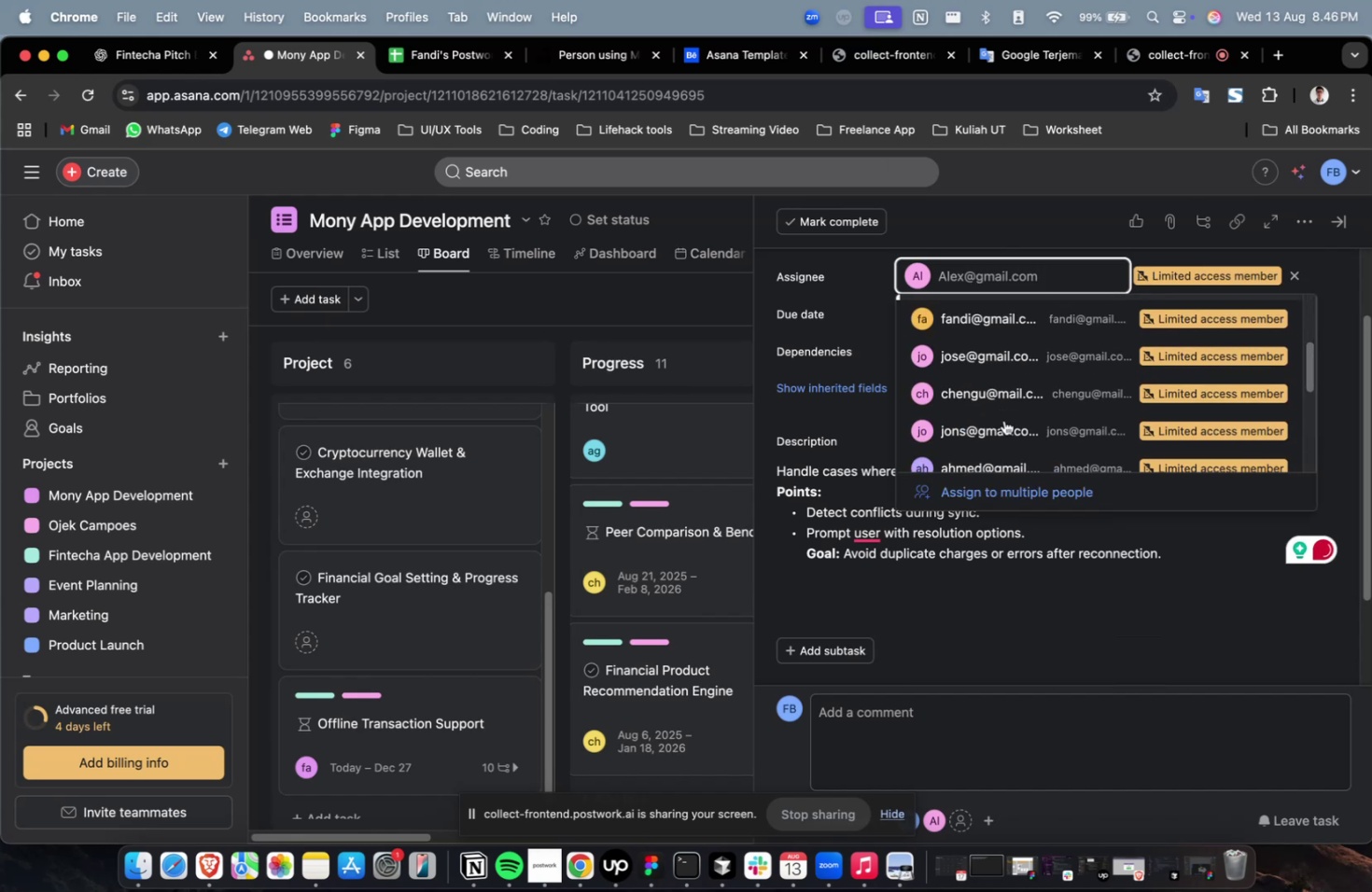 
left_click([1012, 433])
 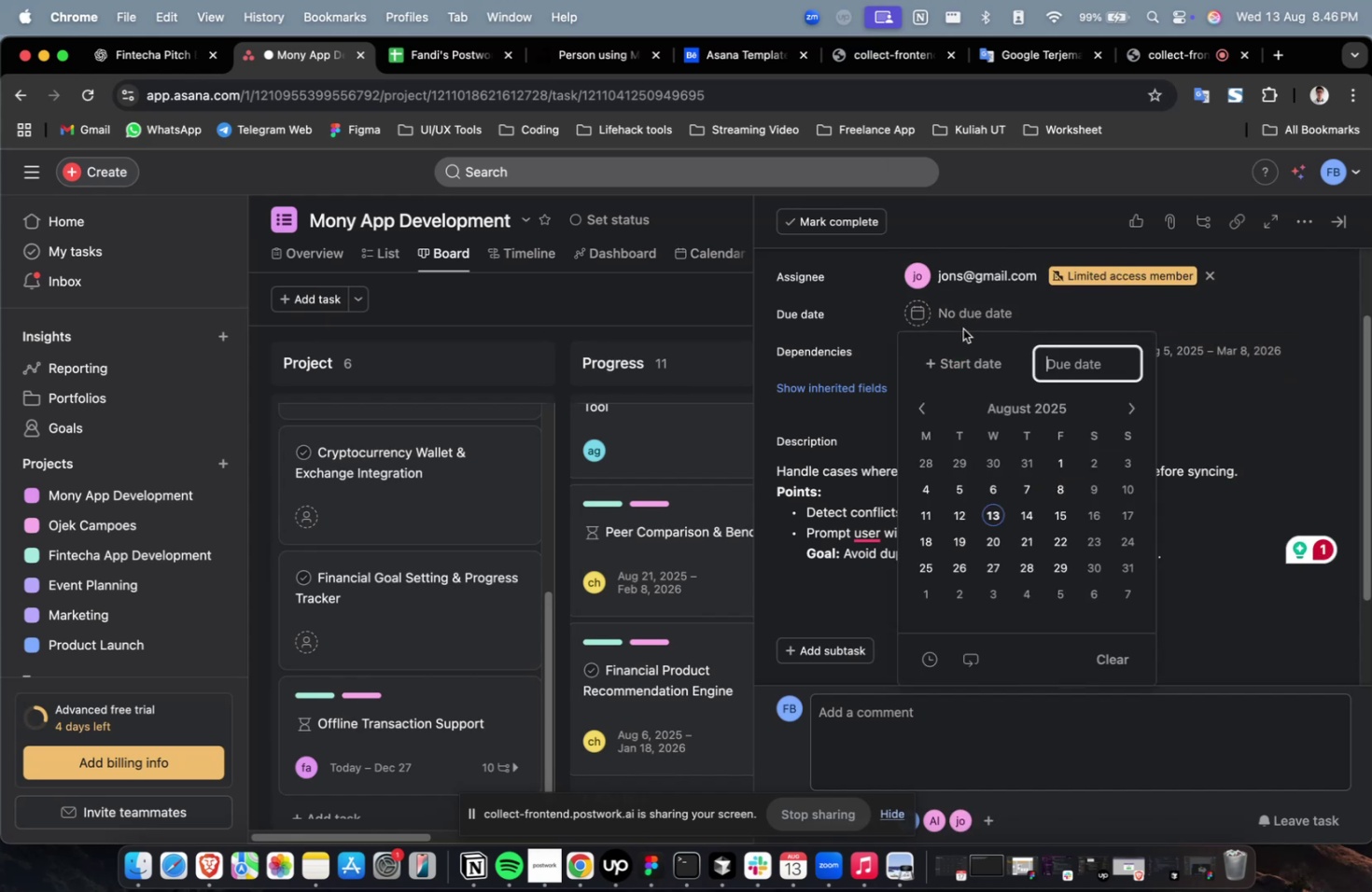 
left_click([966, 371])
 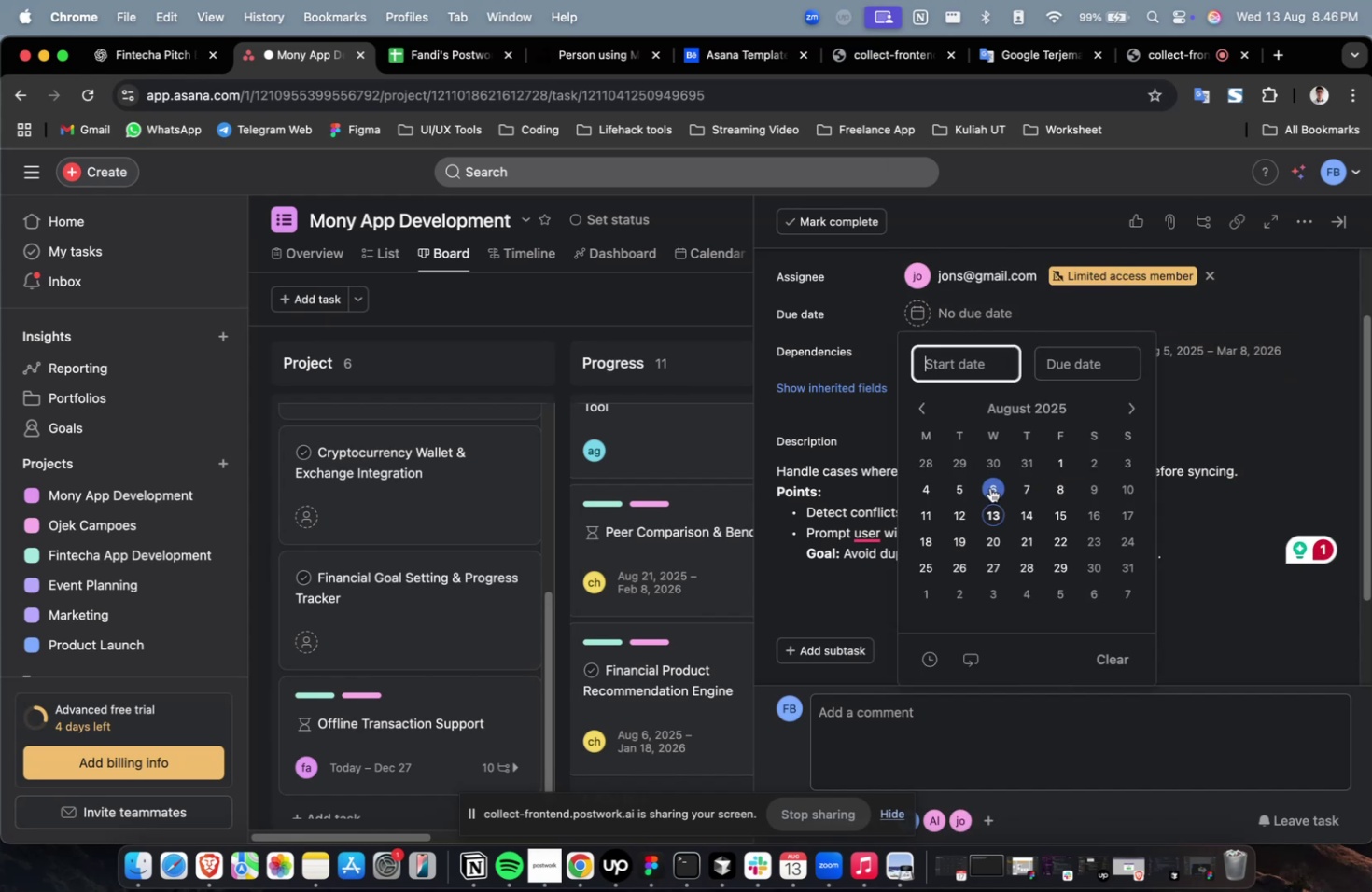 
double_click([989, 487])
 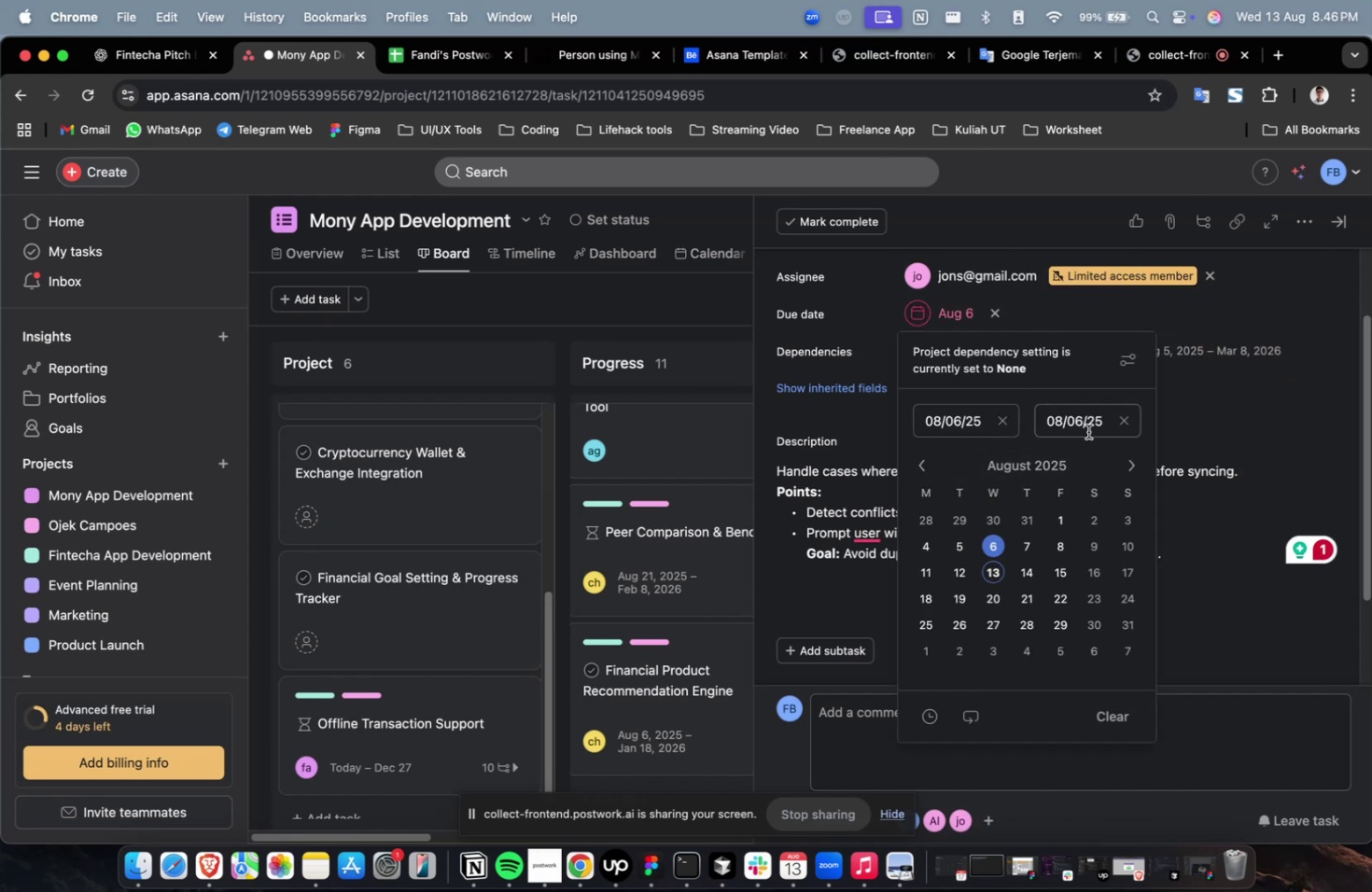 
left_click([1132, 465])
 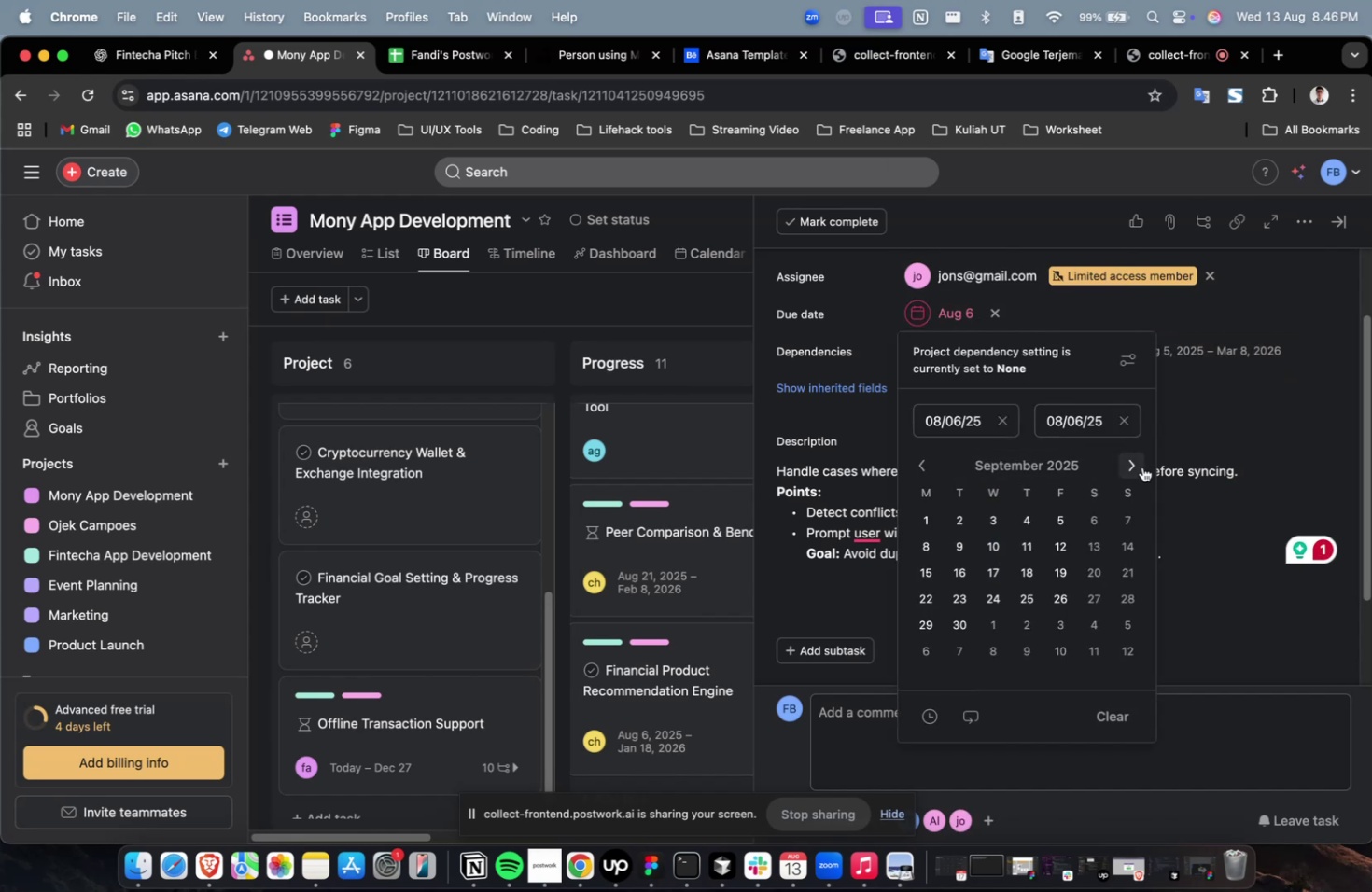 
double_click([1141, 467])
 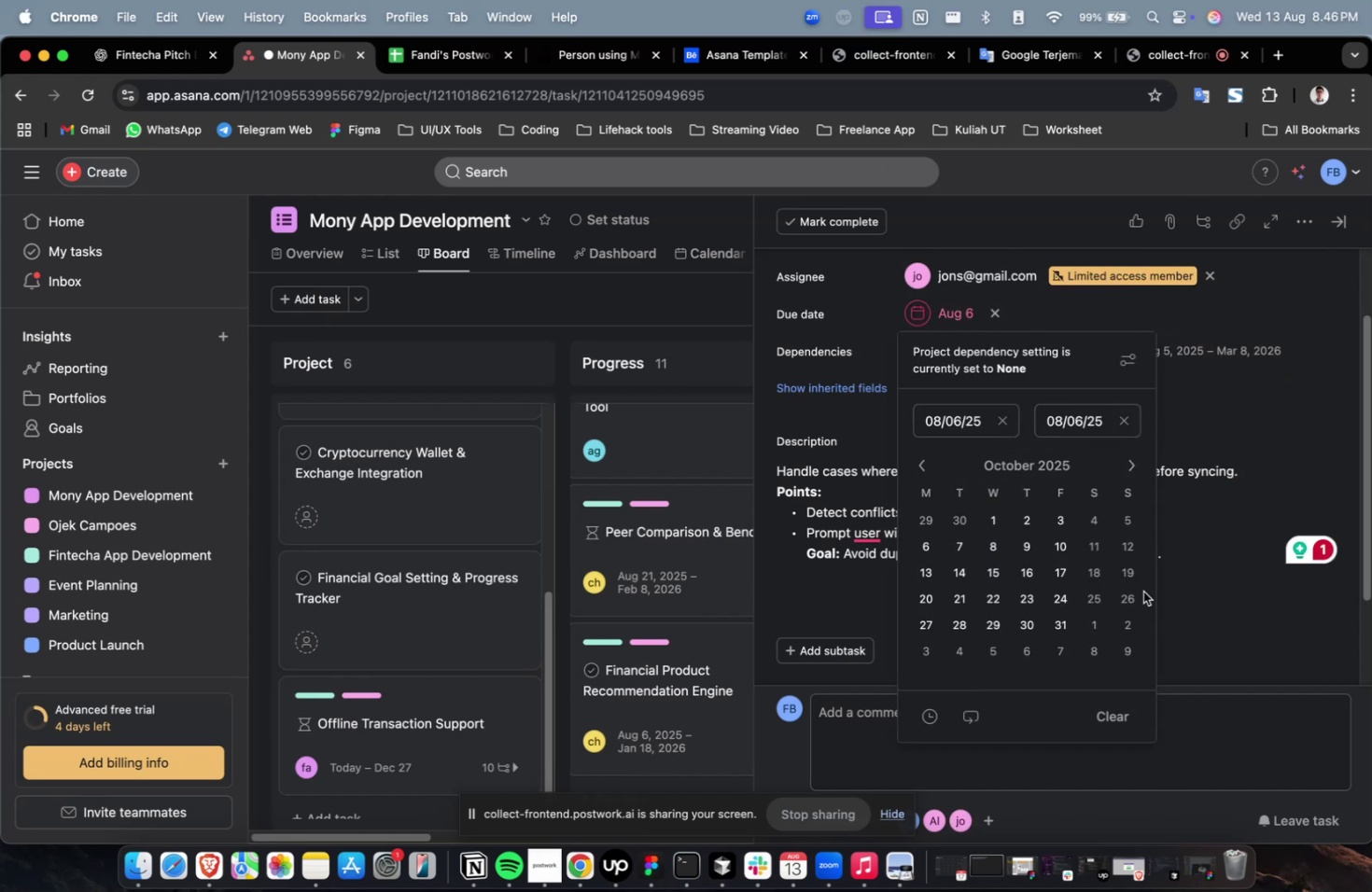 
left_click([1131, 593])
 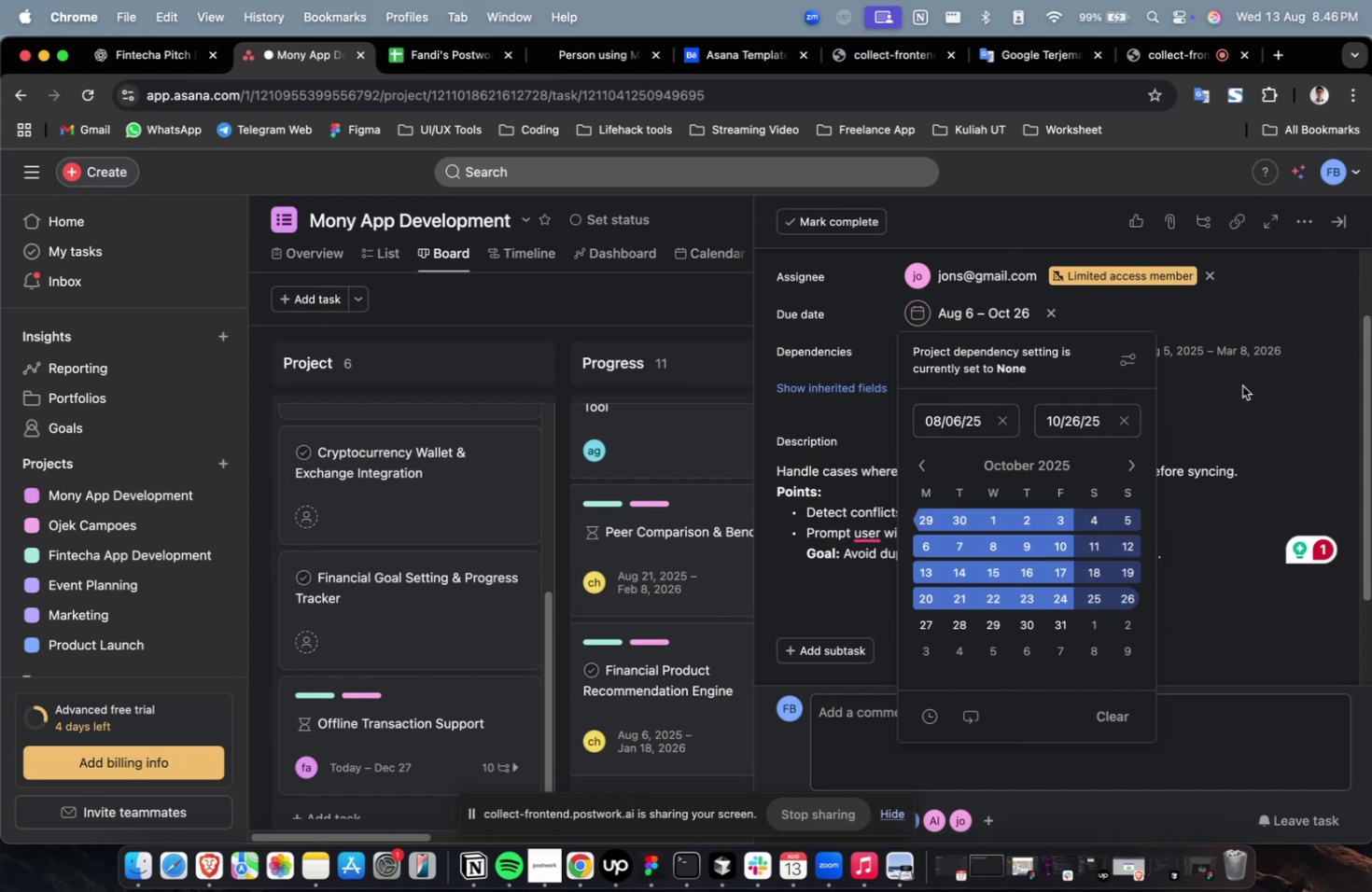 
left_click([1239, 409])
 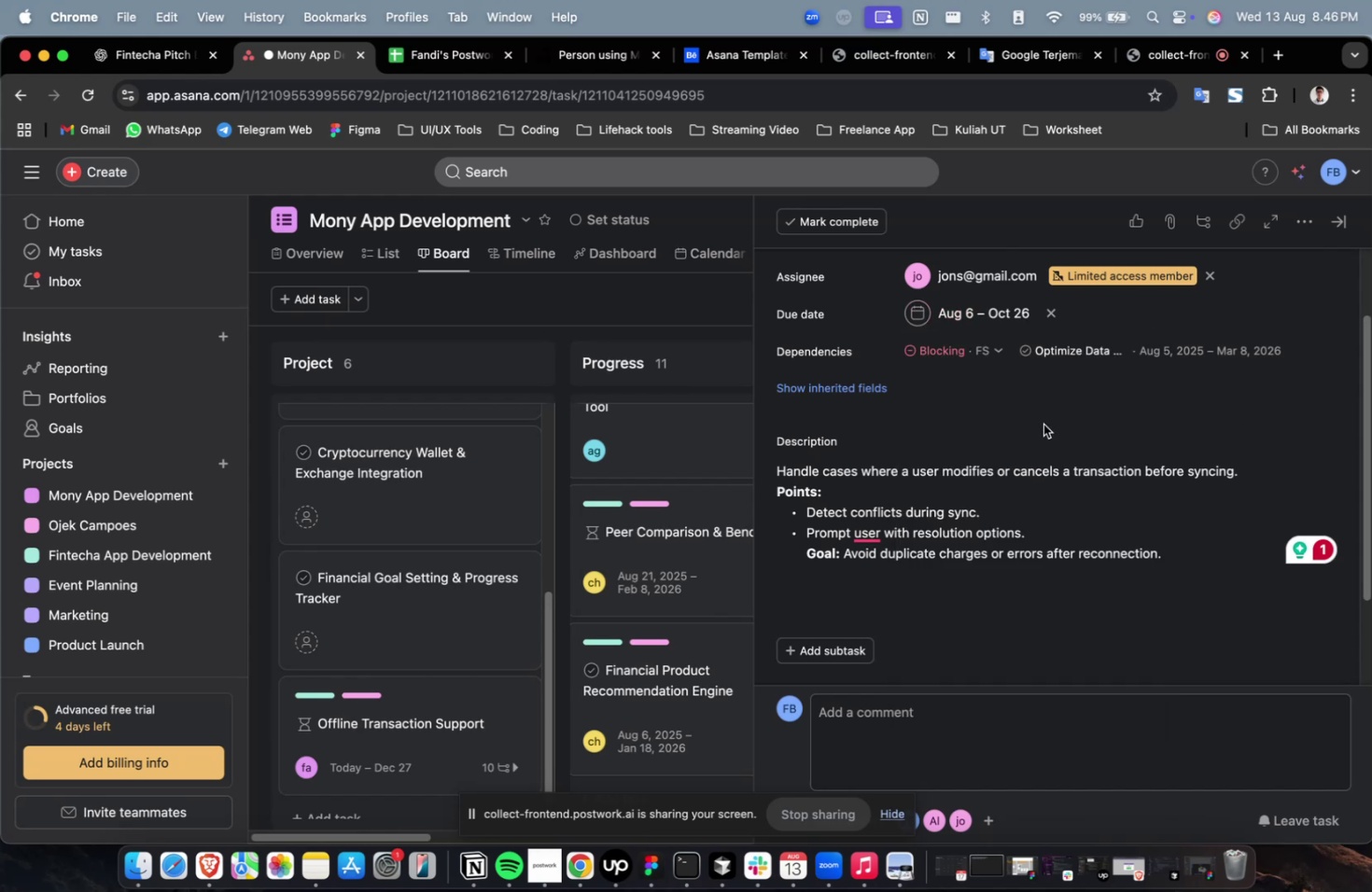 
scroll: coordinate [1043, 424], scroll_direction: up, amount: 3.0
 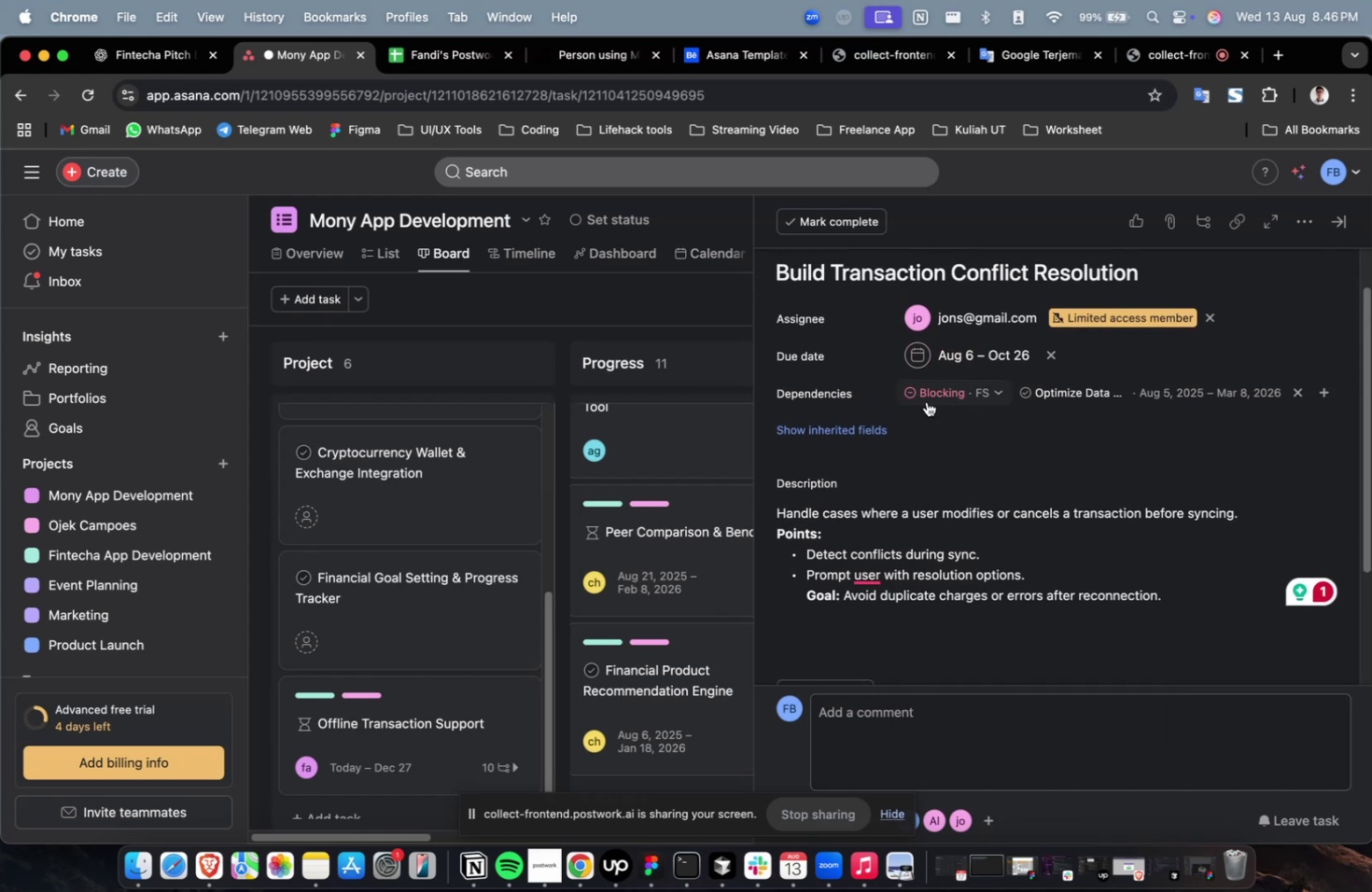 
left_click([857, 429])
 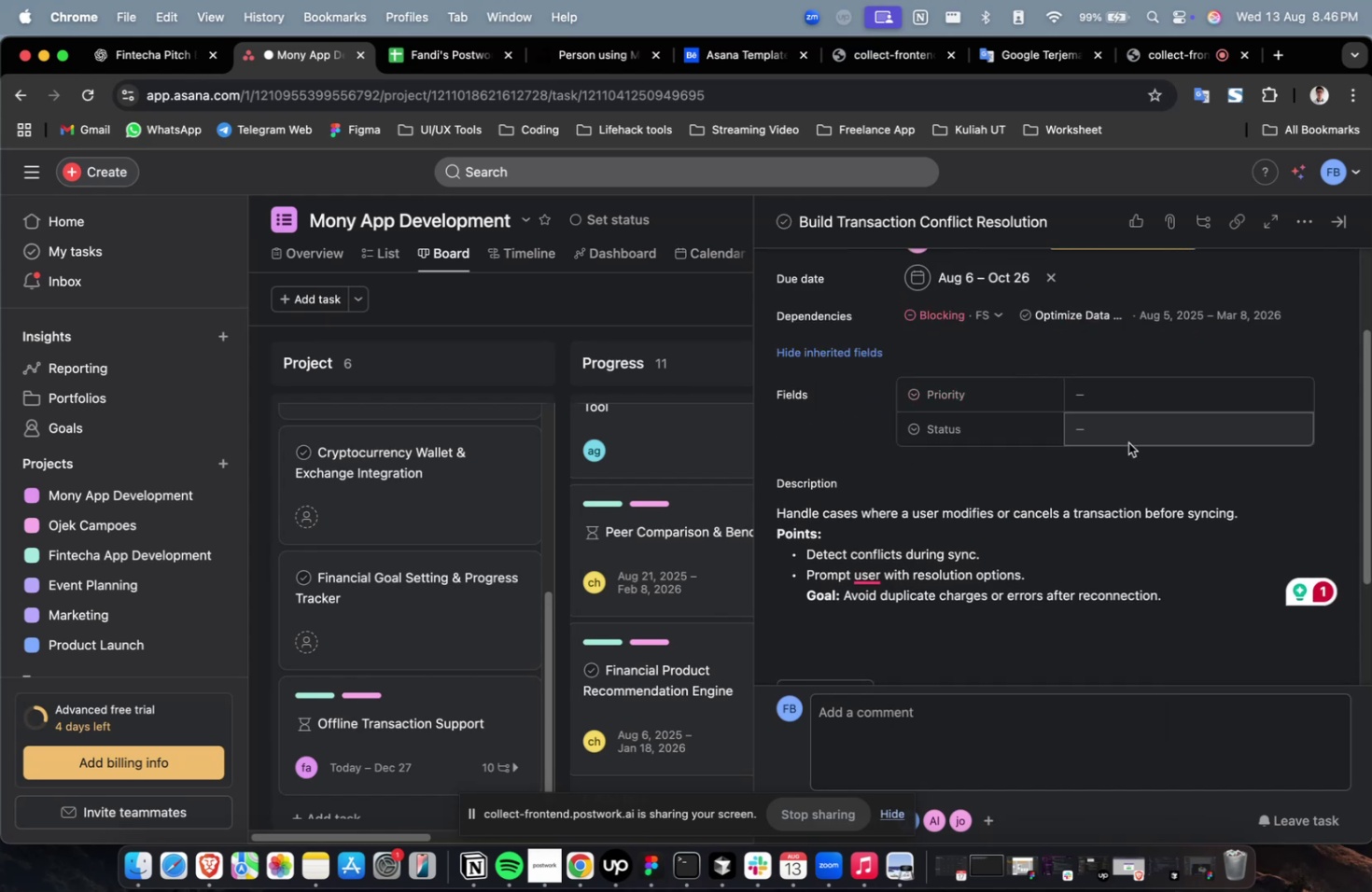 
left_click([1133, 400])
 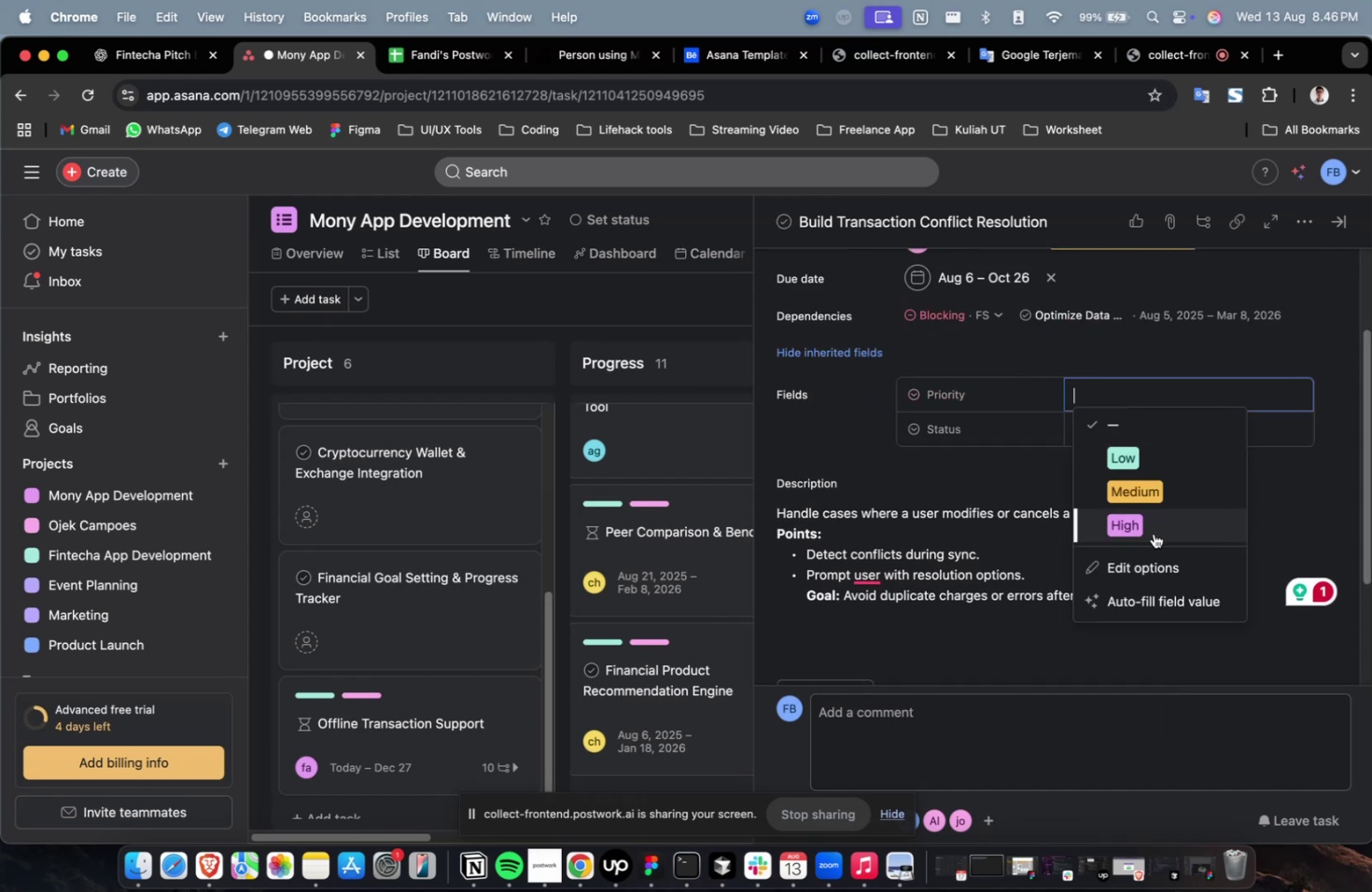 
double_click([1153, 535])
 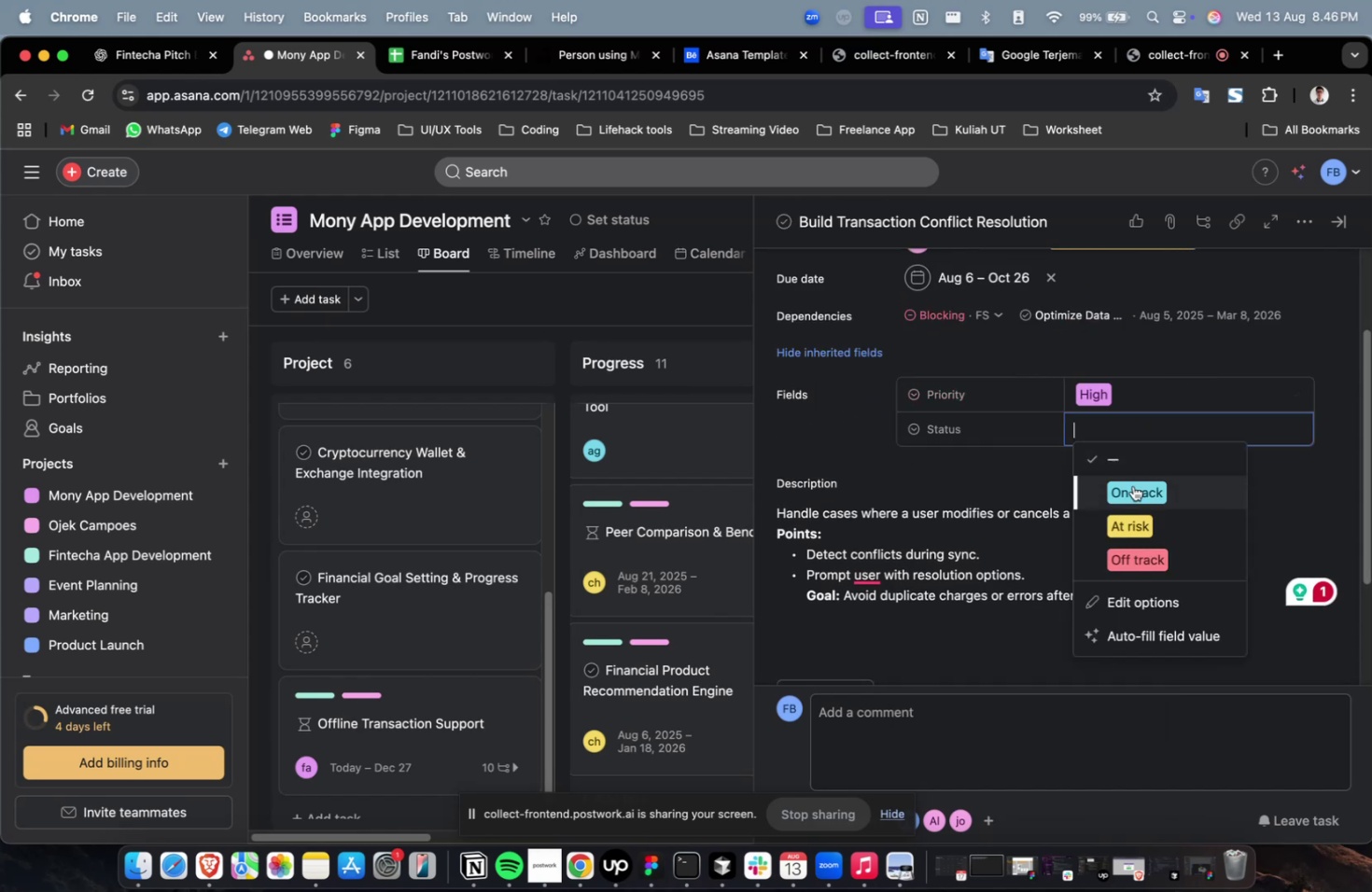 
triple_click([1131, 495])
 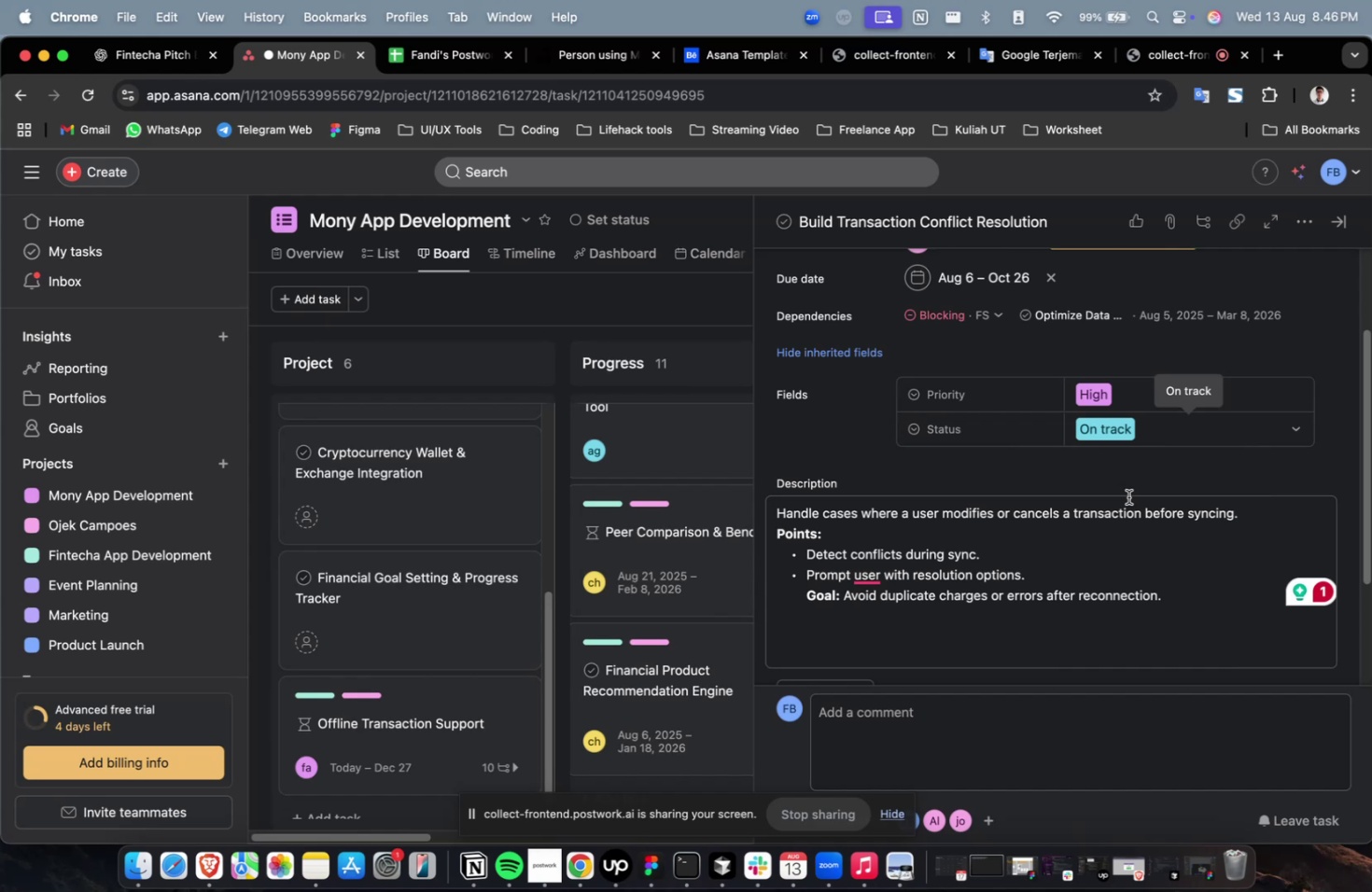 
wait(5.97)
 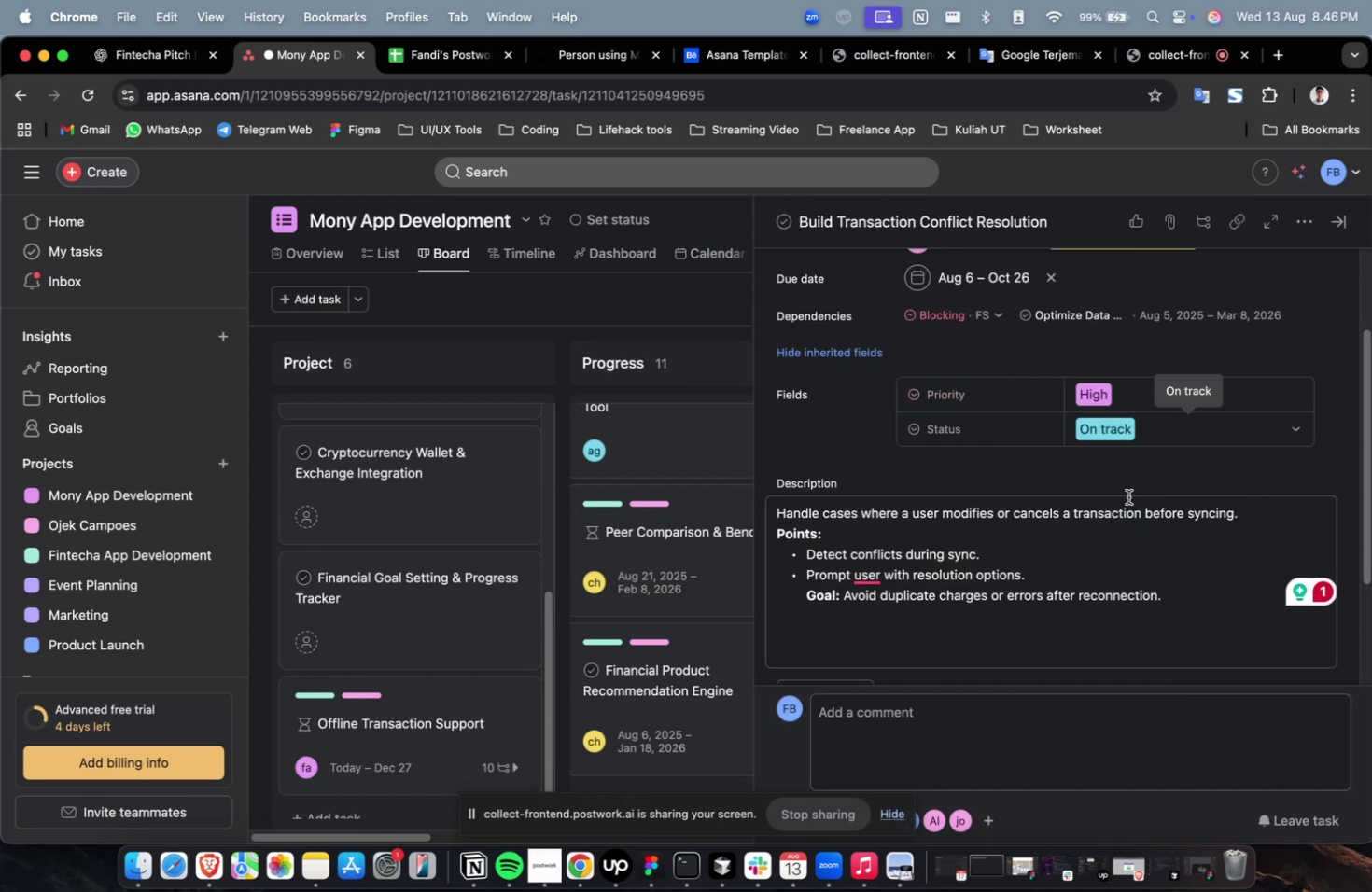 
scroll: coordinate [1161, 507], scroll_direction: up, amount: 4.0
 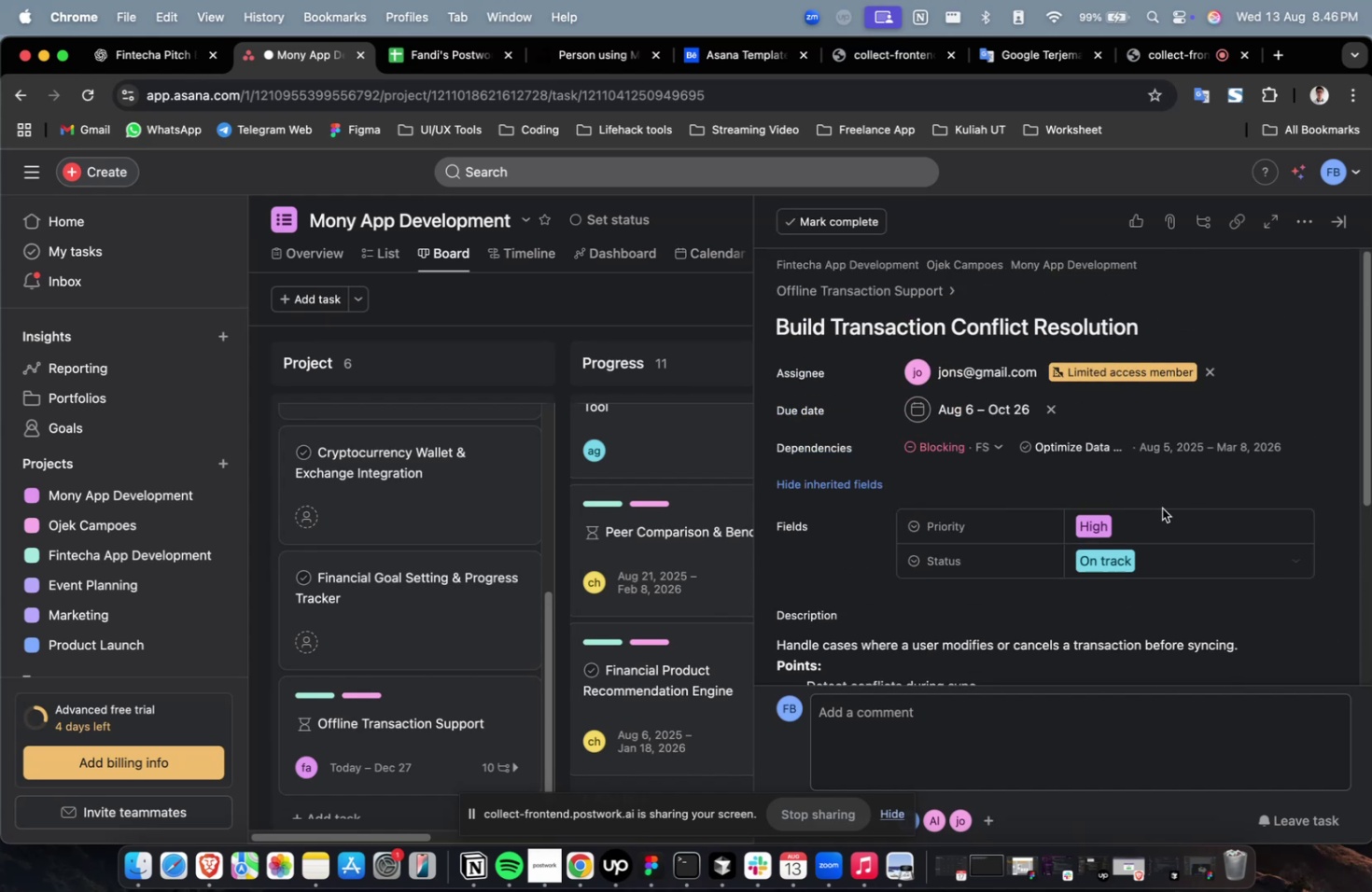 
scroll: coordinate [1158, 509], scroll_direction: down, amount: 25.0
 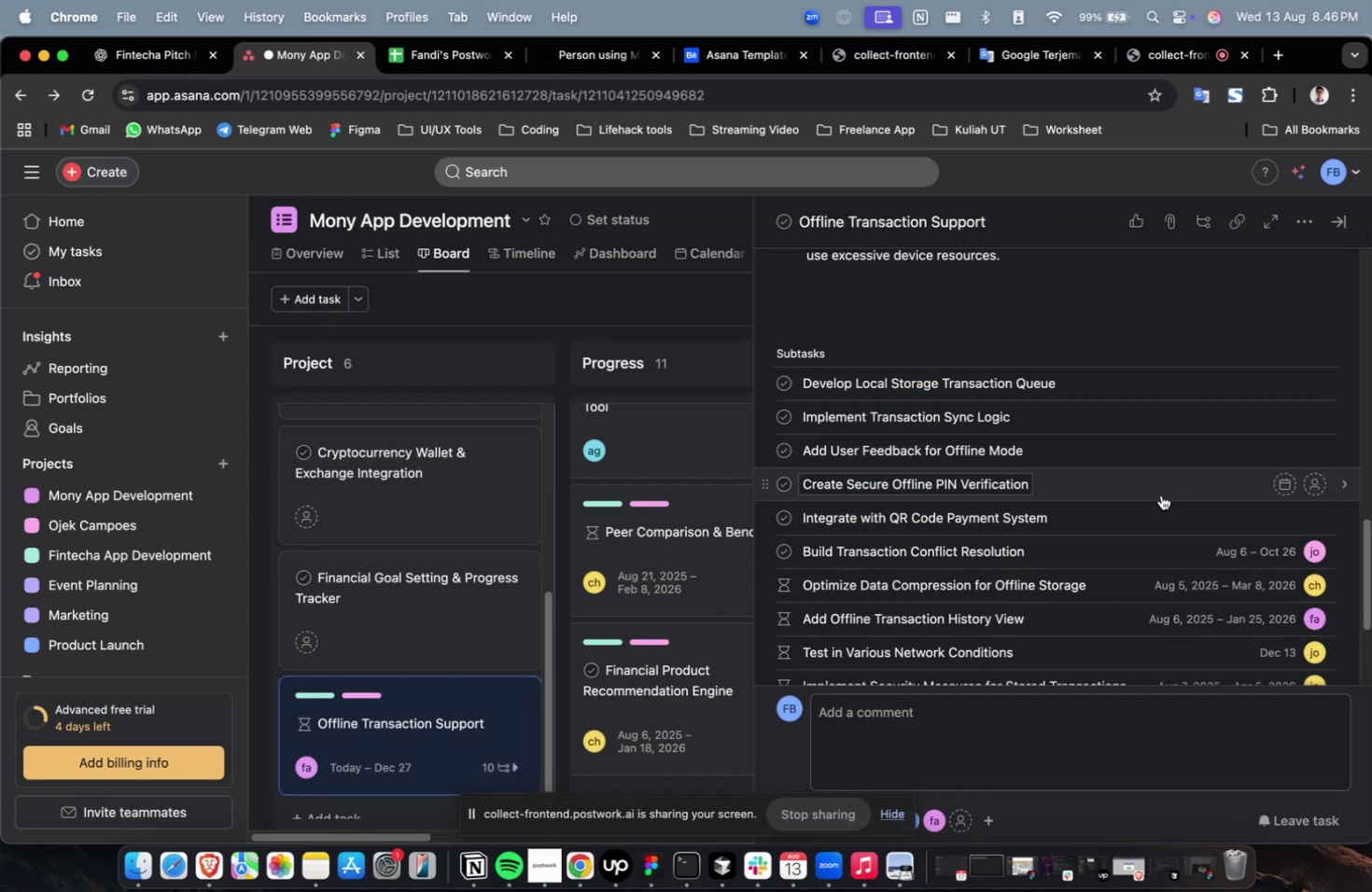 
left_click([1159, 505])
 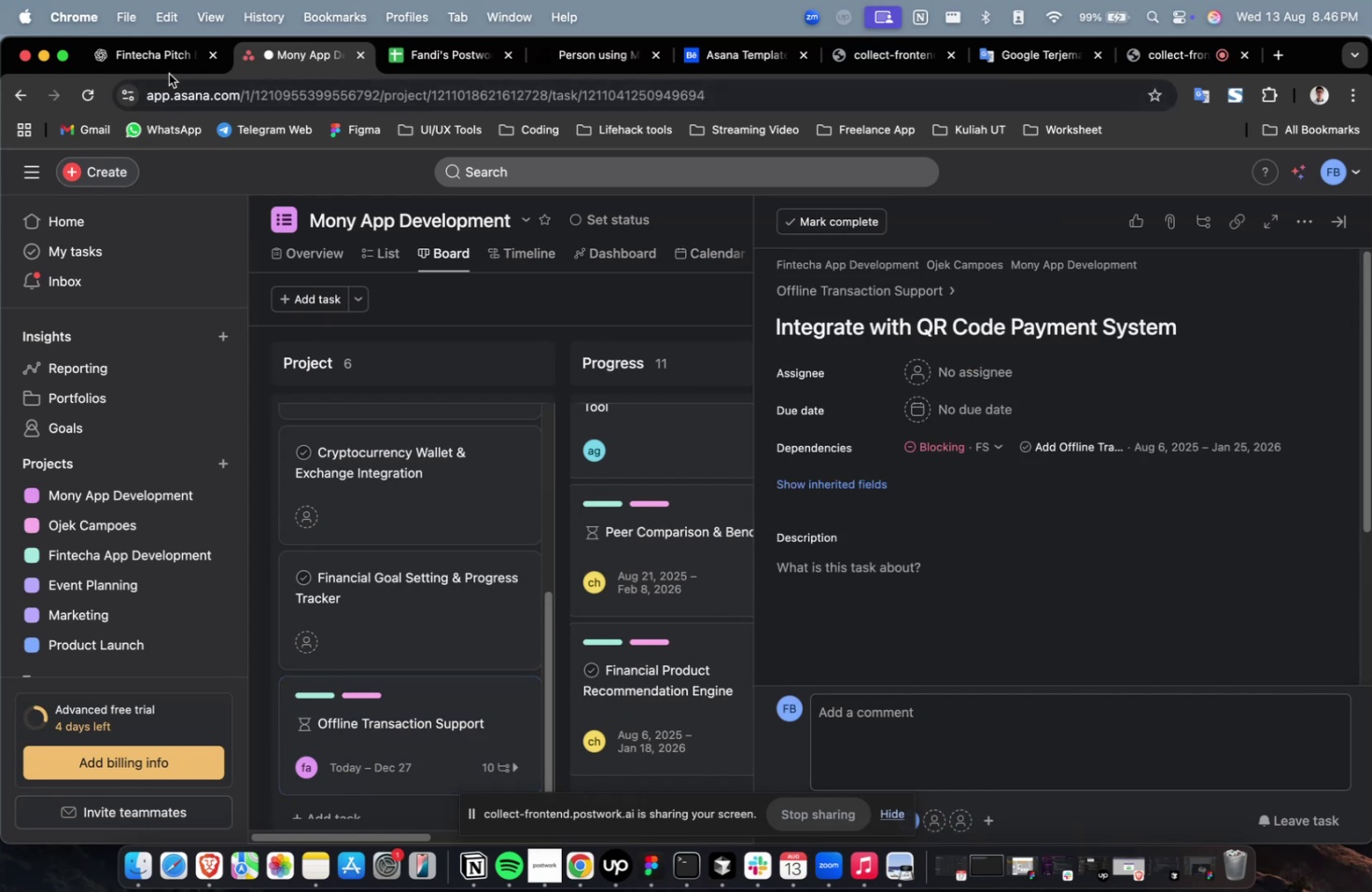 
left_click([157, 67])
 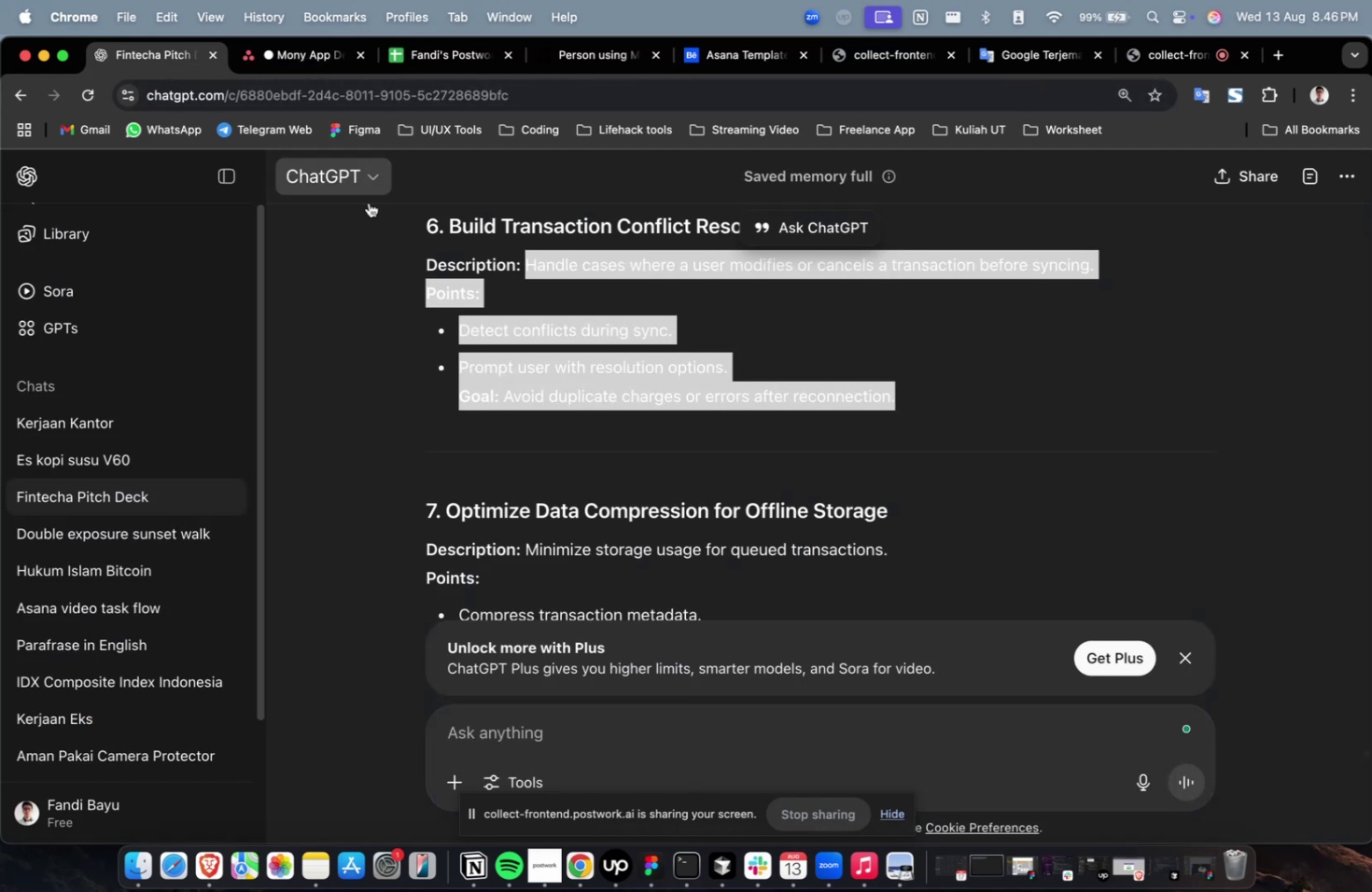 
scroll: coordinate [864, 439], scroll_direction: up, amount: 9.0
 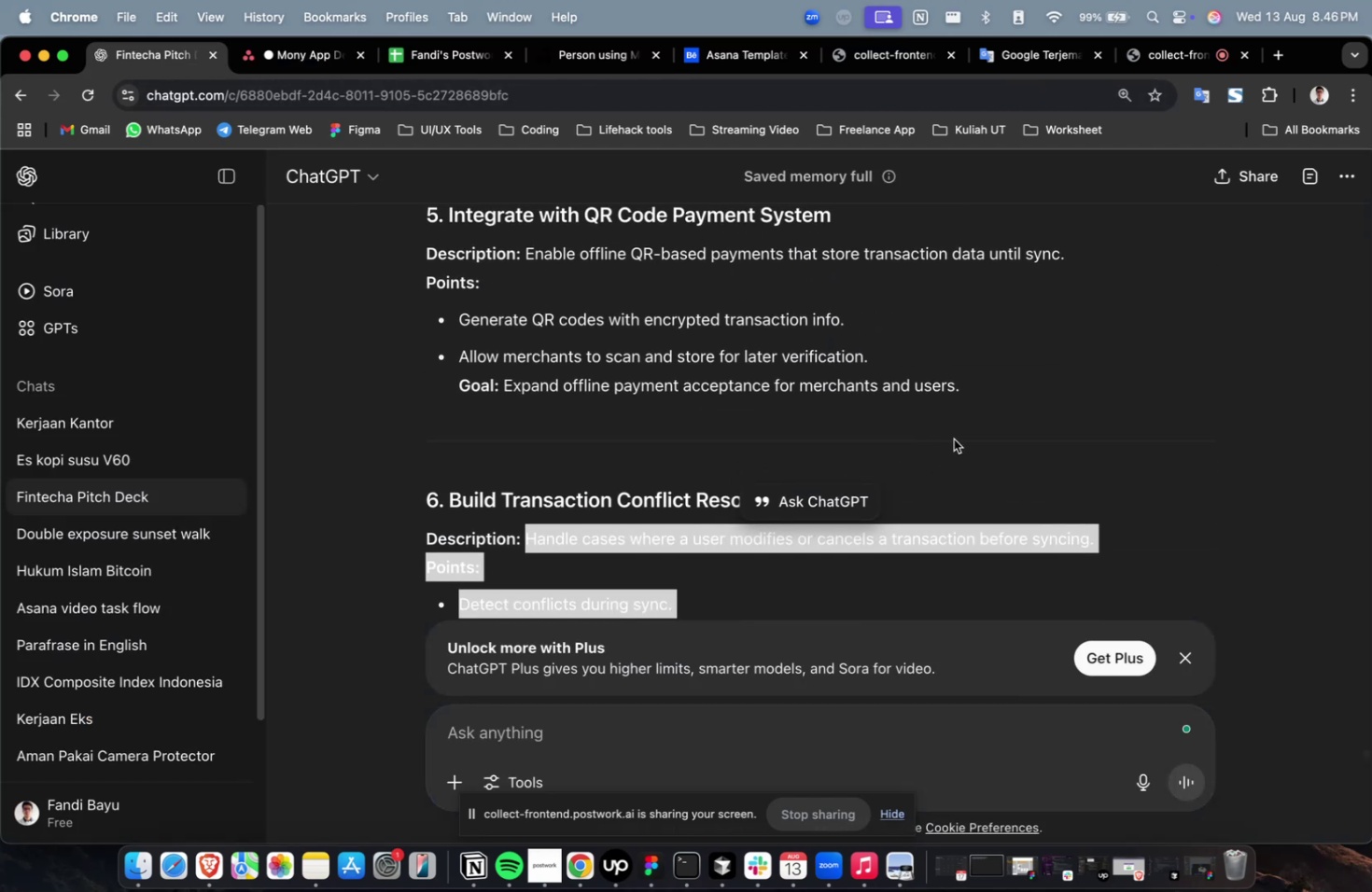 
left_click_drag(start_coordinate=[975, 406], to_coordinate=[527, 259])
 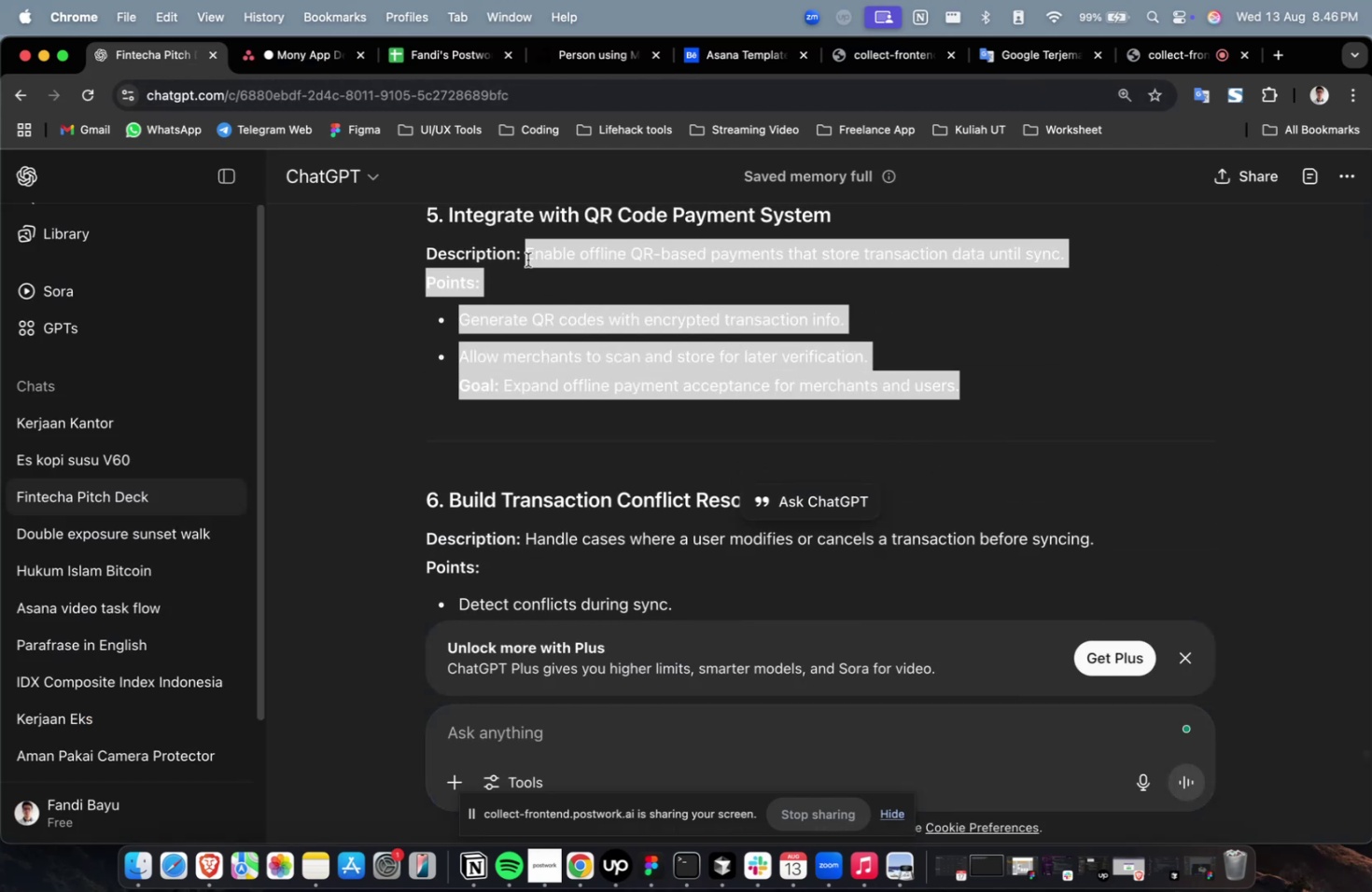 
key(Meta+CommandLeft)
 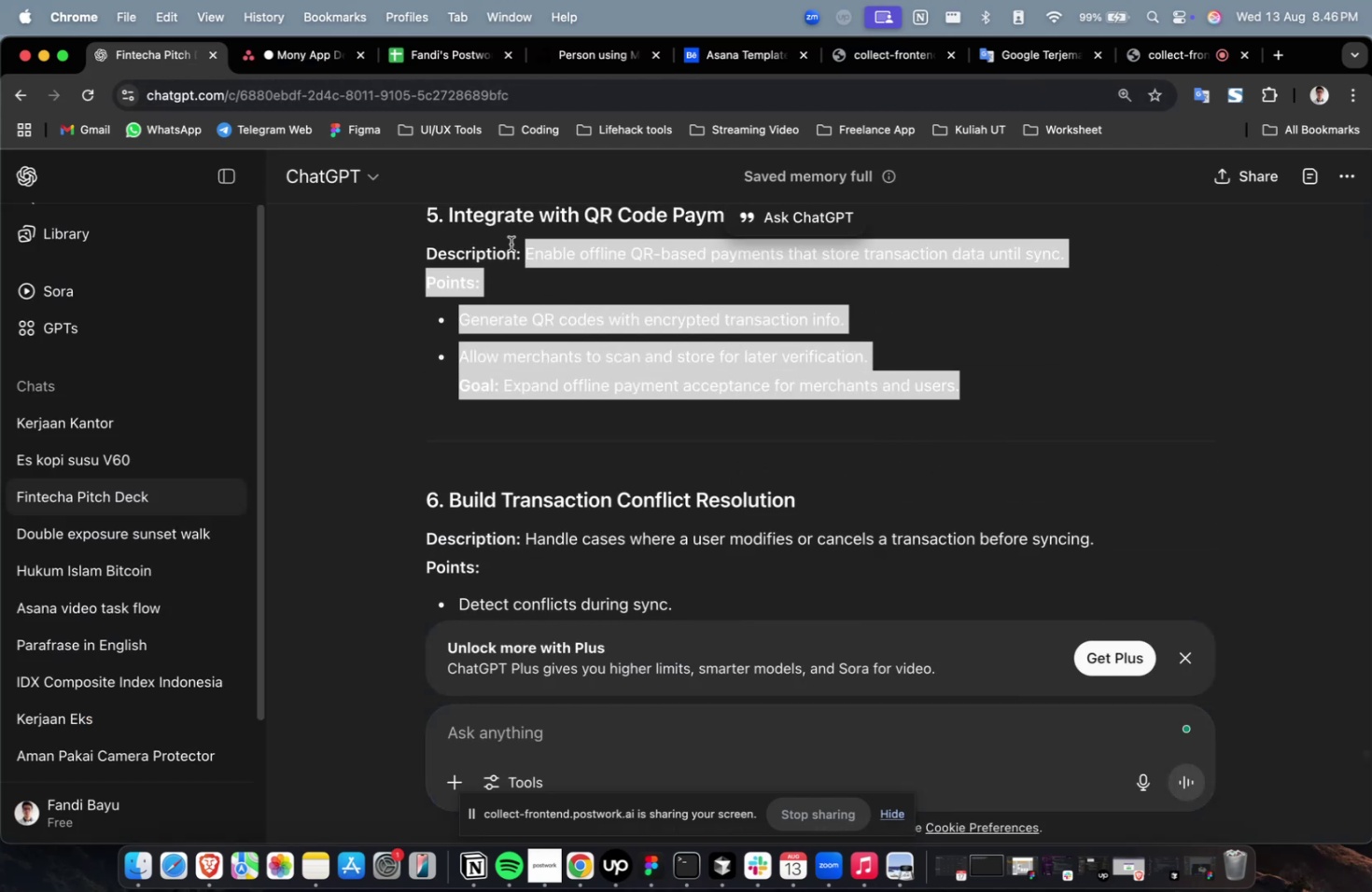 
key(Meta+C)
 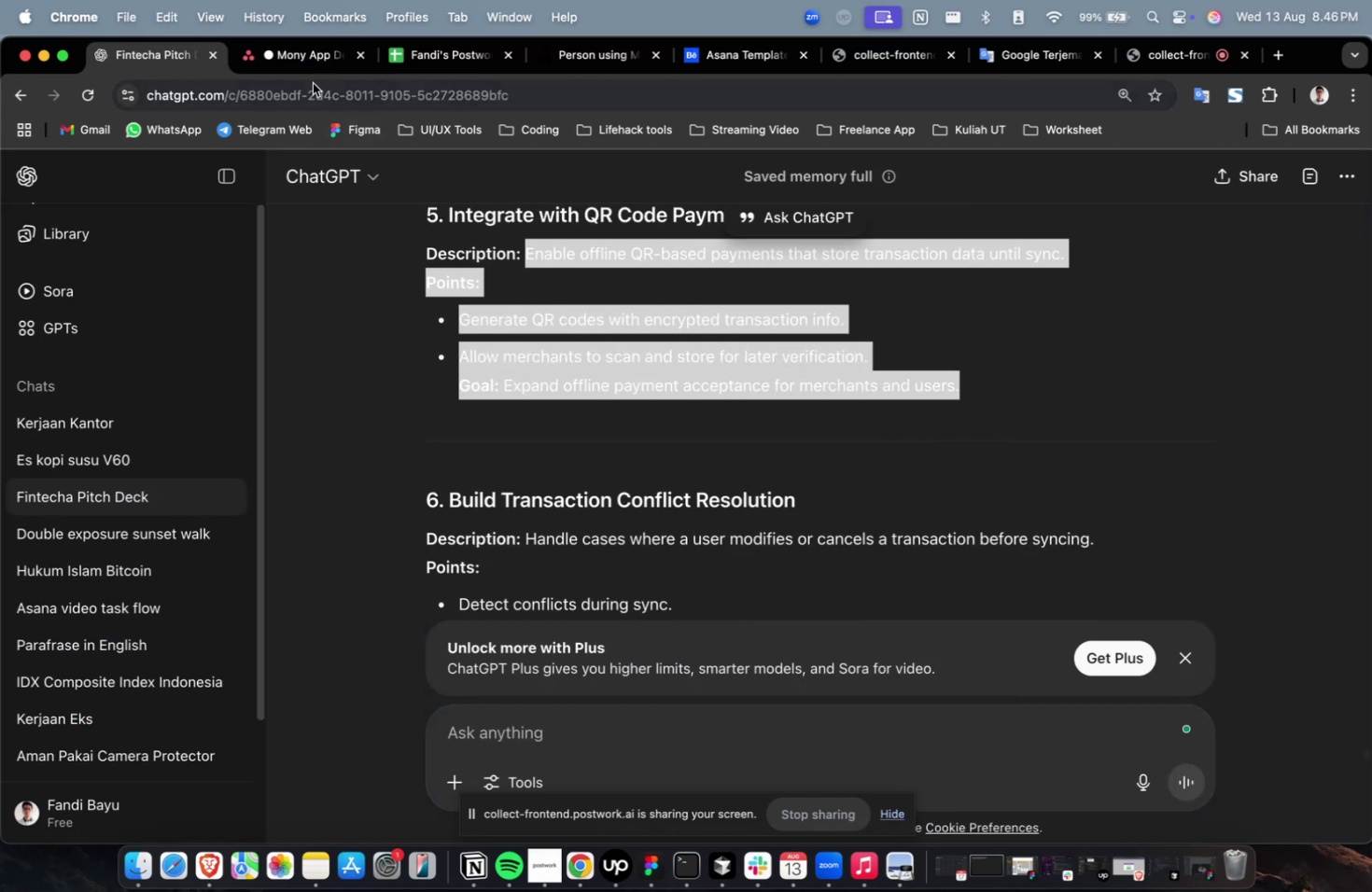 
left_click([310, 74])
 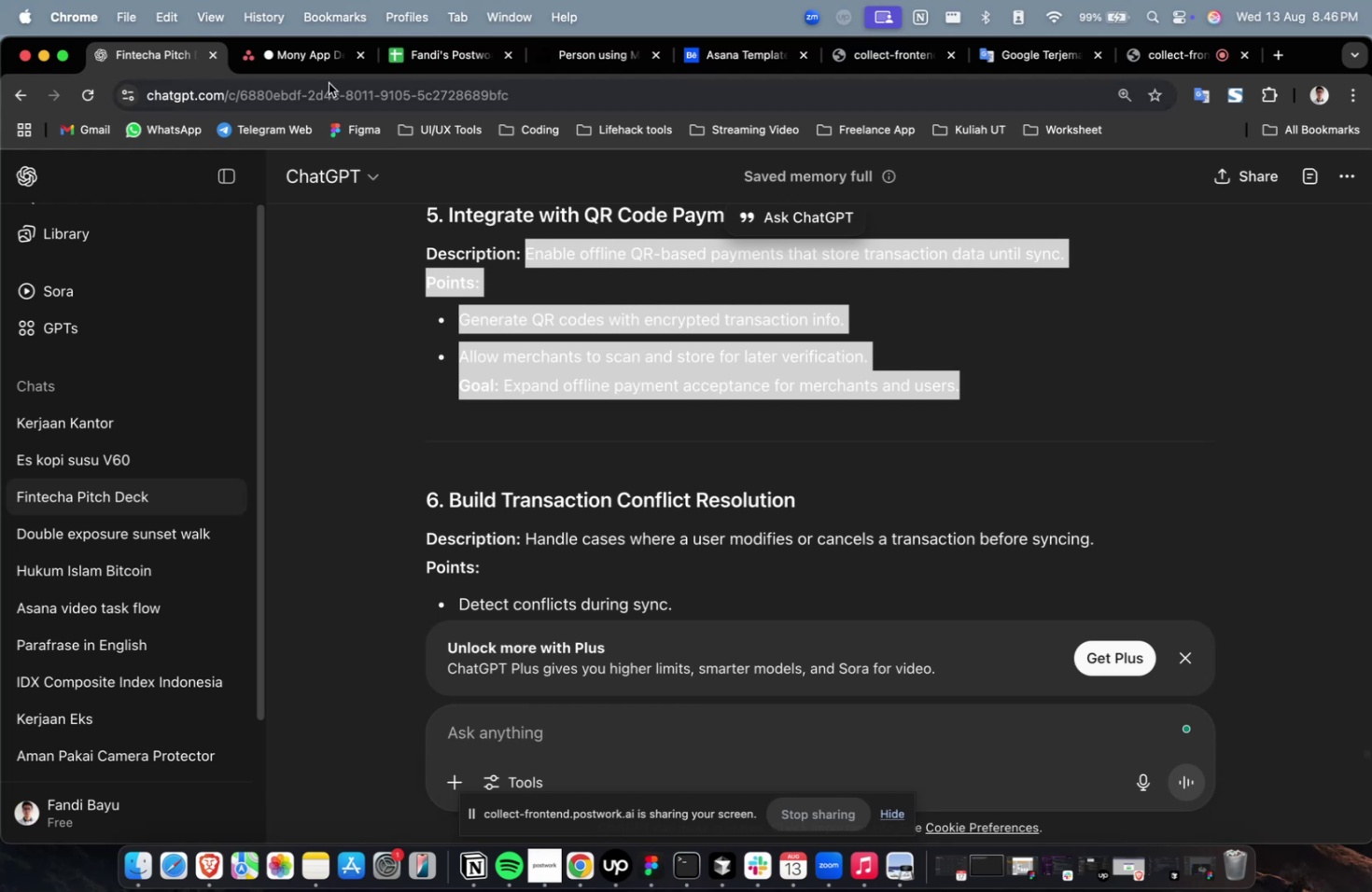 
double_click([295, 63])
 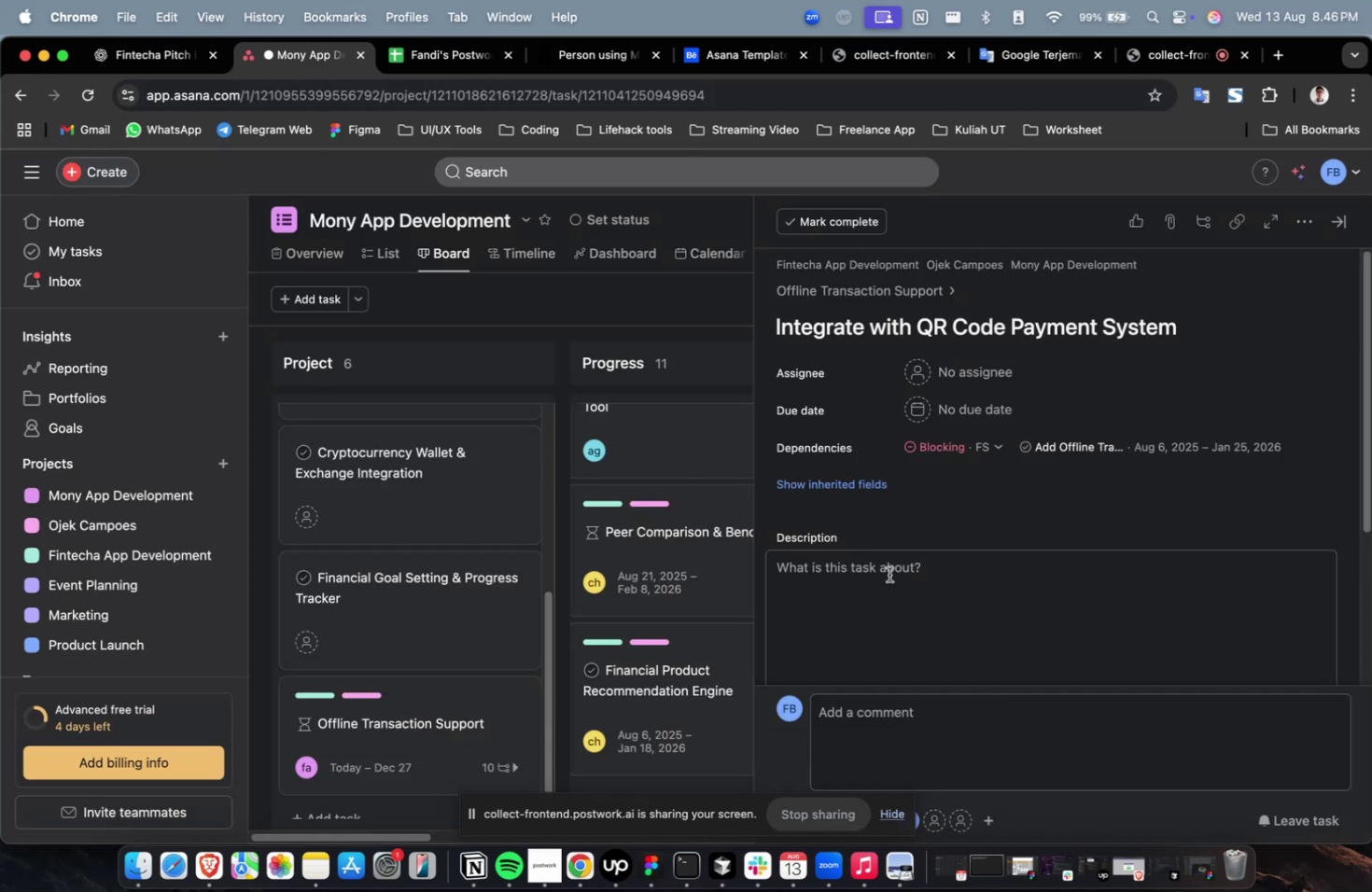 
triple_click([909, 607])
 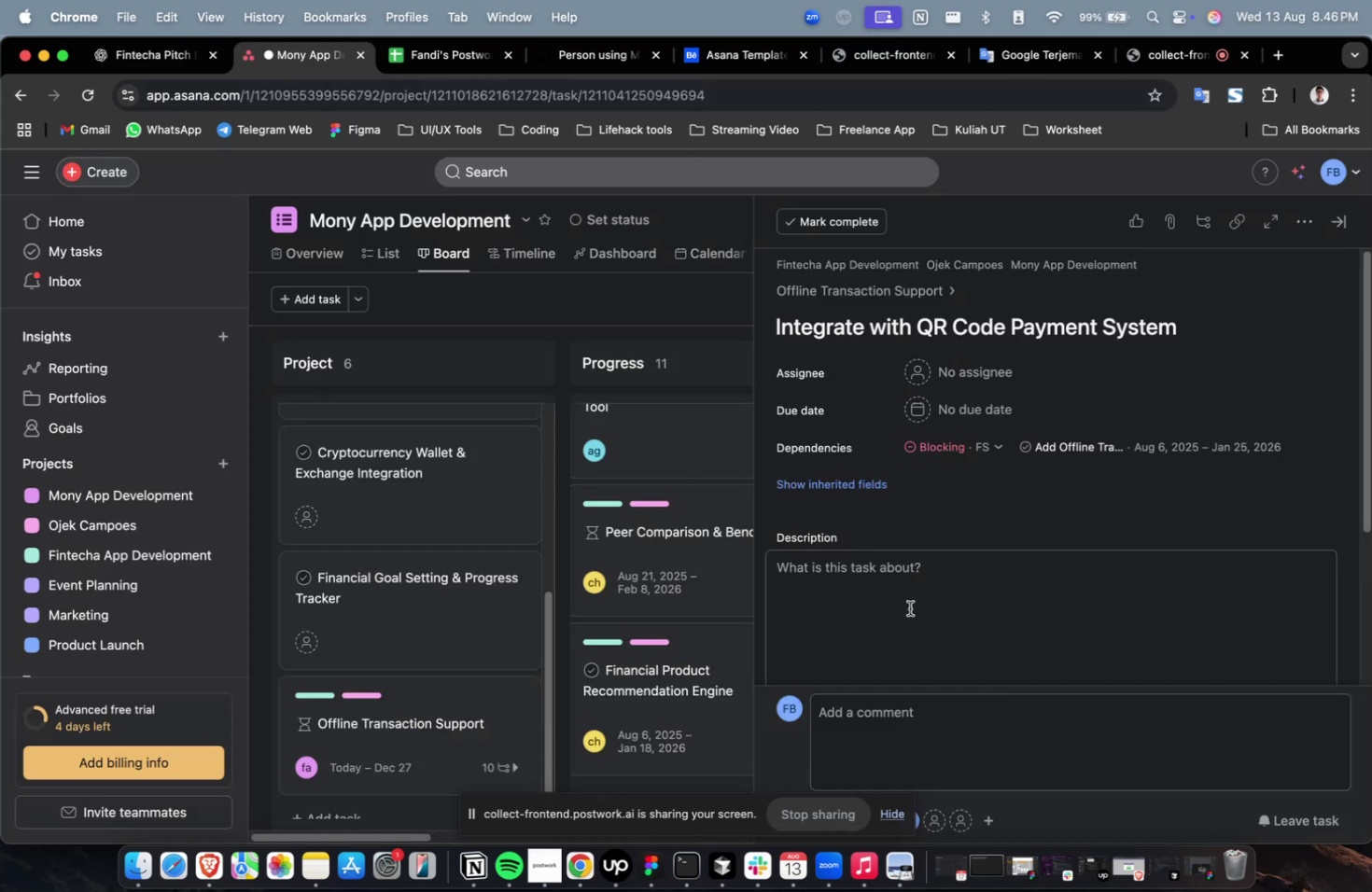 
key(Meta+V)
 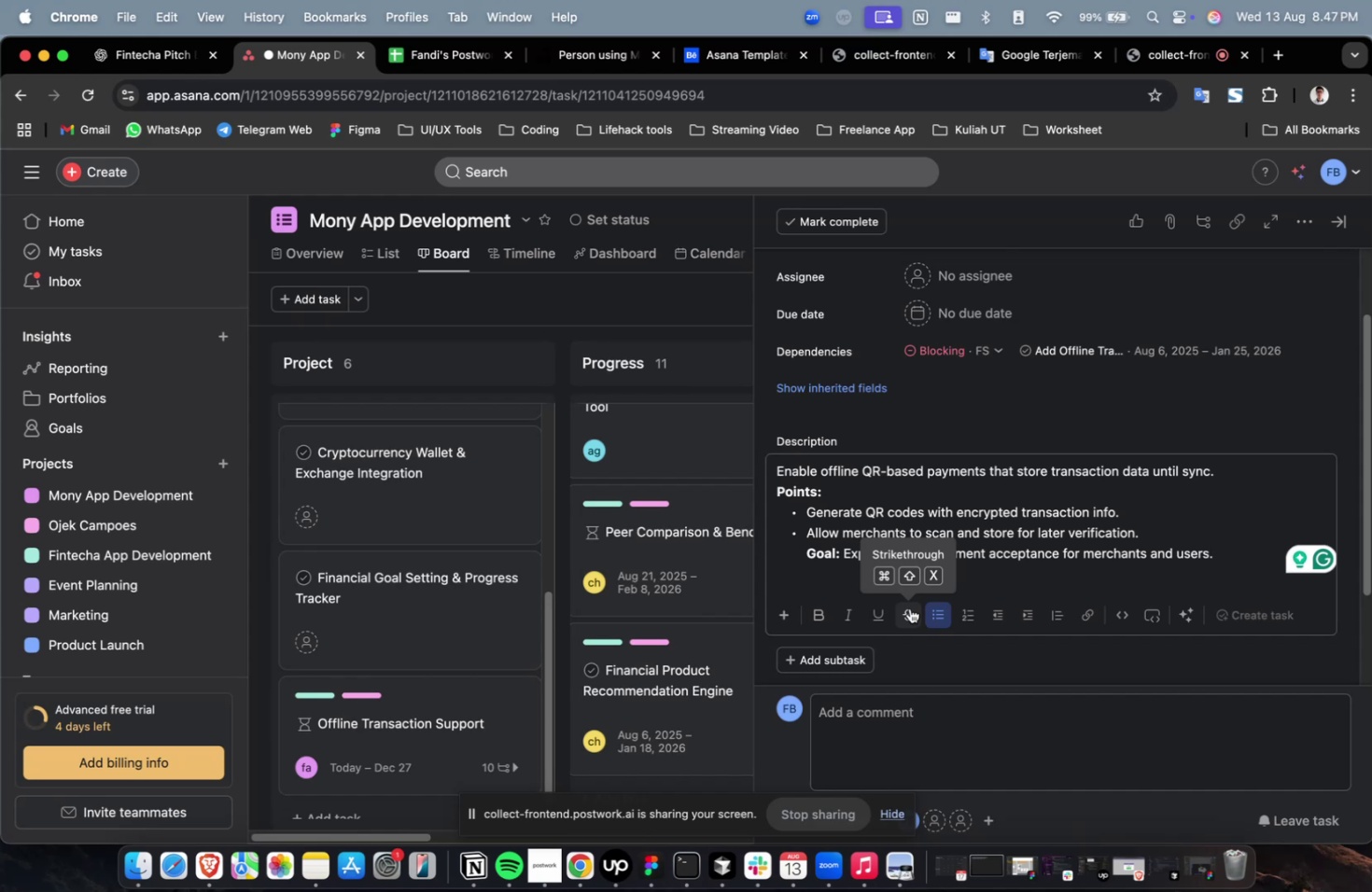 
wait(32.94)
 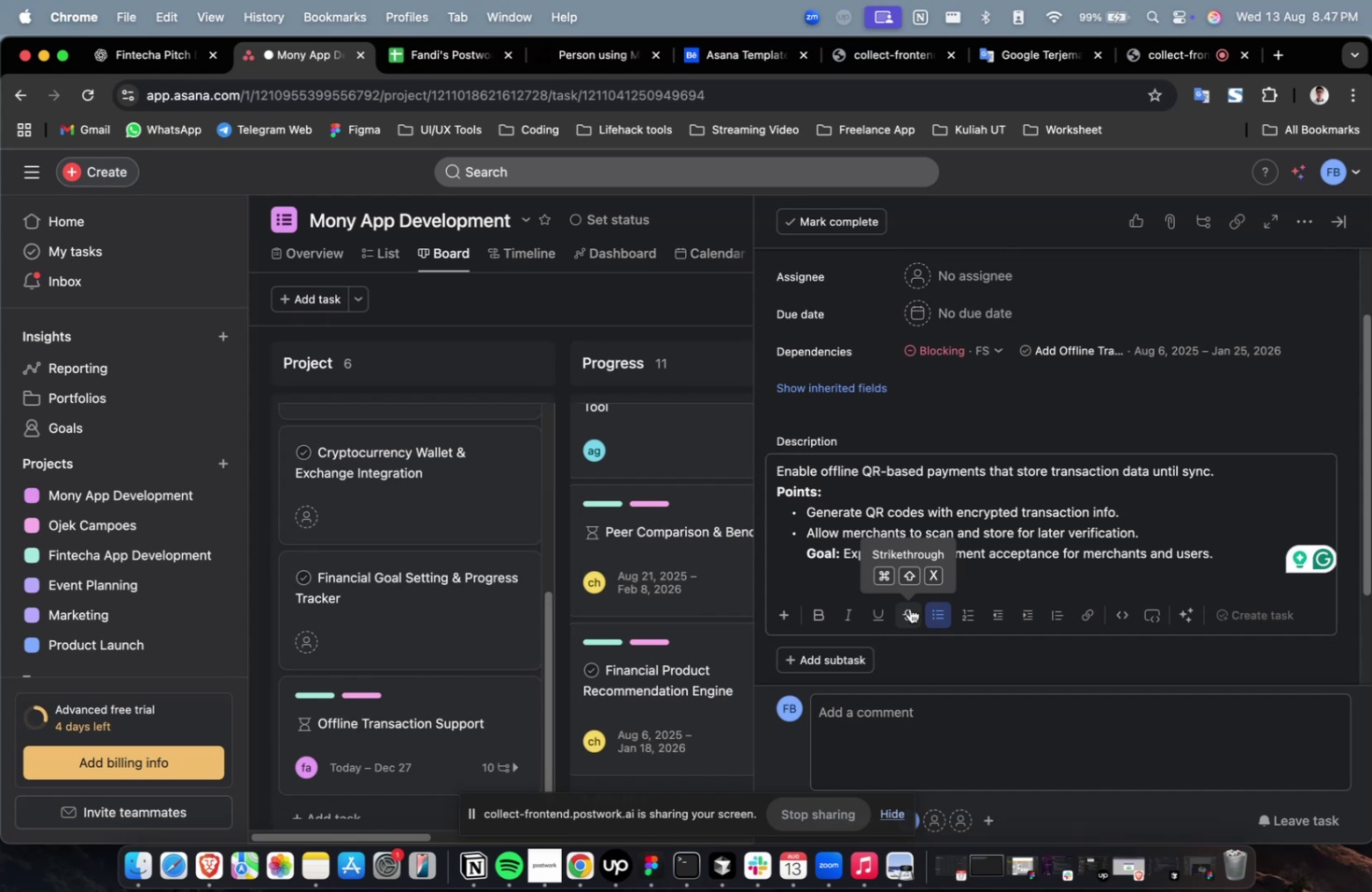 
scroll: coordinate [906, 620], scroll_direction: down, amount: 4.0
 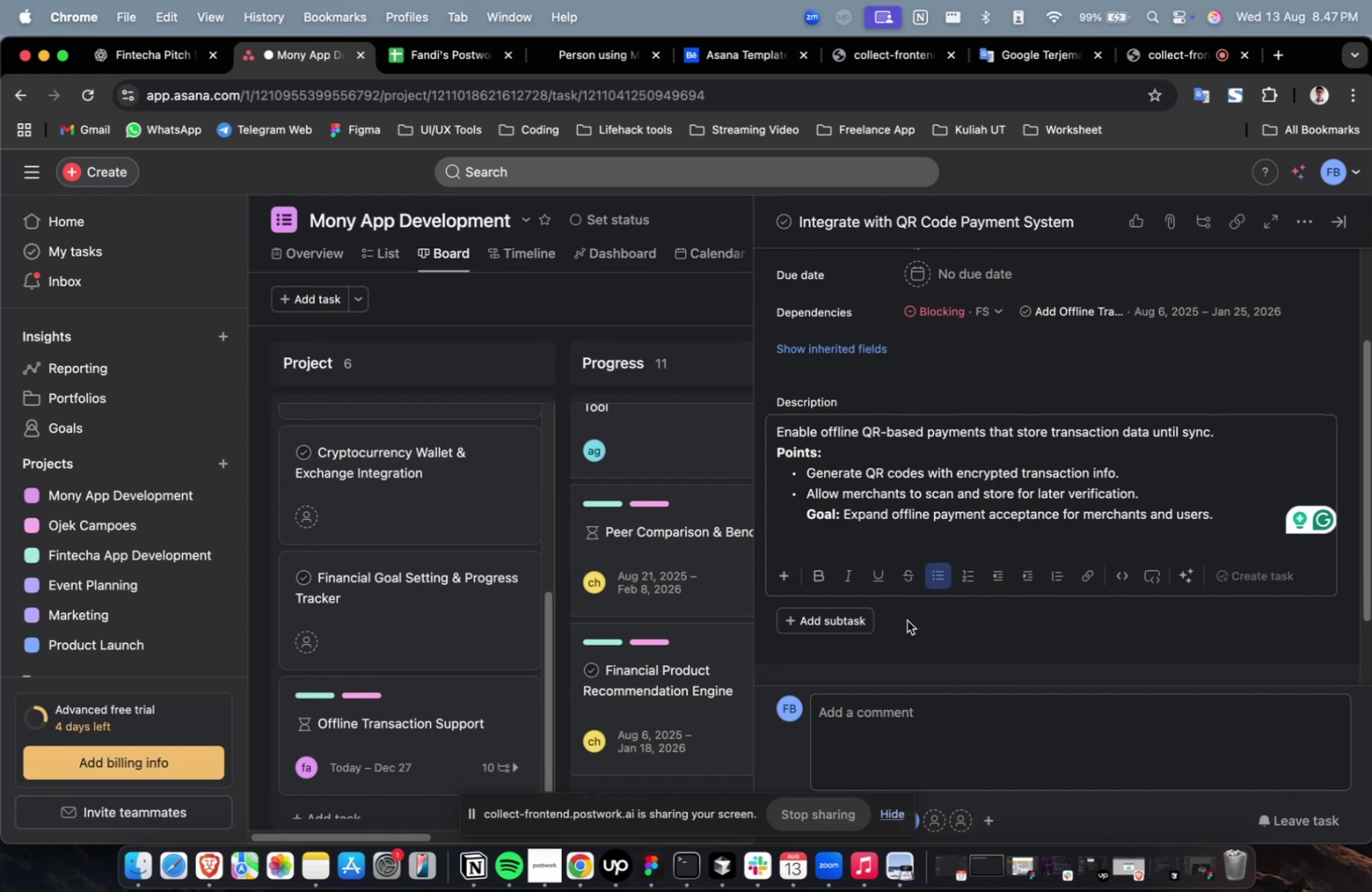 
wait(15.53)
 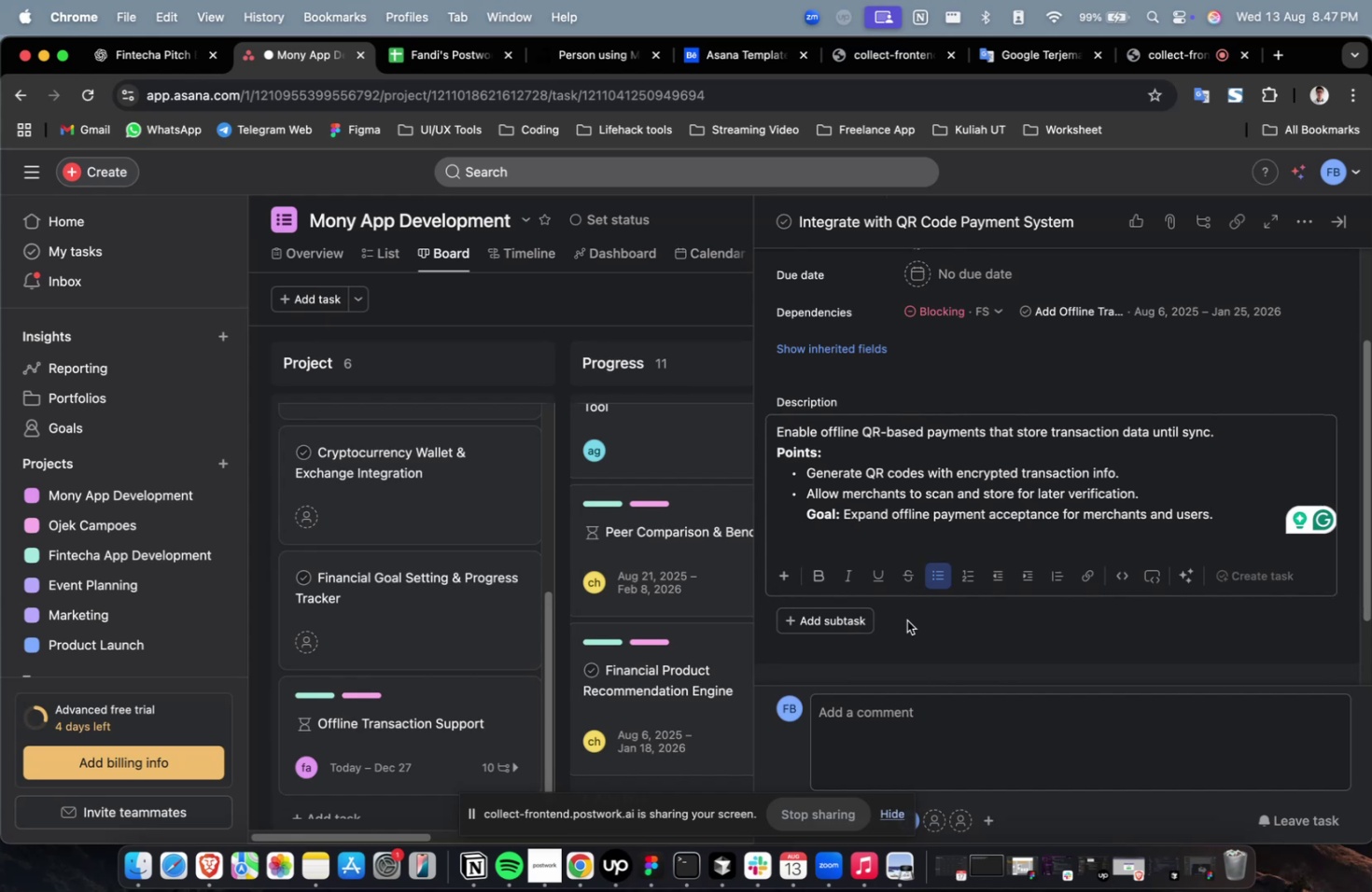 
scroll: coordinate [906, 620], scroll_direction: down, amount: 2.0
 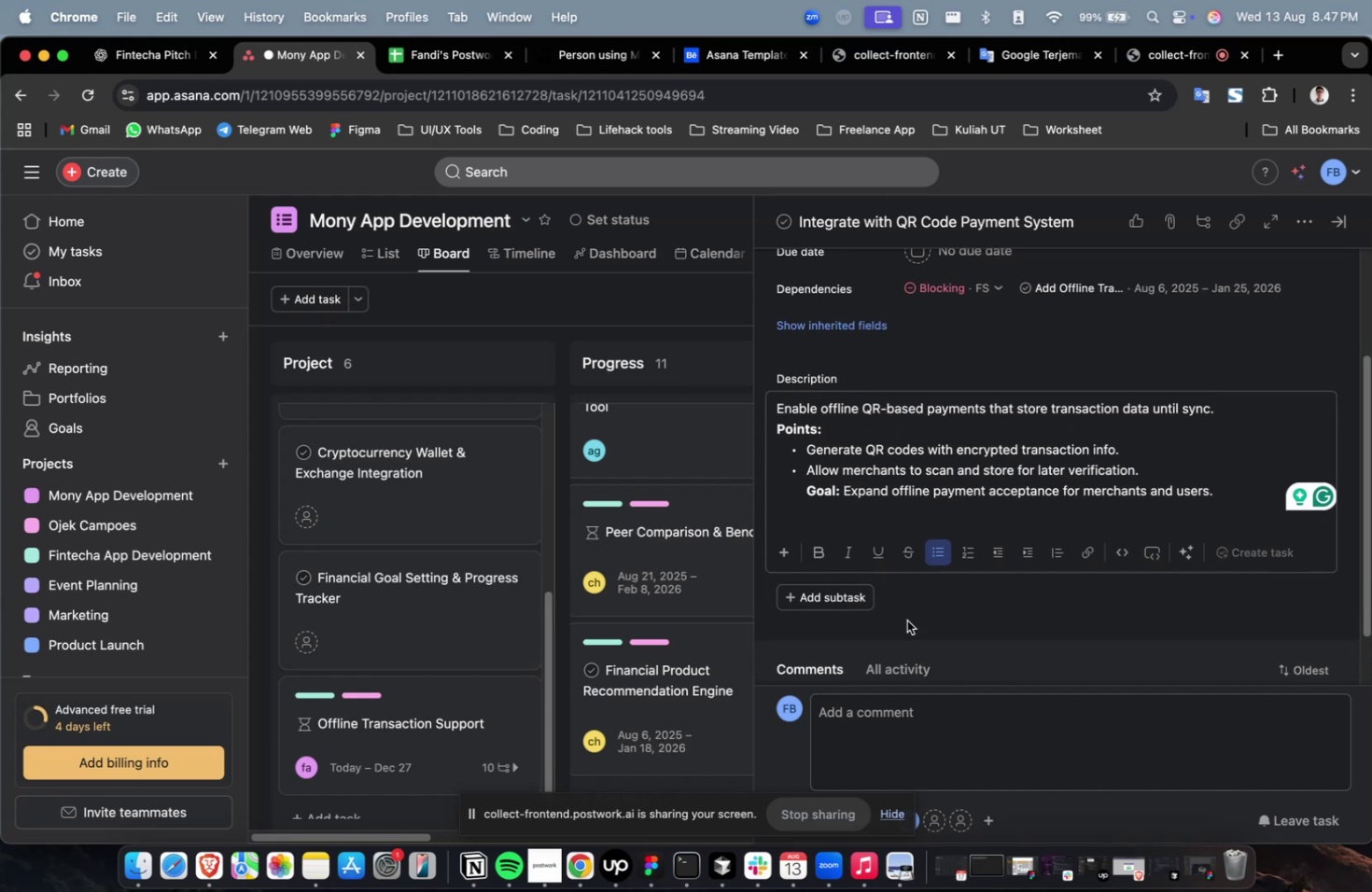 
scroll: coordinate [999, 547], scroll_direction: up, amount: 13.0
 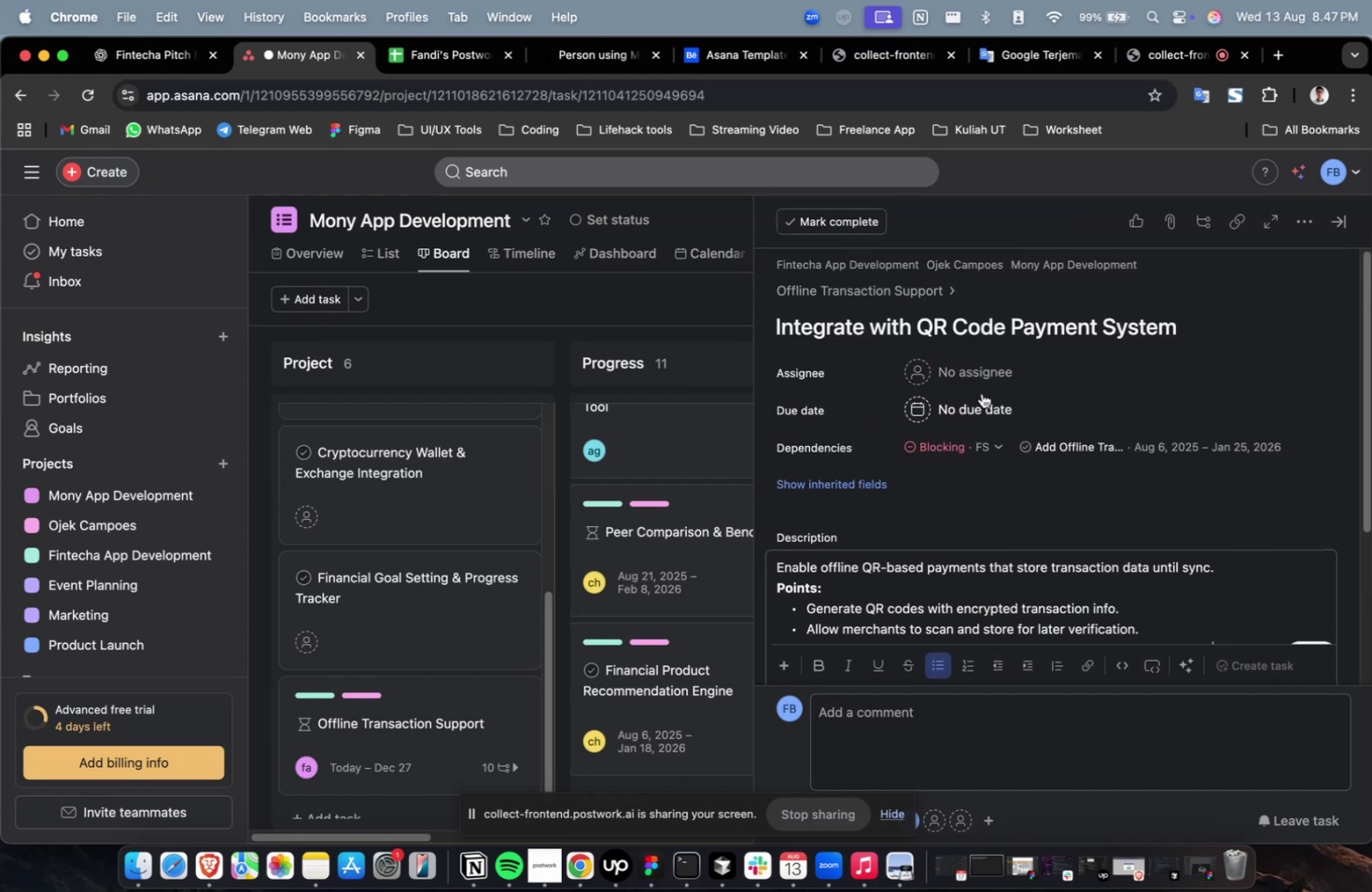 
left_click([976, 381])
 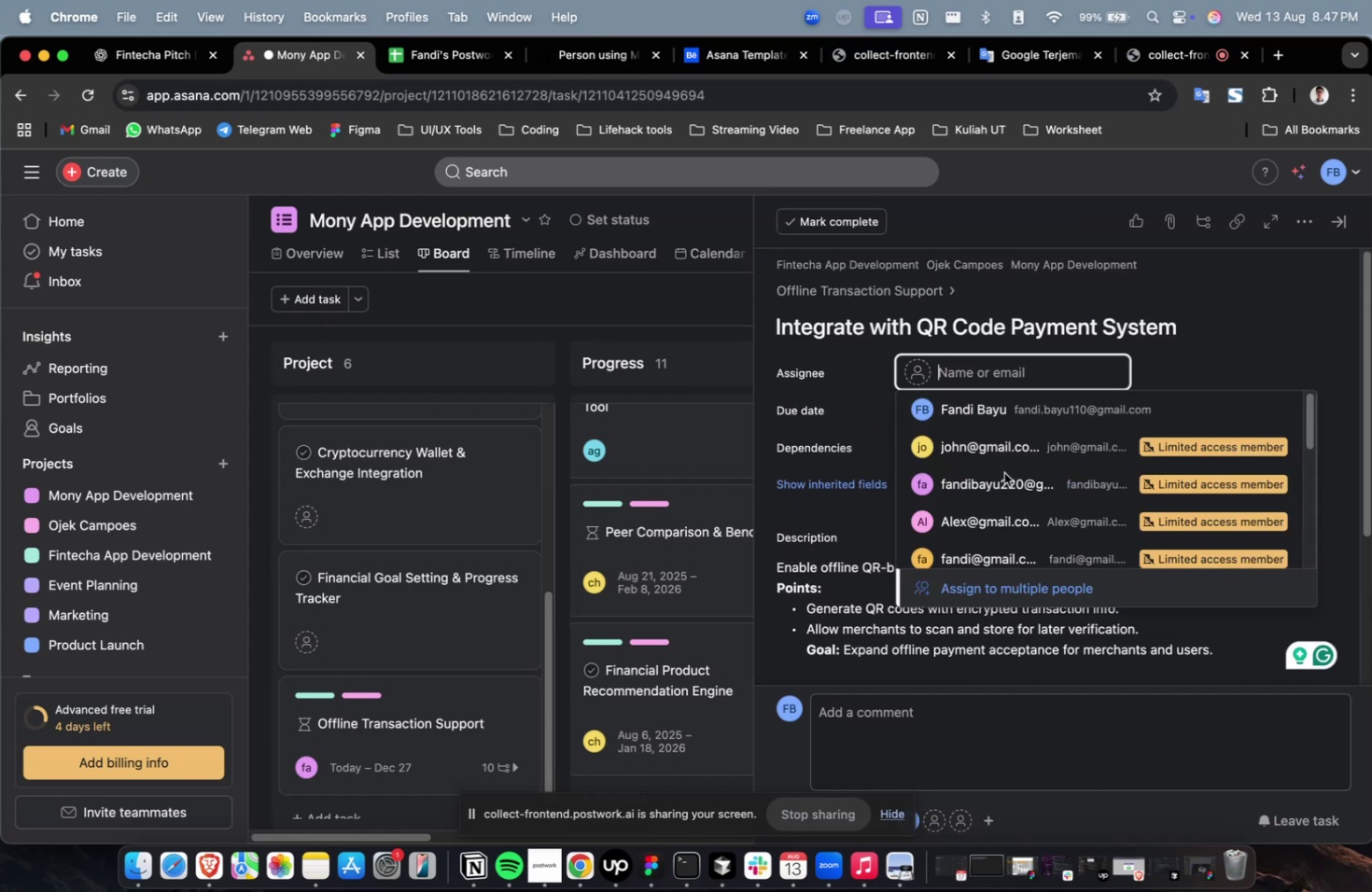 
double_click([1003, 472])
 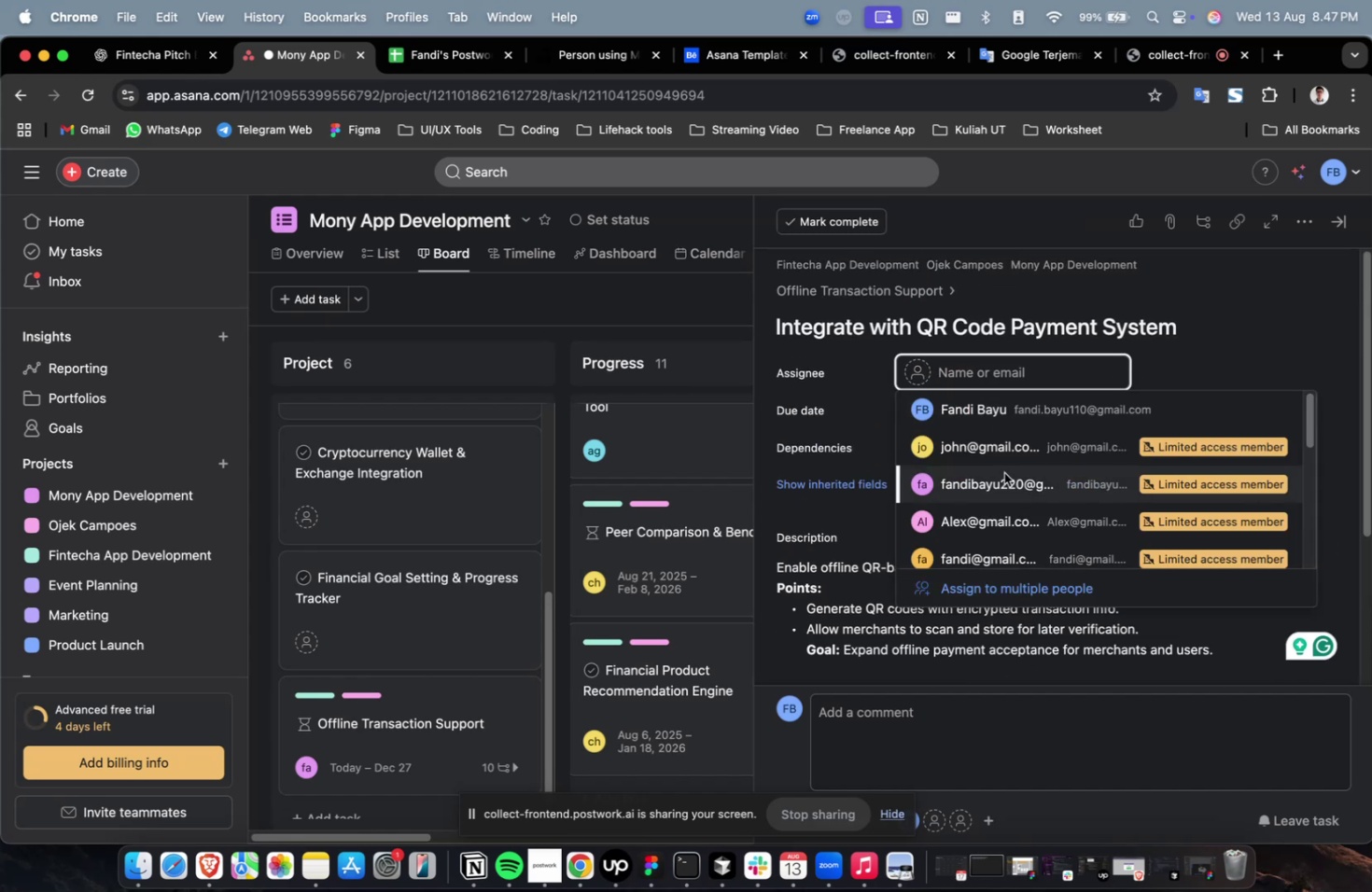 
triple_click([1003, 472])
 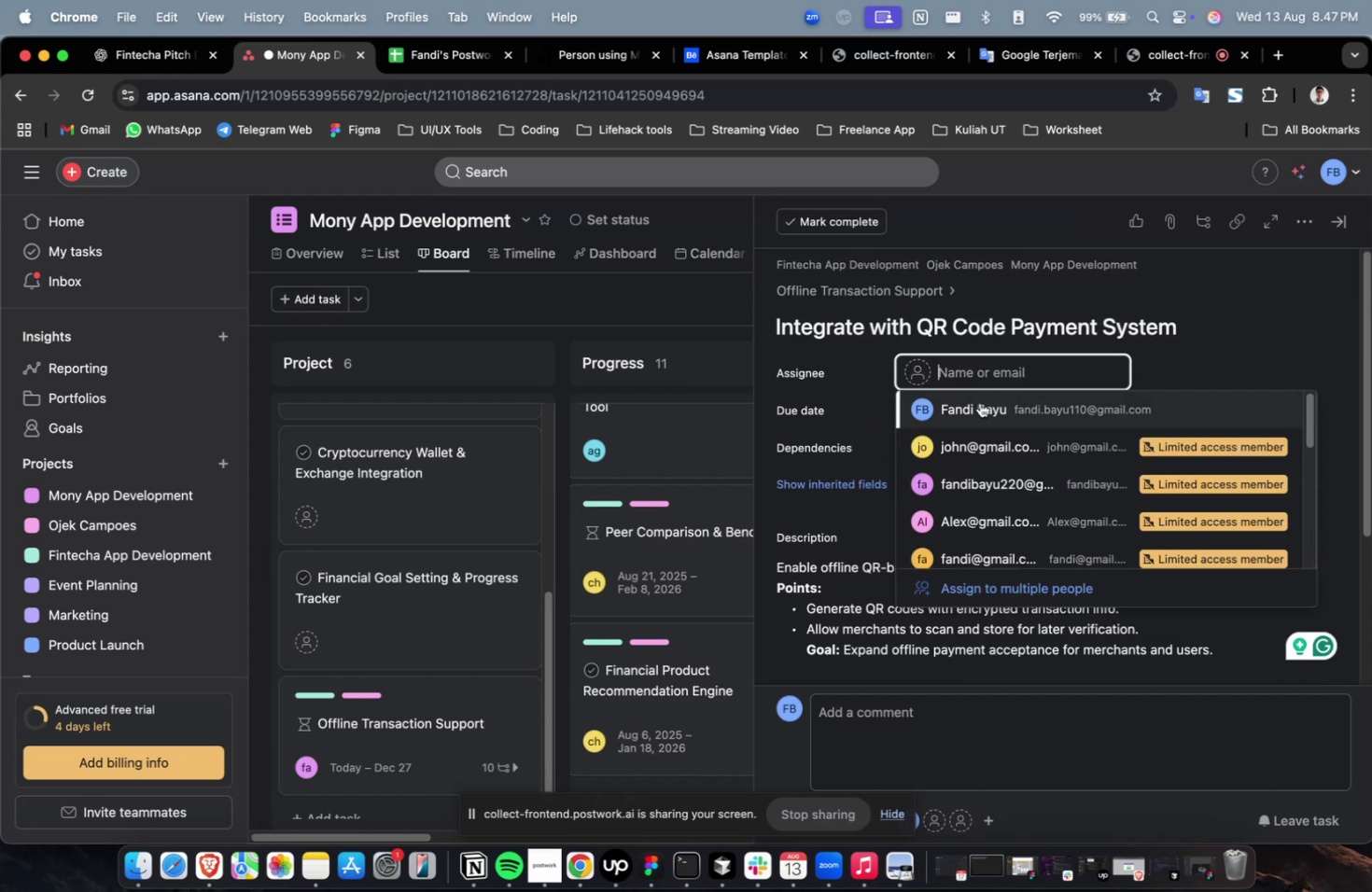 
triple_click([1008, 470])
 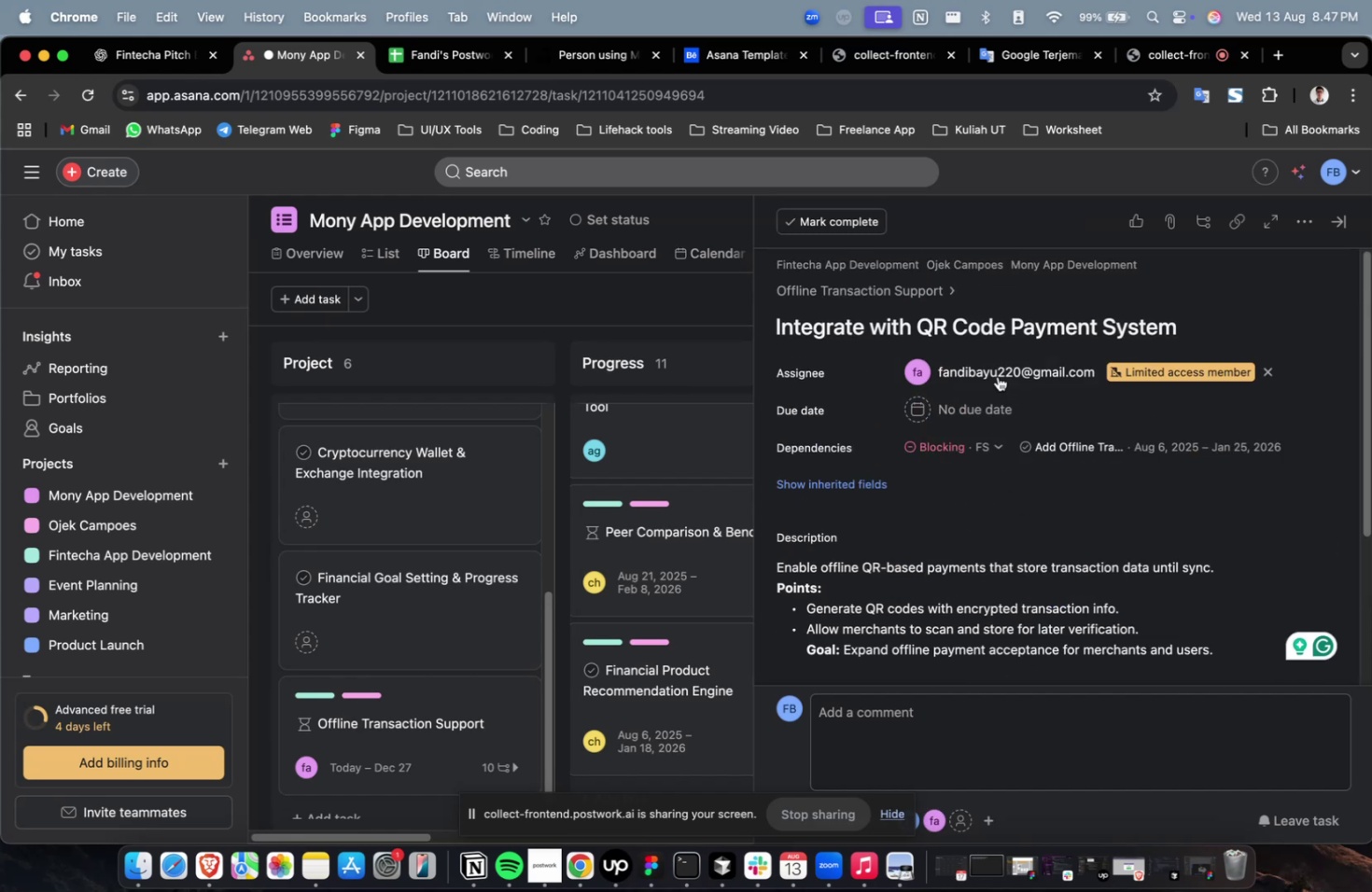 
triple_click([996, 369])
 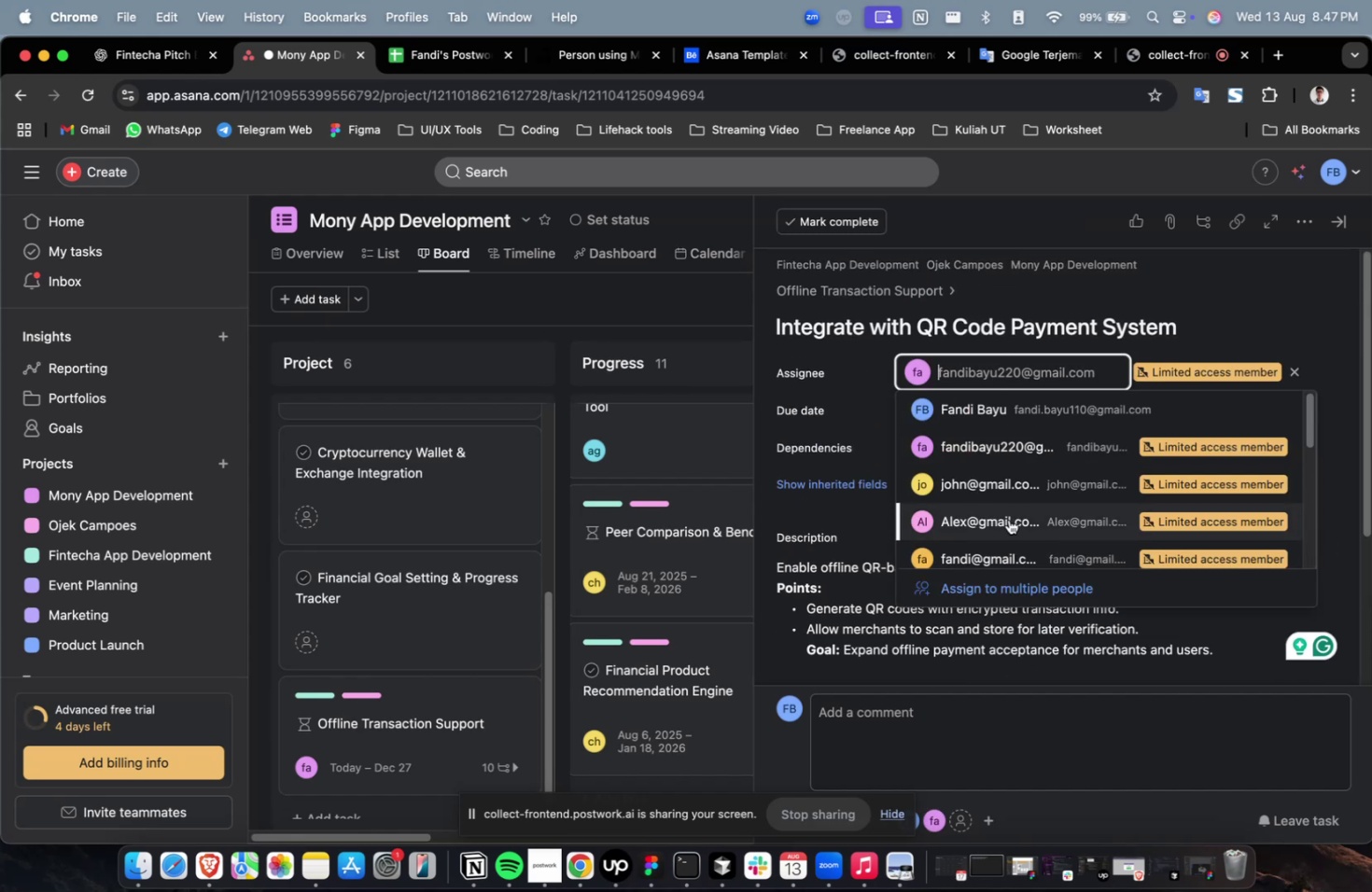 
triple_click([1006, 528])
 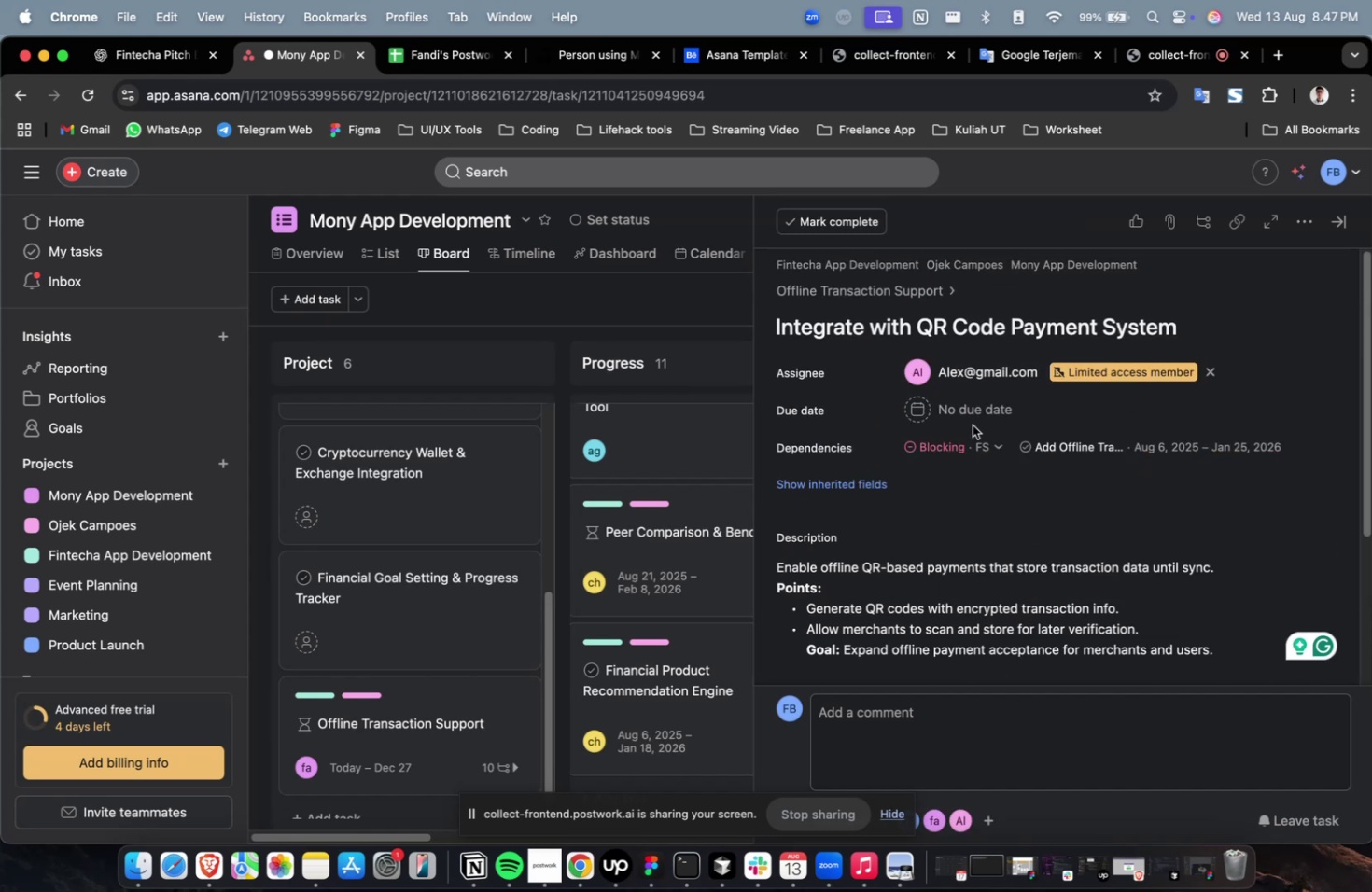 
triple_click([965, 409])
 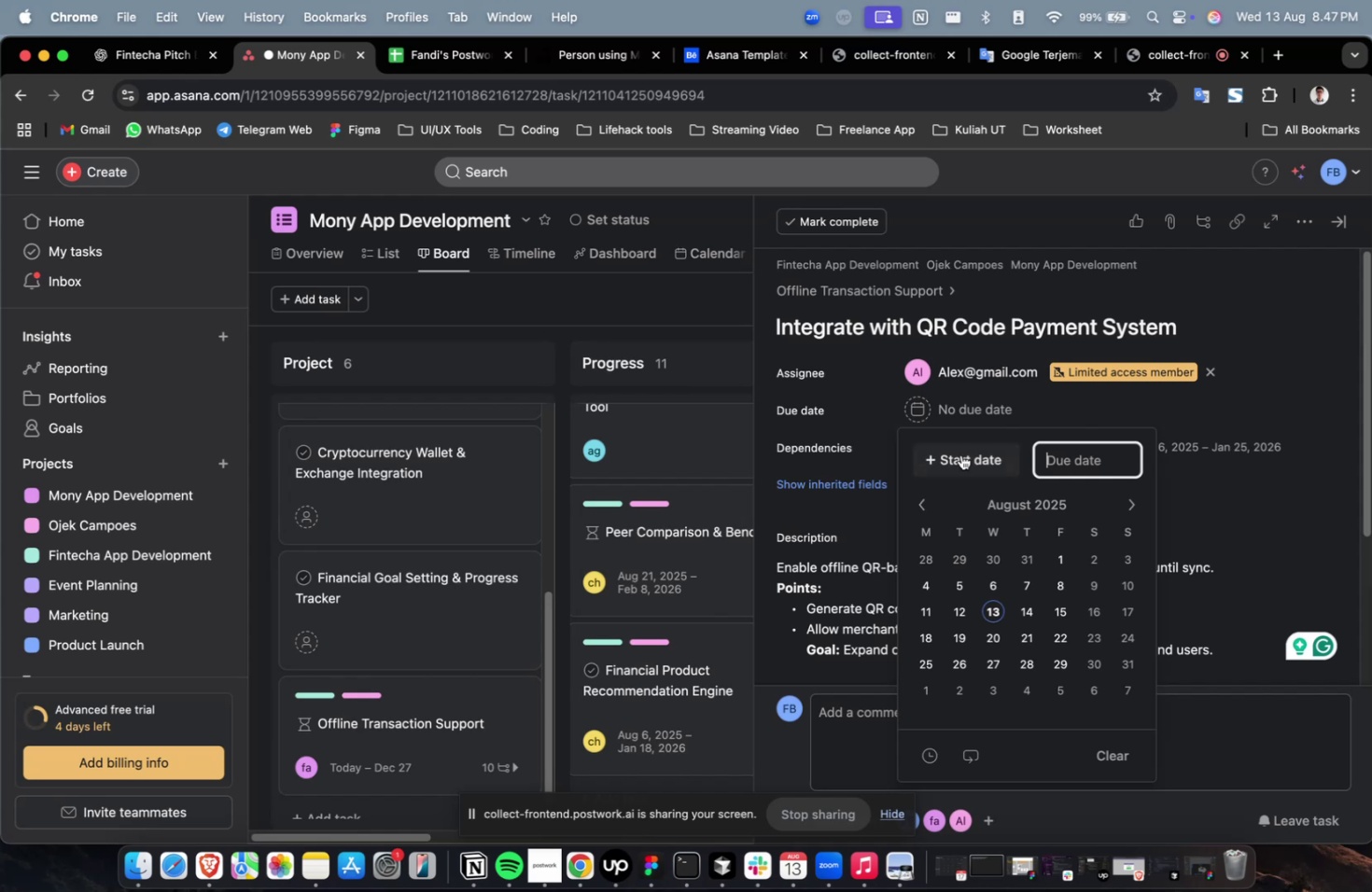 
triple_click([960, 454])
 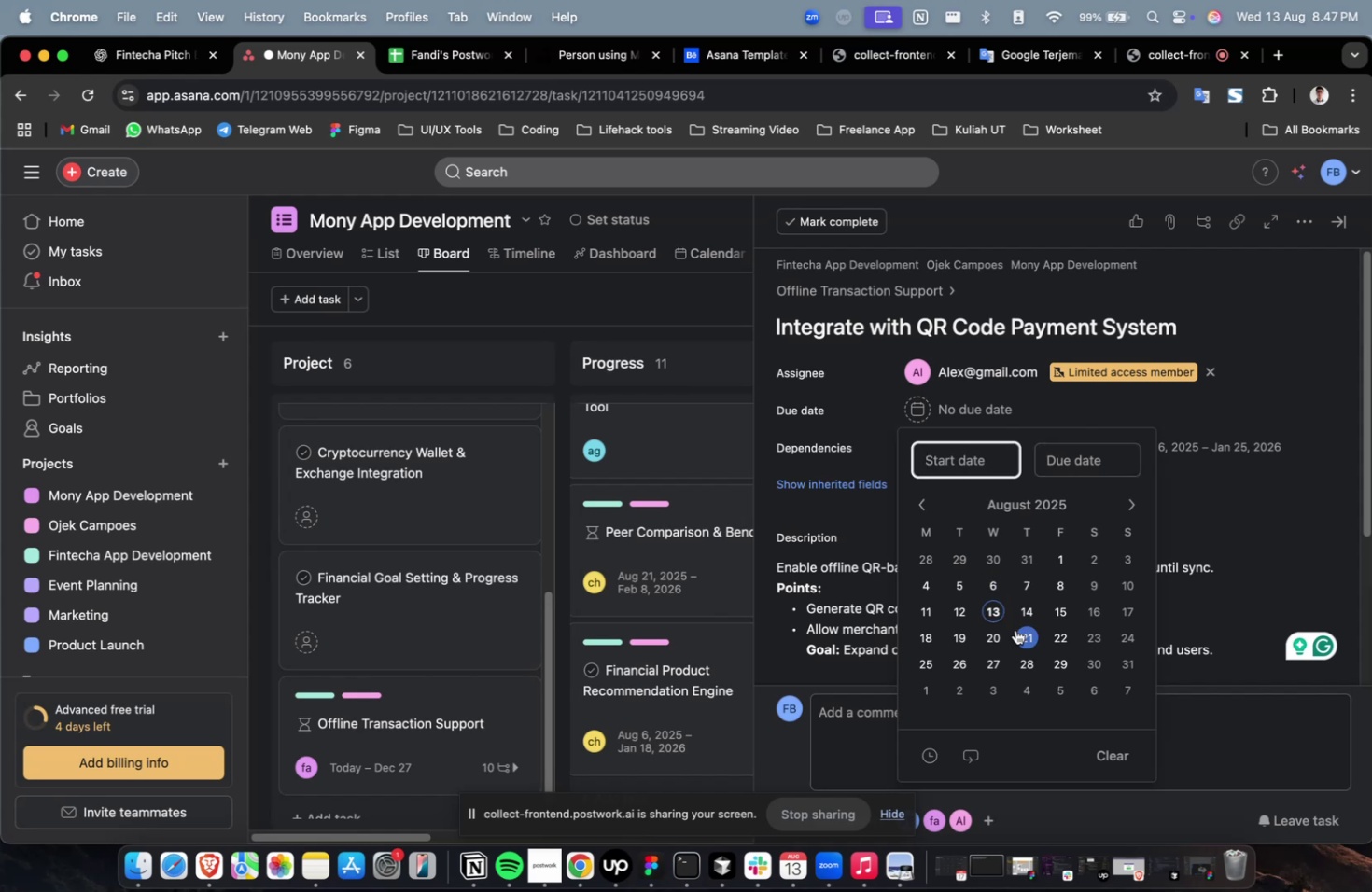 
left_click([1014, 632])
 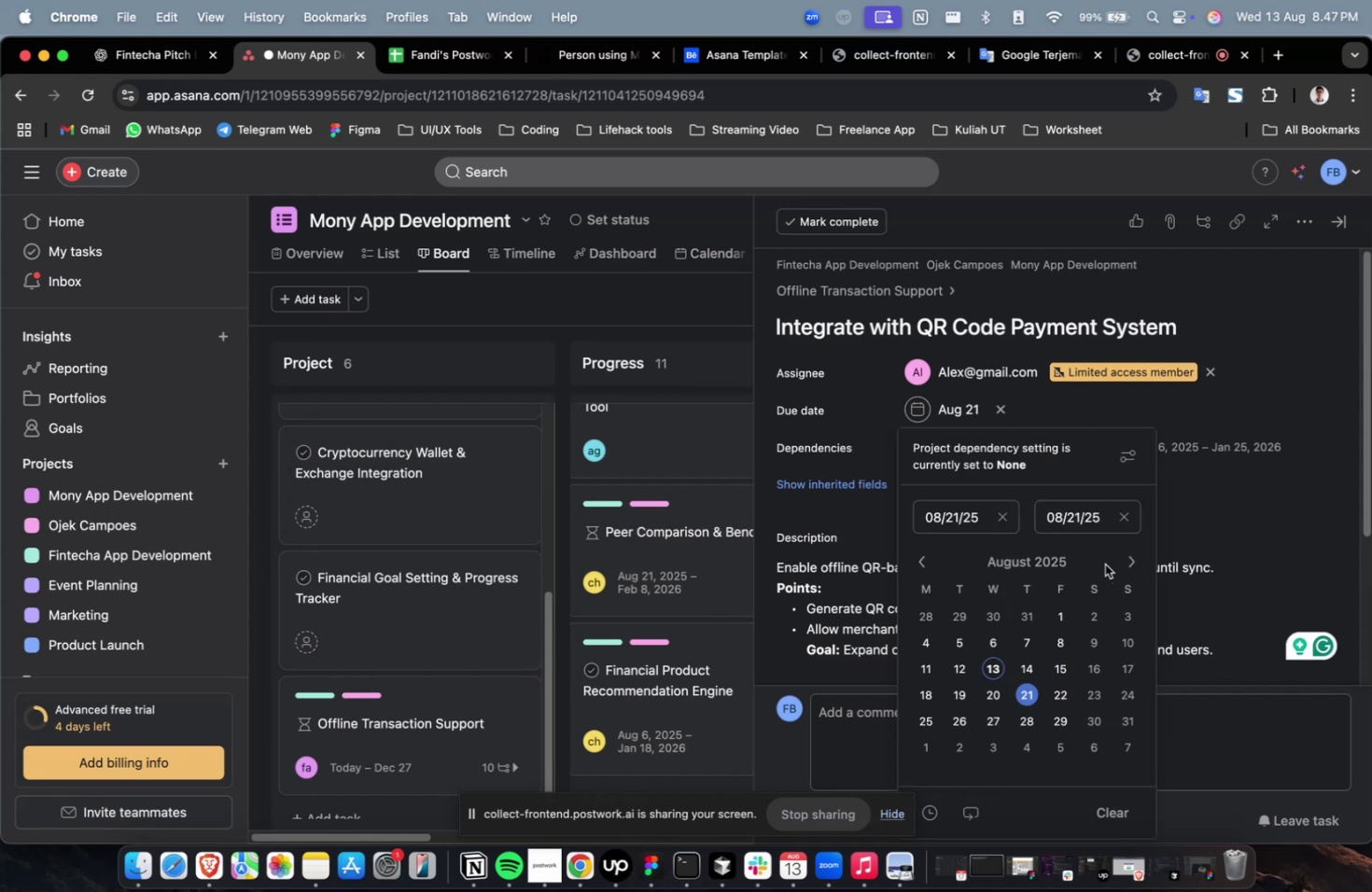 
double_click([1124, 558])
 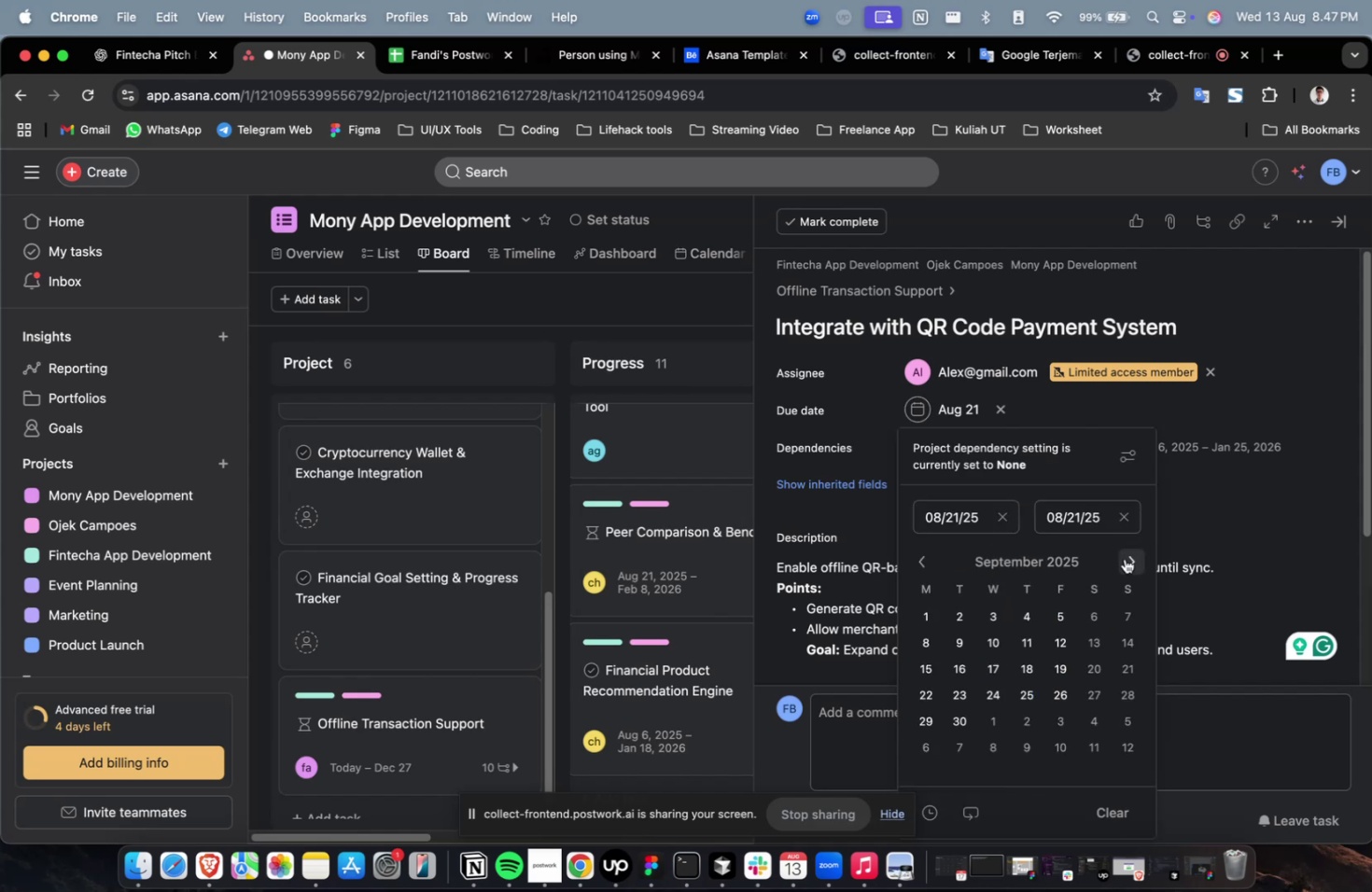 
triple_click([1124, 558])
 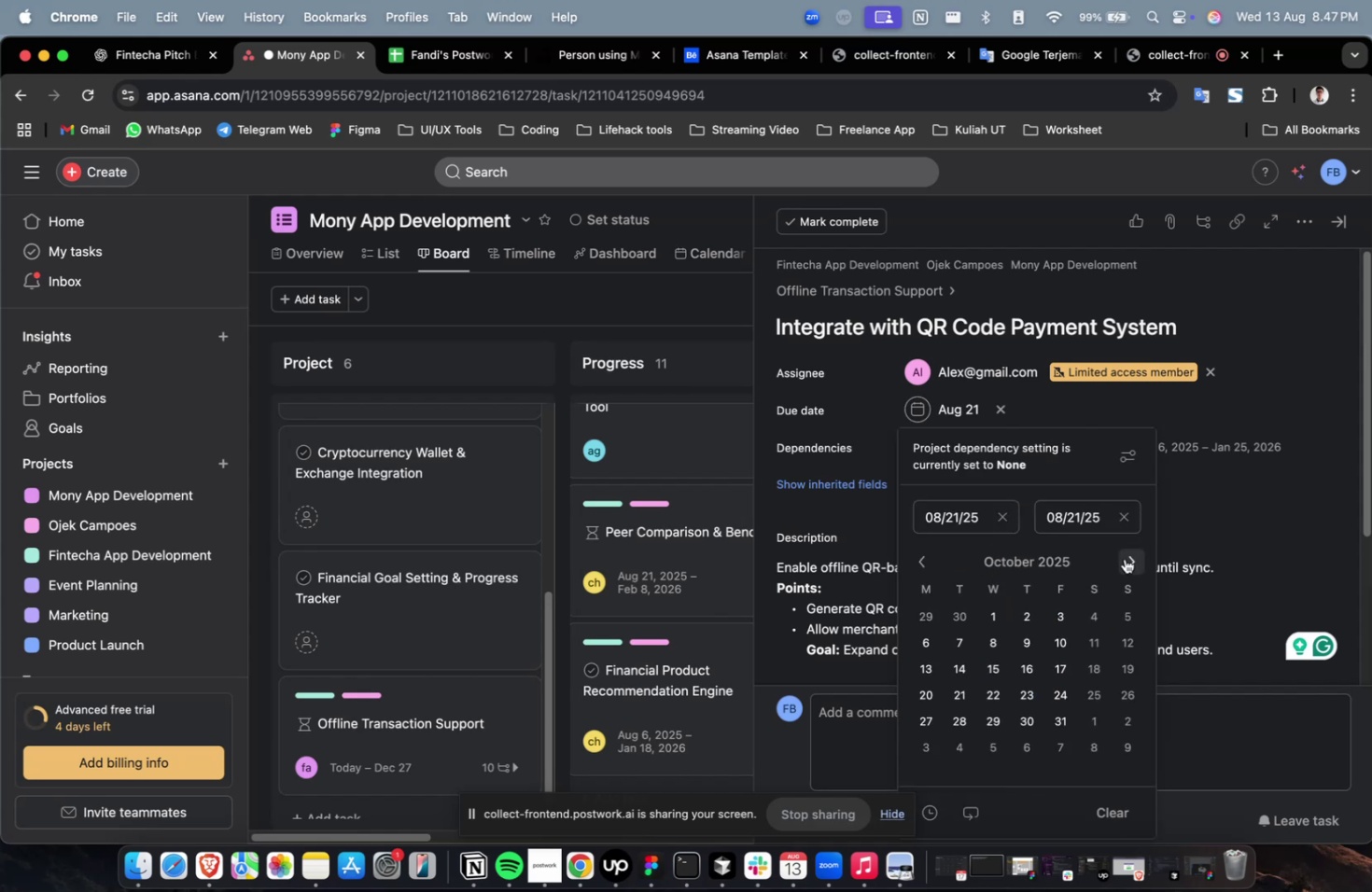 
triple_click([1124, 558])
 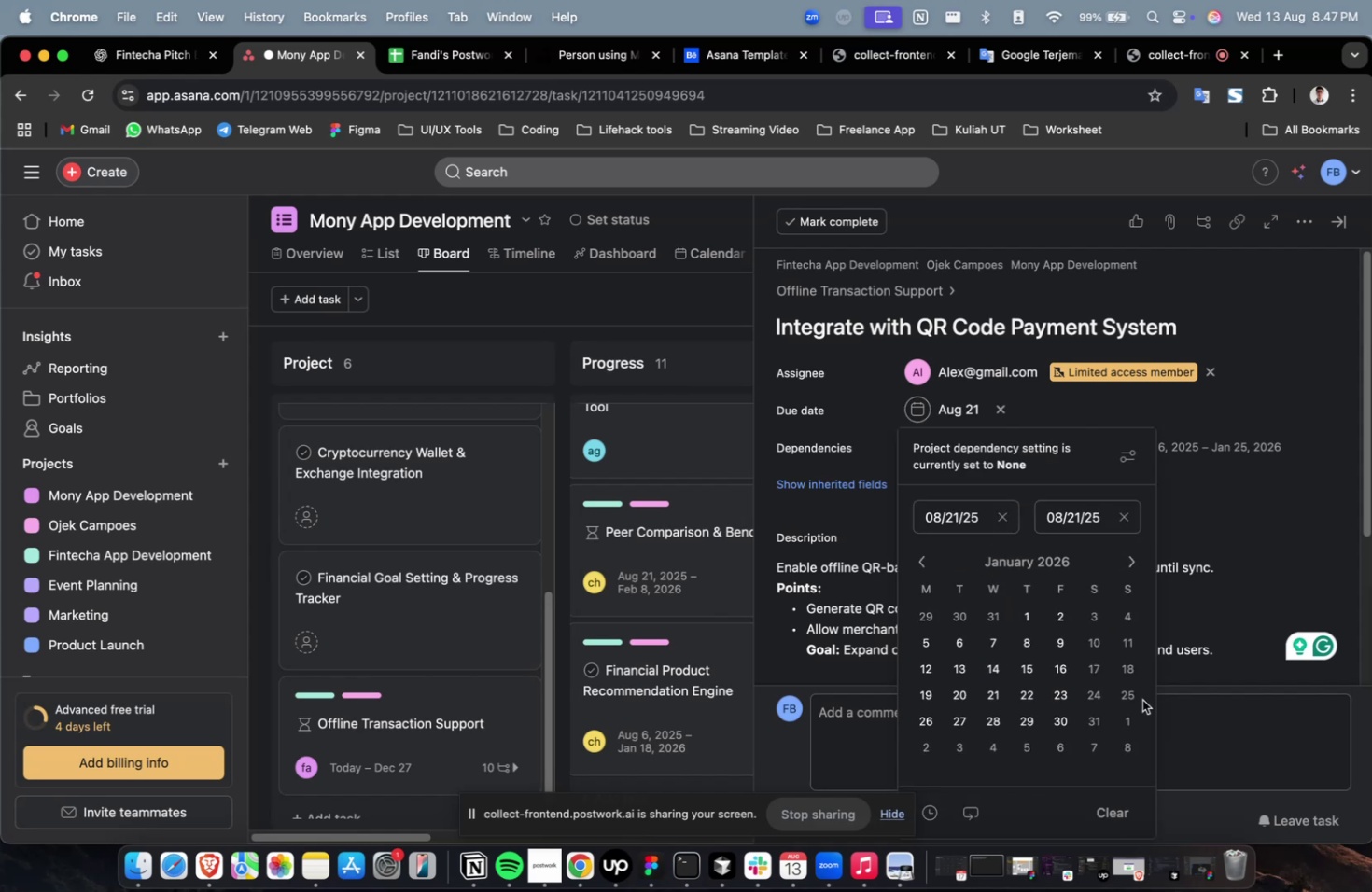 
triple_click([1130, 718])
 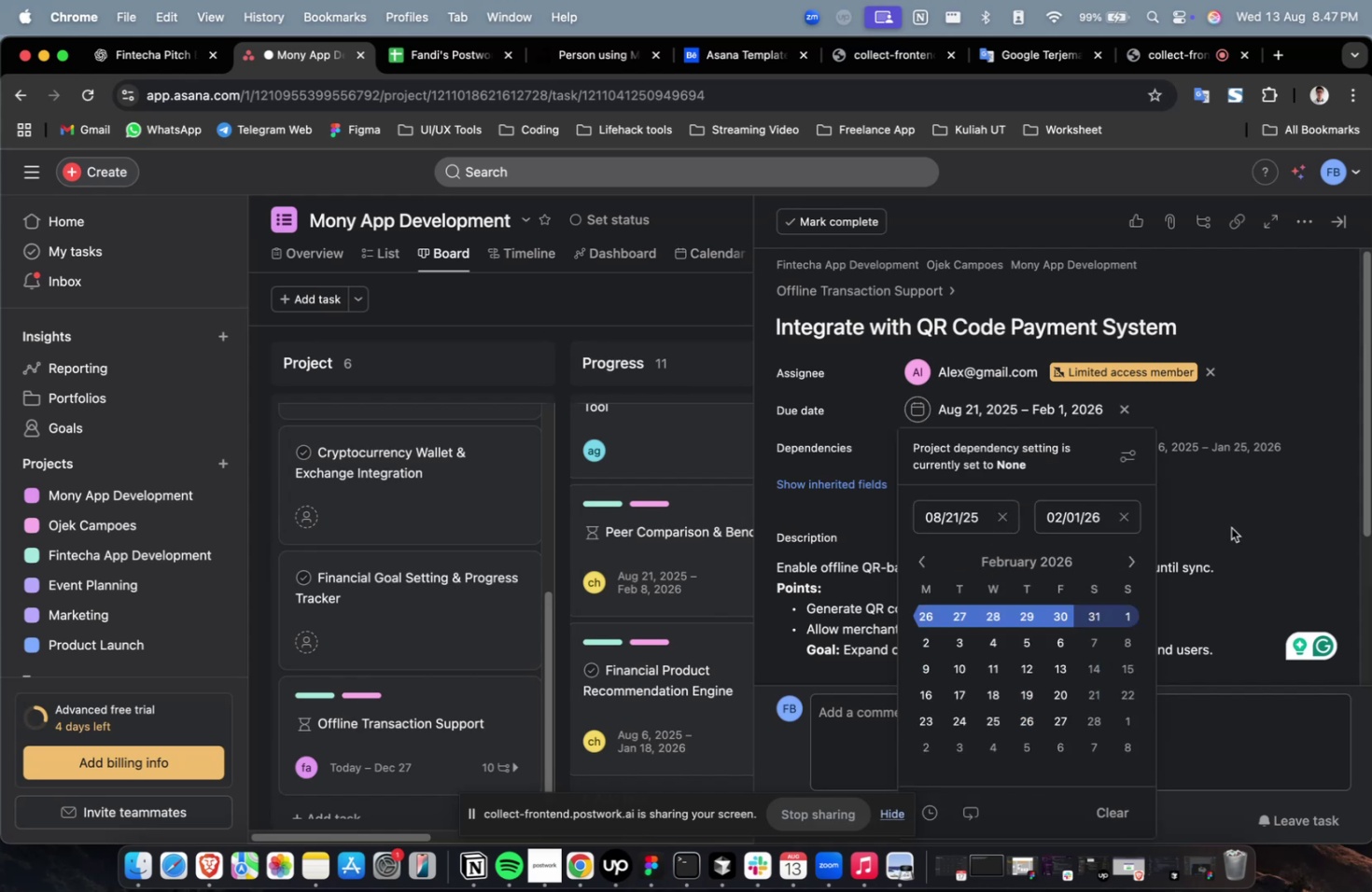 
triple_click([1227, 527])
 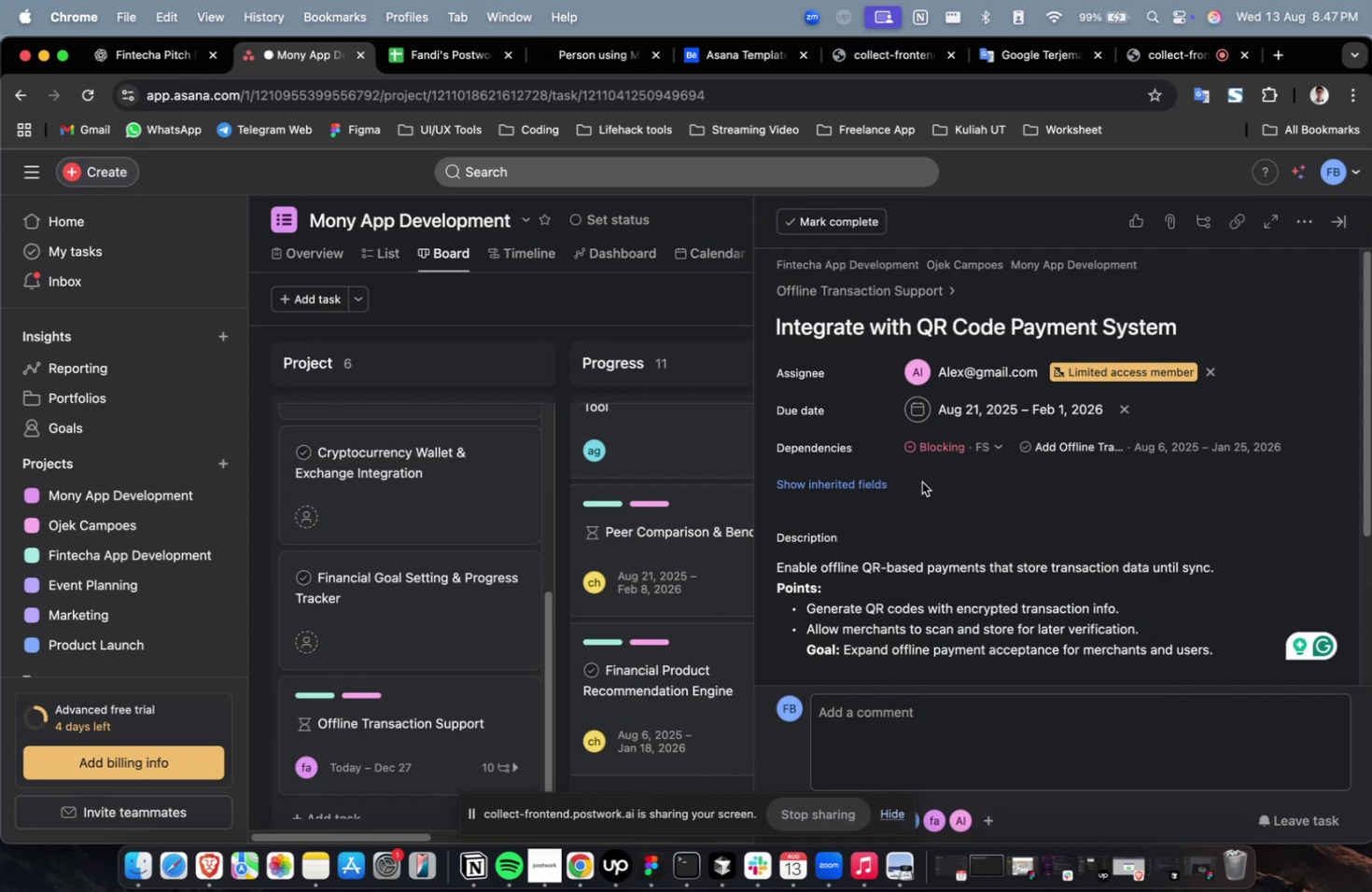 
triple_click([863, 491])
 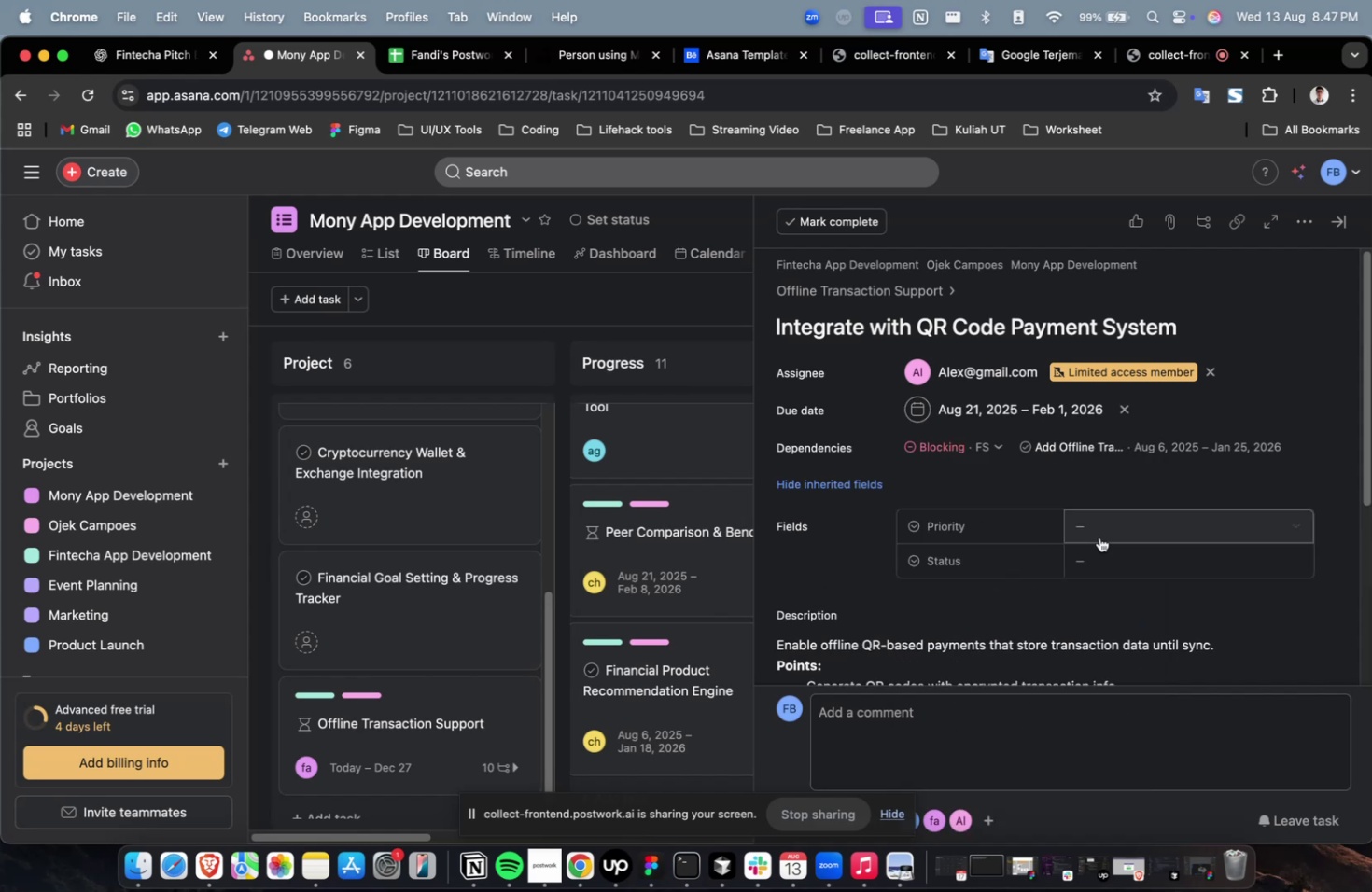 
triple_click([1118, 536])
 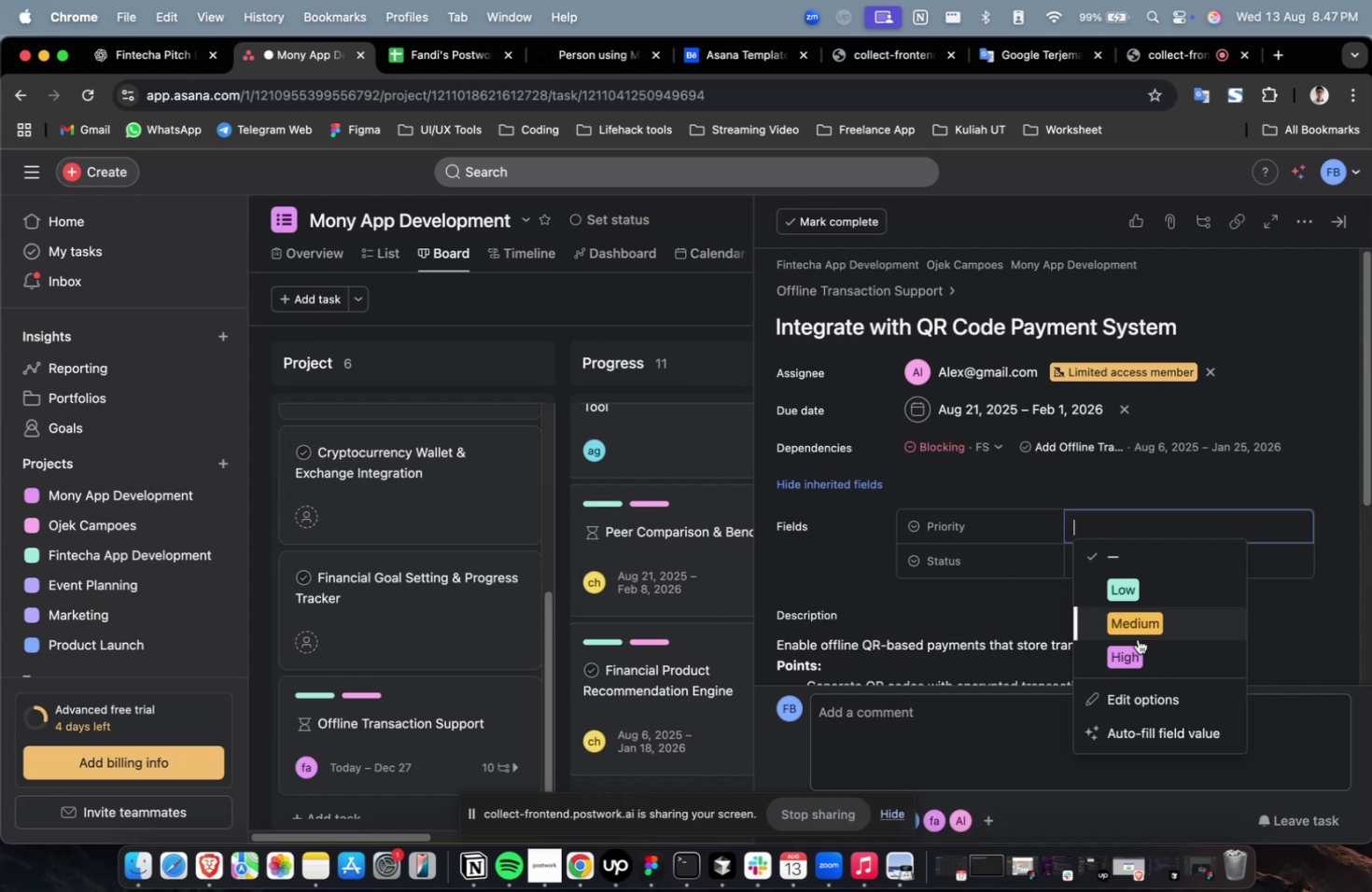 
triple_click([1137, 657])
 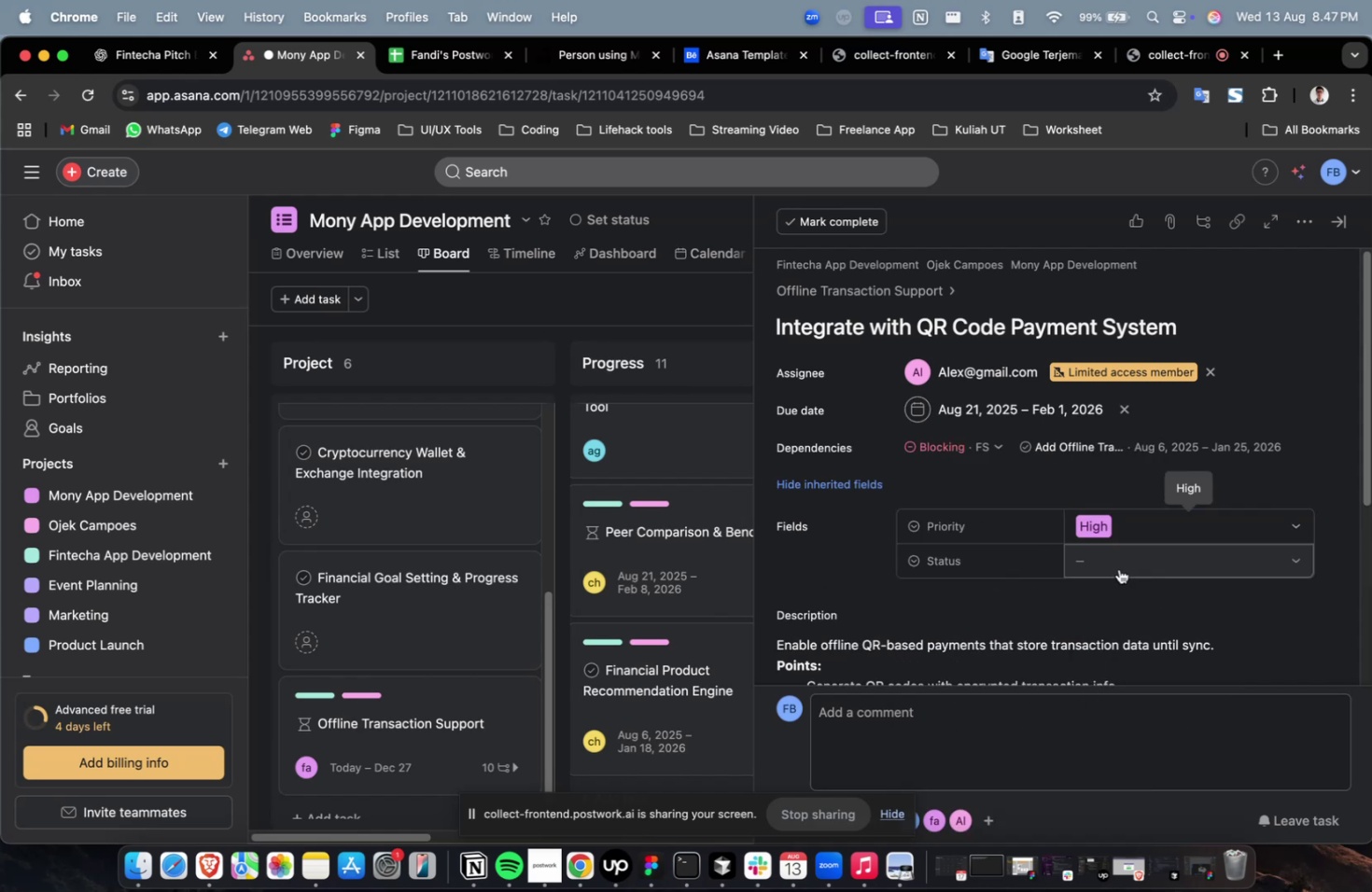 
triple_click([1118, 567])
 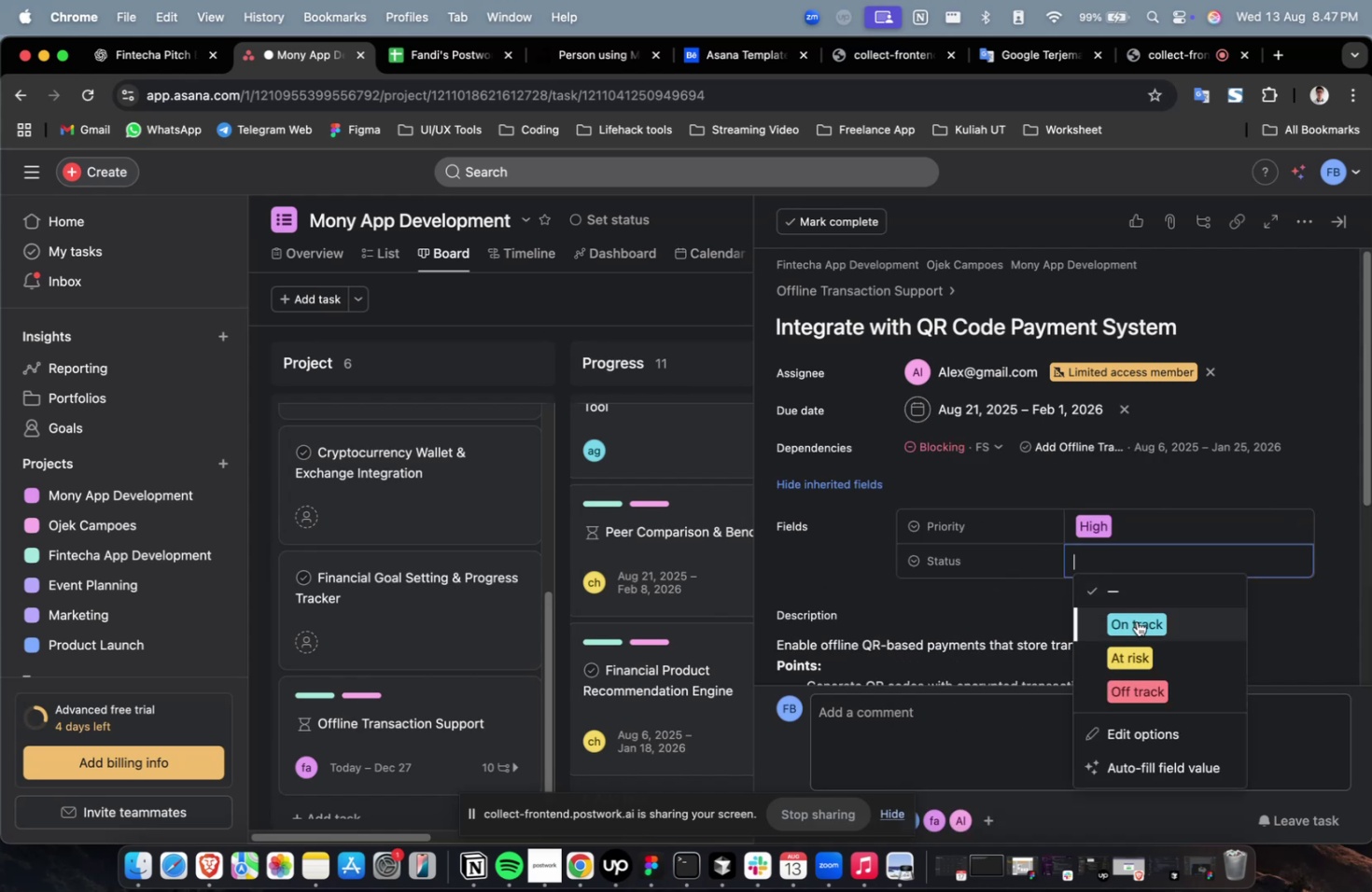 
triple_click([1136, 621])
 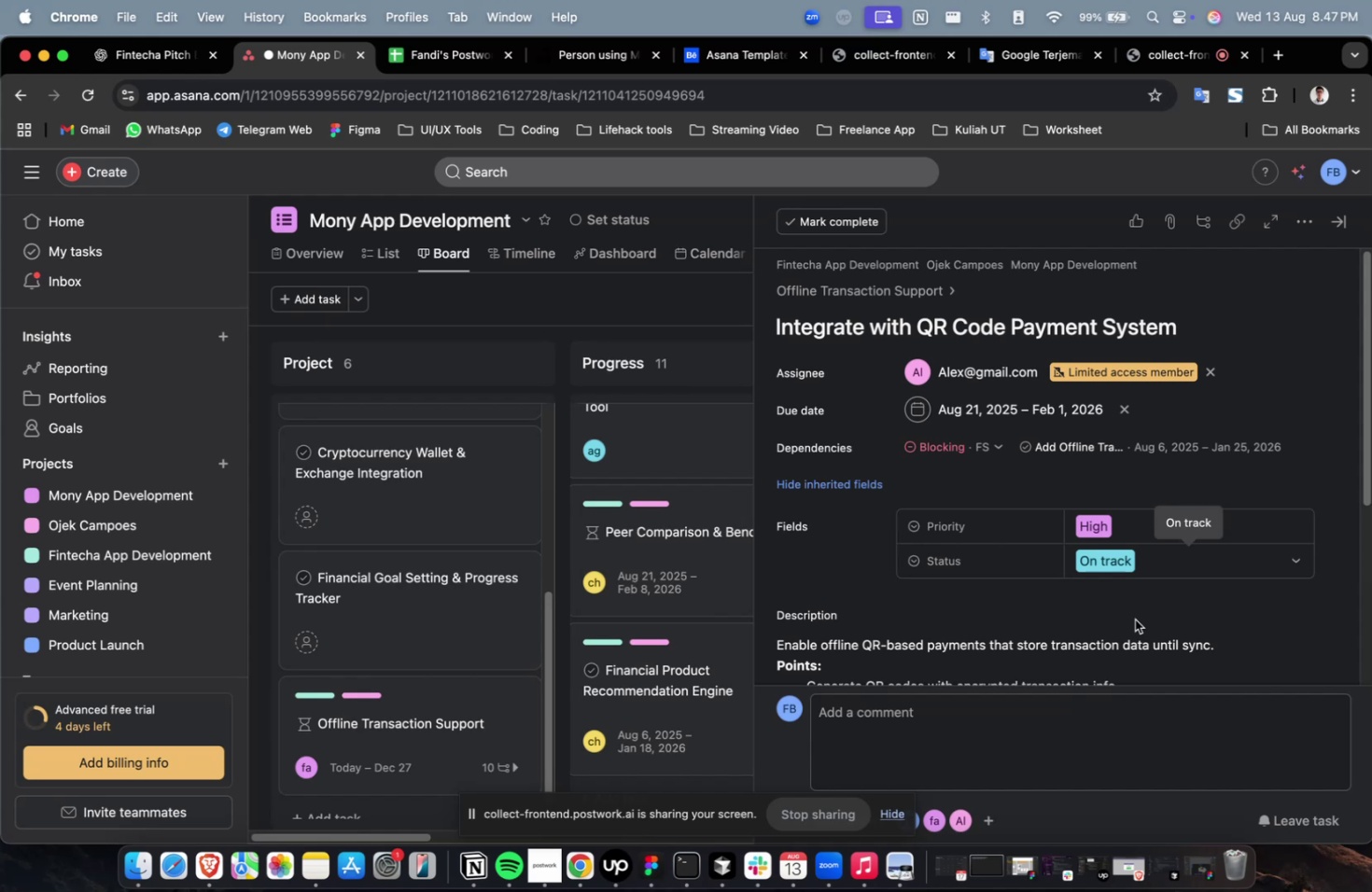 
wait(12.37)
 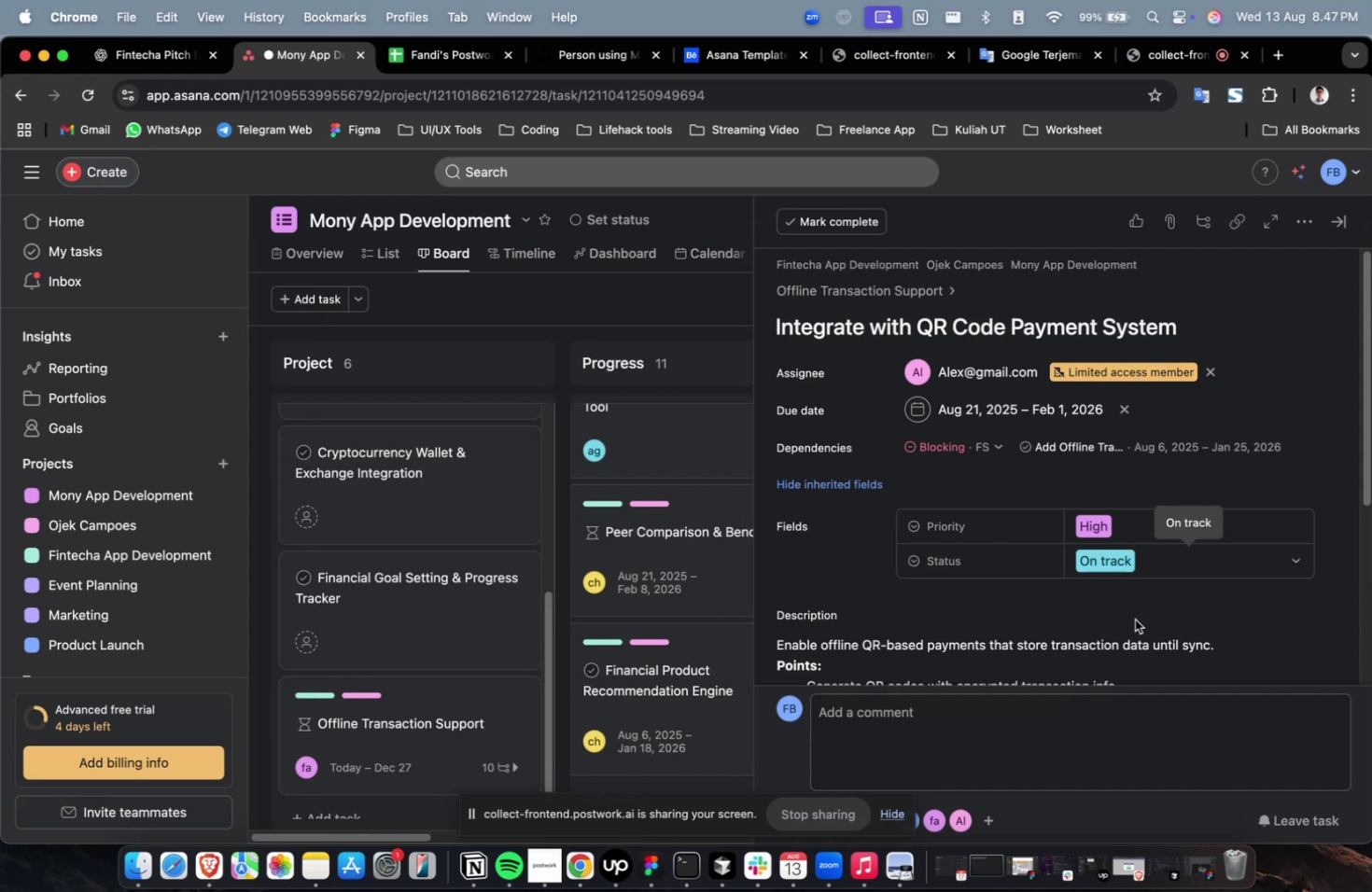 
scroll: coordinate [1134, 614], scroll_direction: down, amount: 15.0
 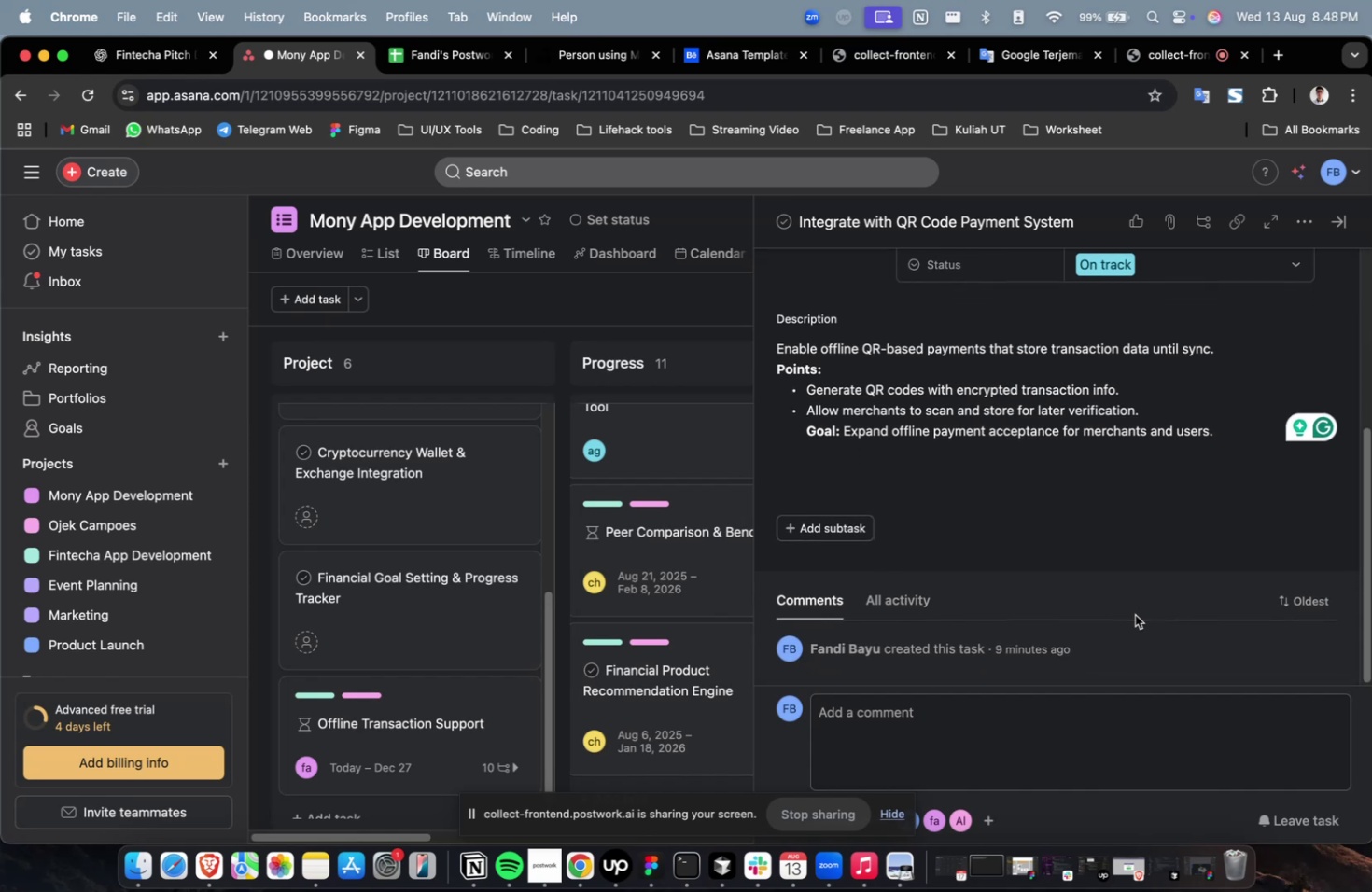 
scroll: coordinate [1107, 562], scroll_direction: up, amount: 18.0
 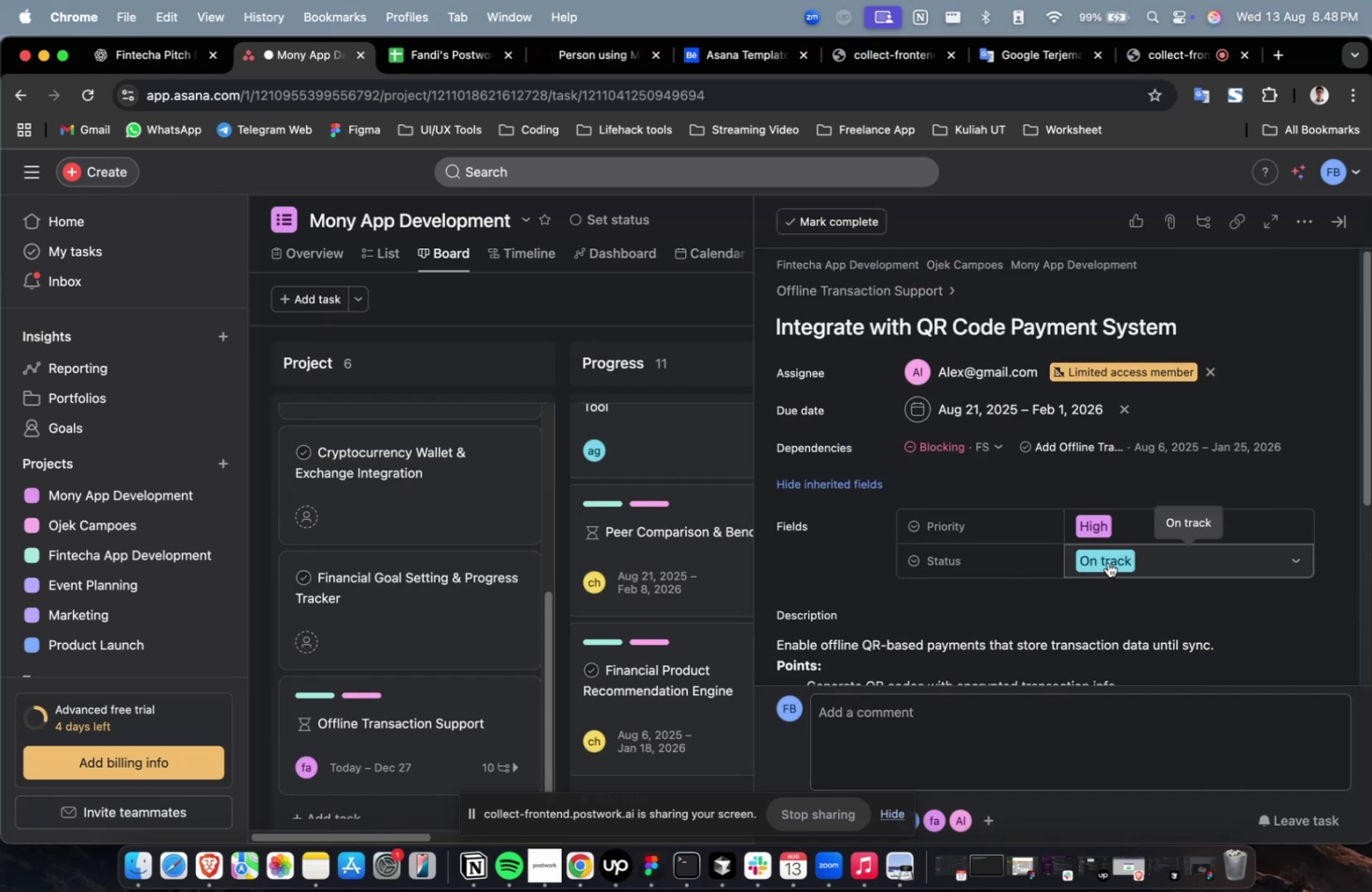 
scroll: coordinate [1111, 556], scroll_direction: down, amount: 9.0
 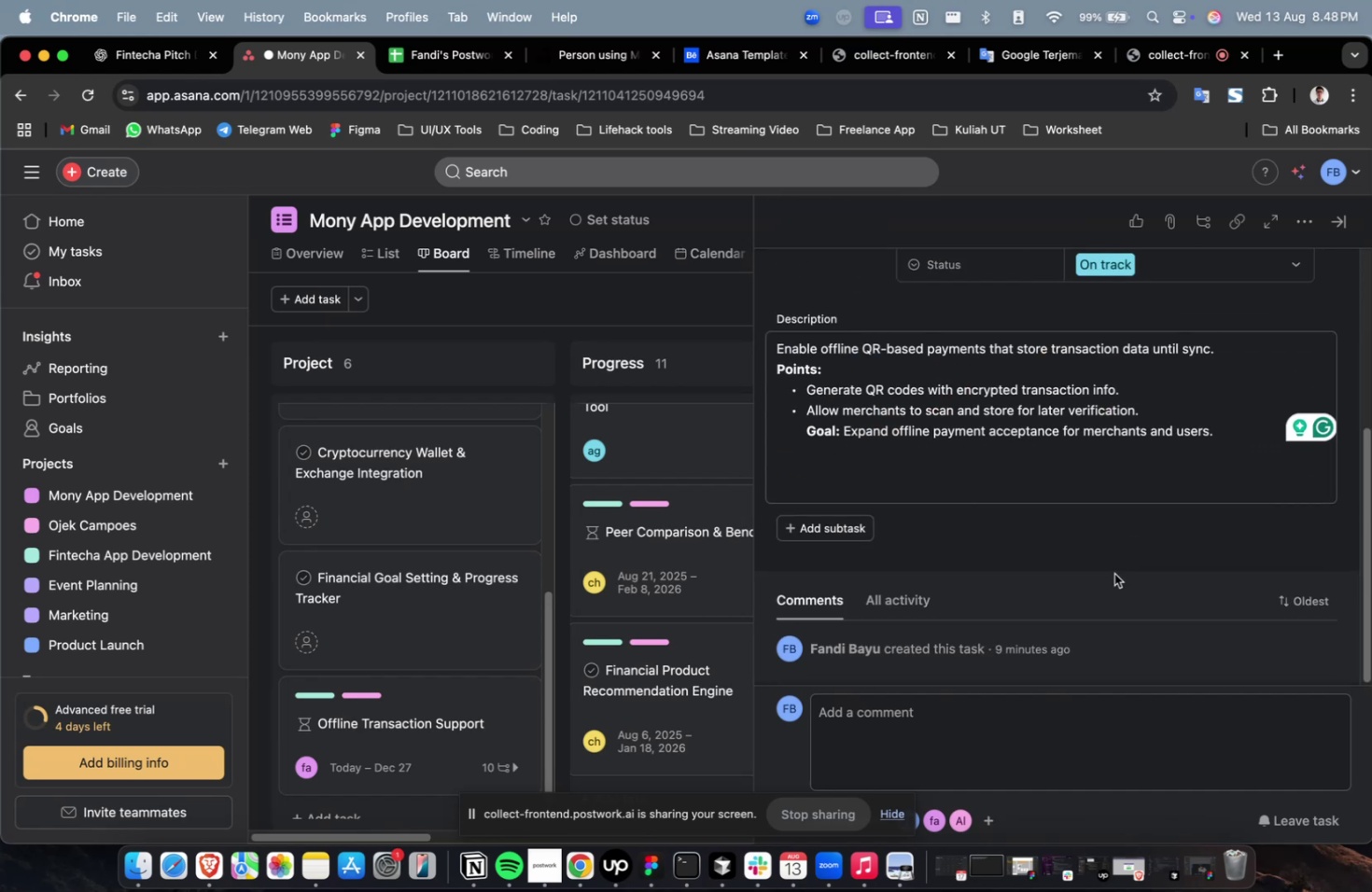 
scroll: coordinate [1110, 568], scroll_direction: up, amount: 9.0
 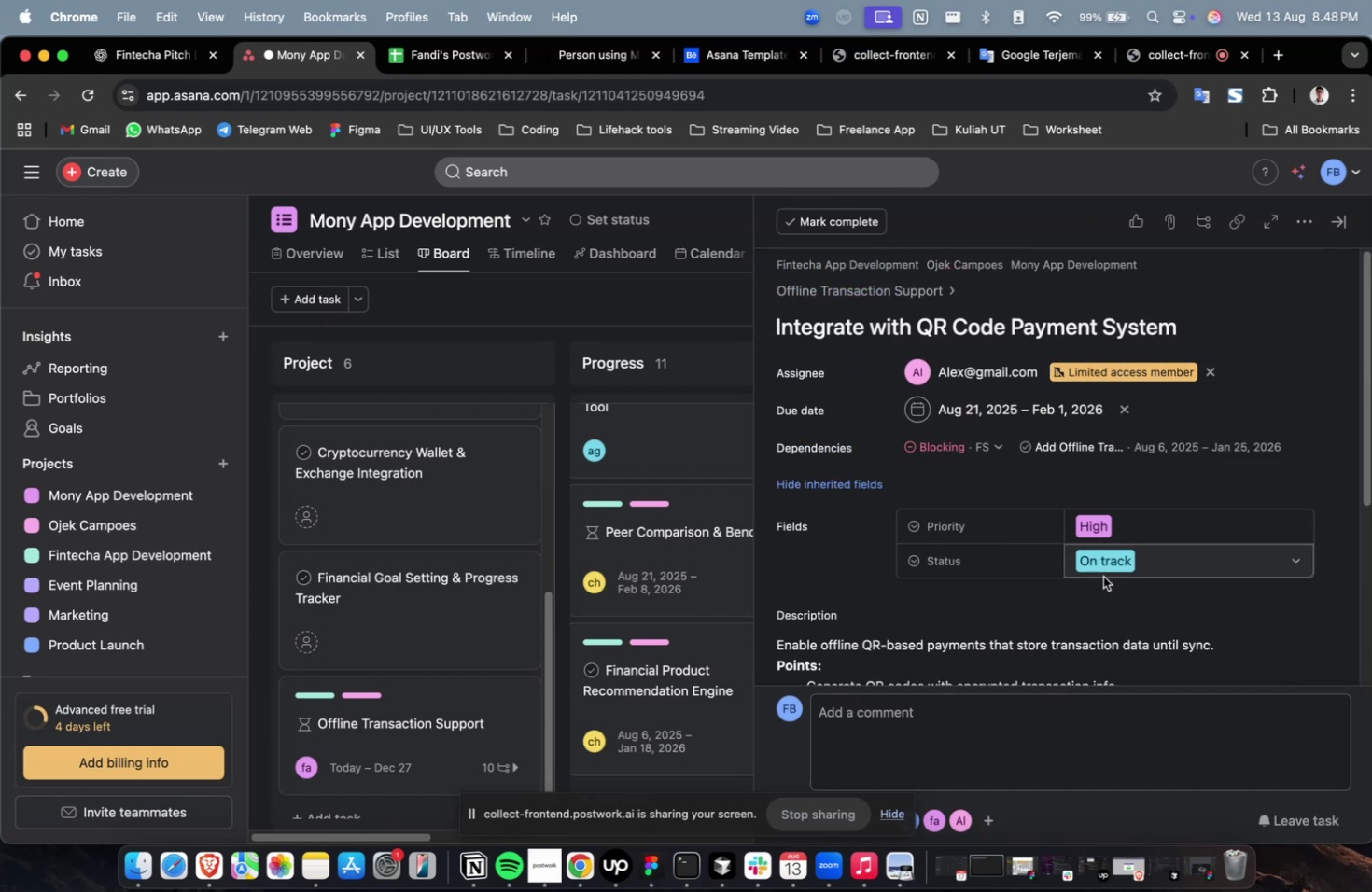 
scroll: coordinate [1120, 650], scroll_direction: down, amount: 62.0
 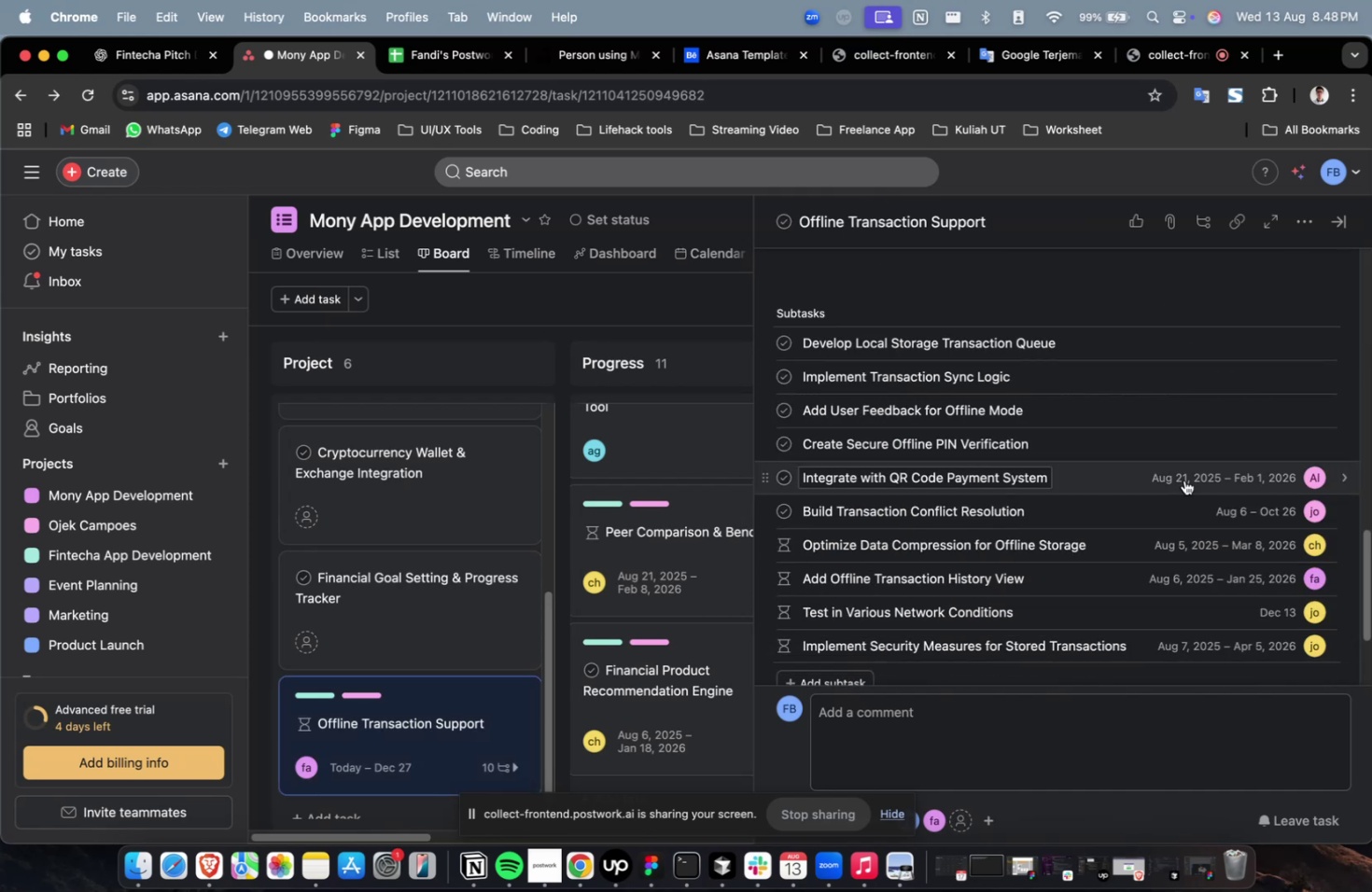 
left_click([1190, 453])
 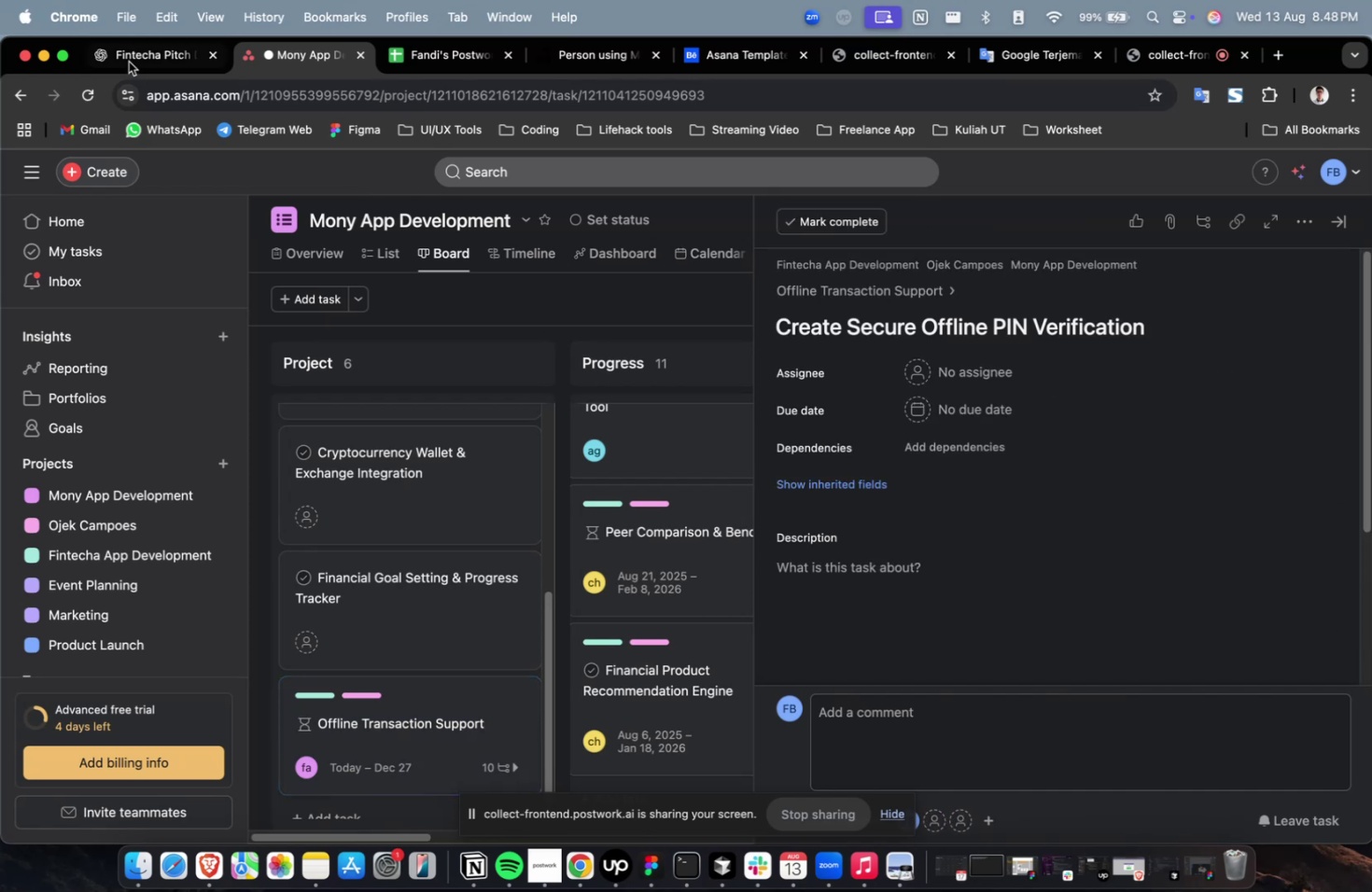 
scroll: coordinate [740, 457], scroll_direction: up, amount: 13.0
 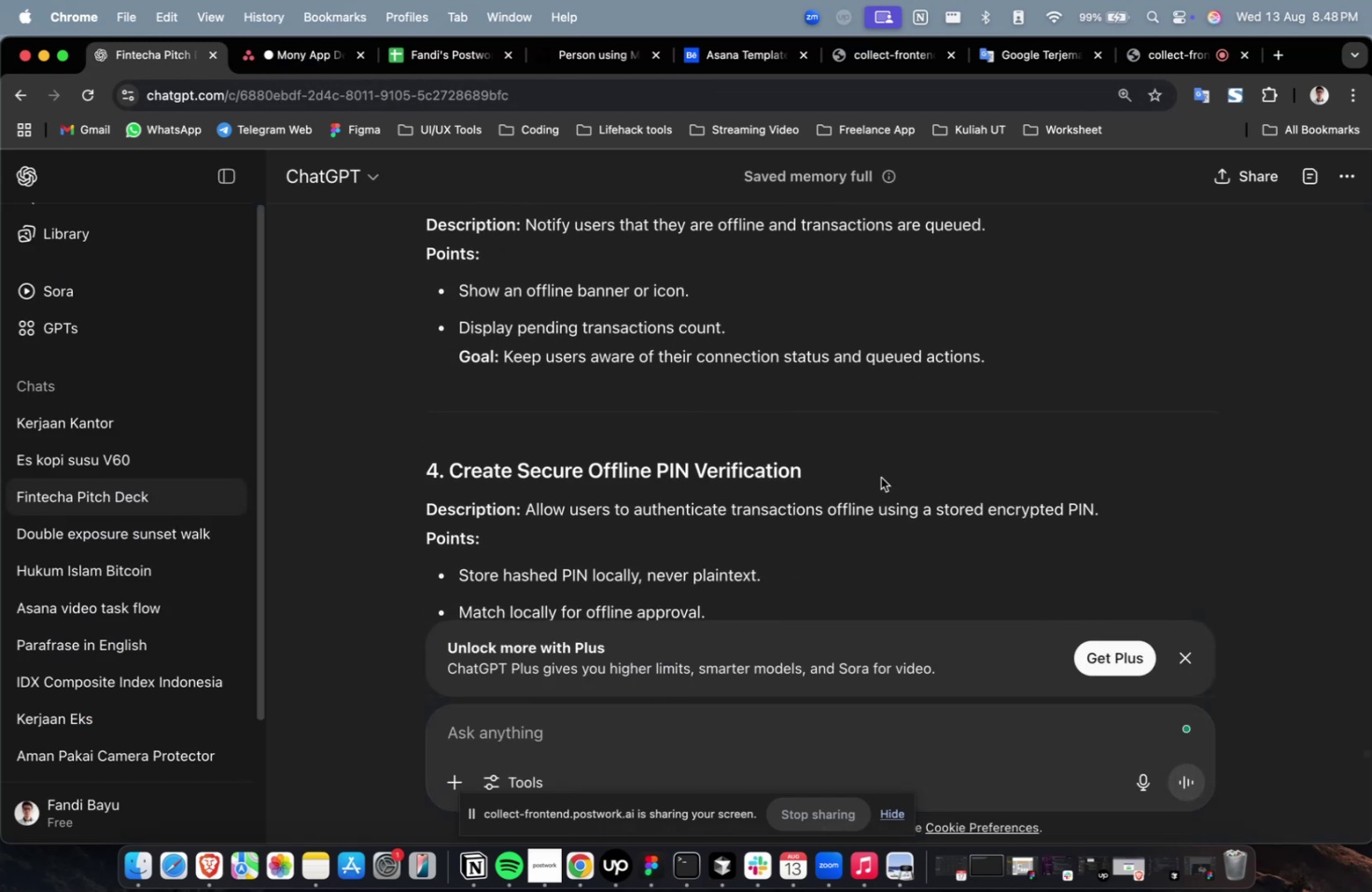 
scroll: coordinate [945, 517], scroll_direction: down, amount: 5.0
 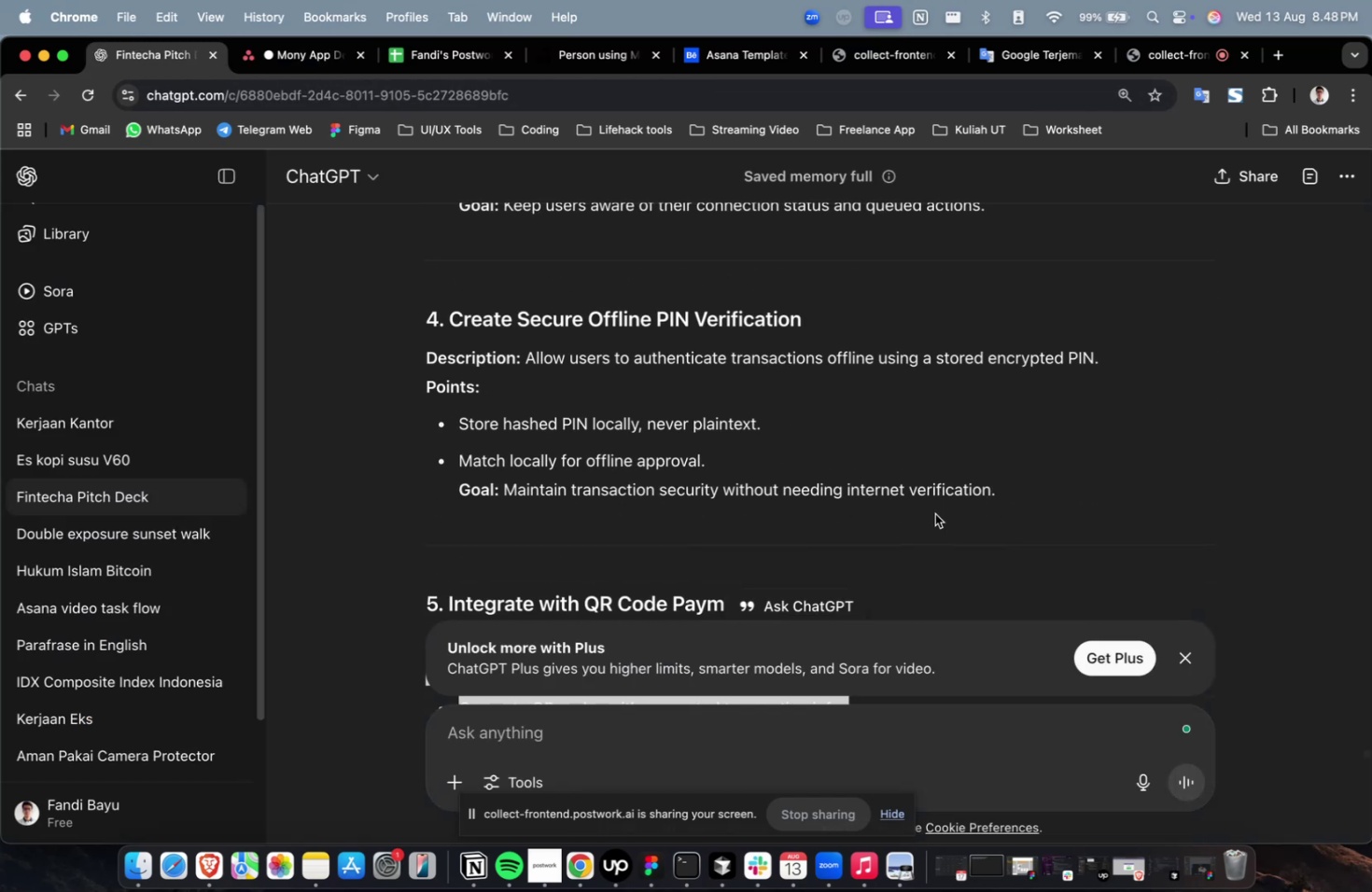 
left_click_drag(start_coordinate=[1009, 494], to_coordinate=[528, 366])
 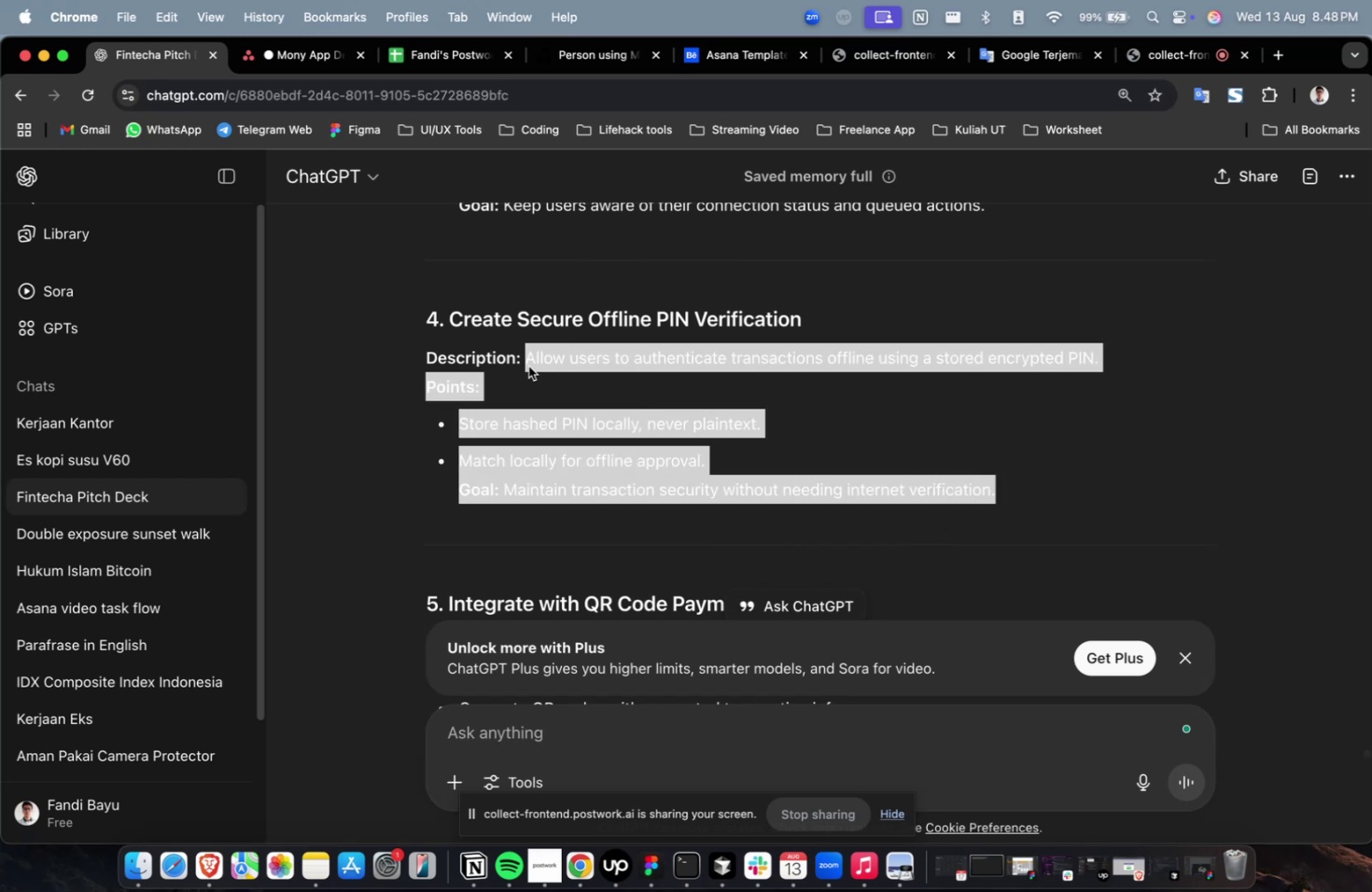 
key(Meta+C)
 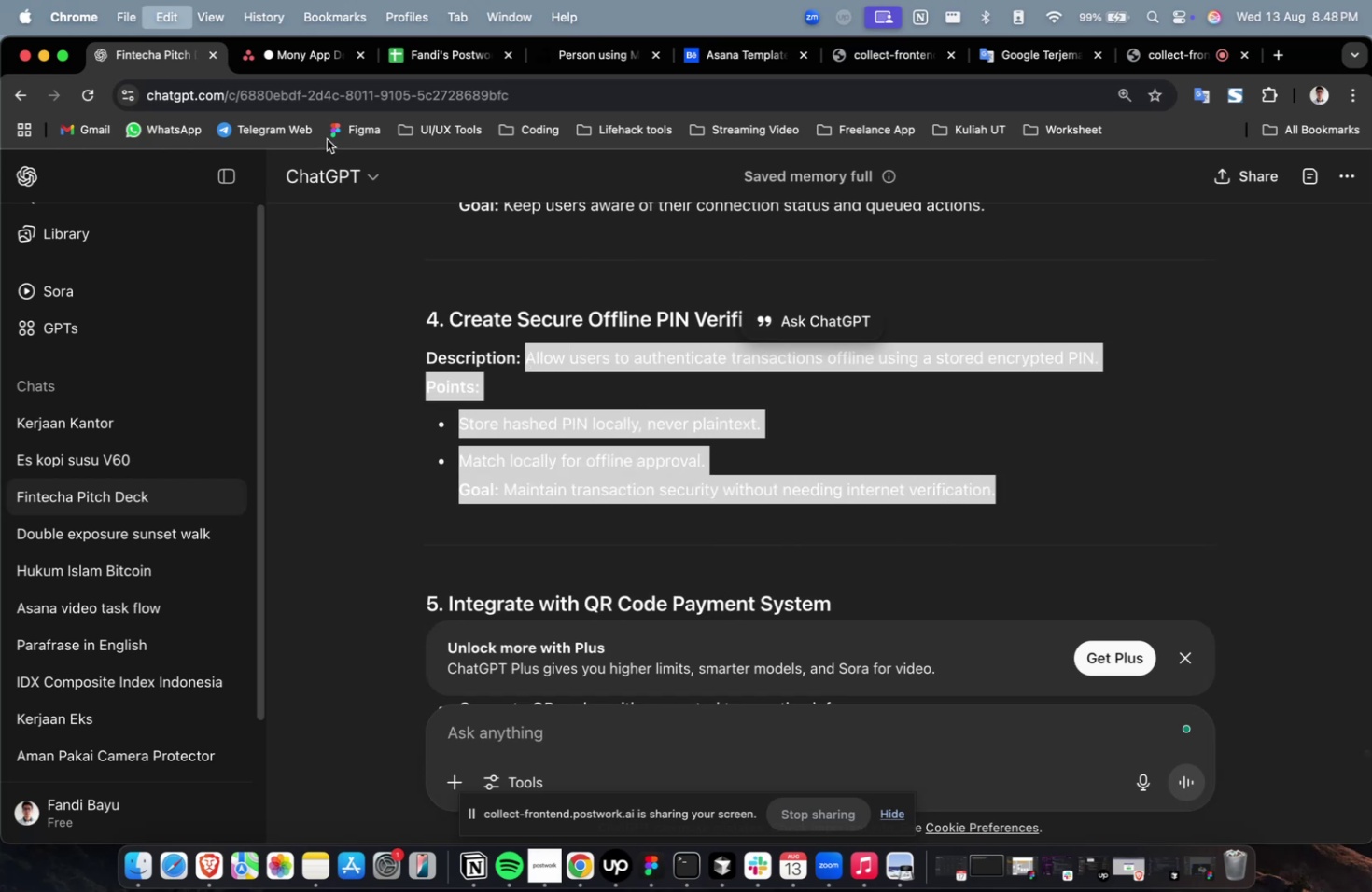 
key(Meta+C)
 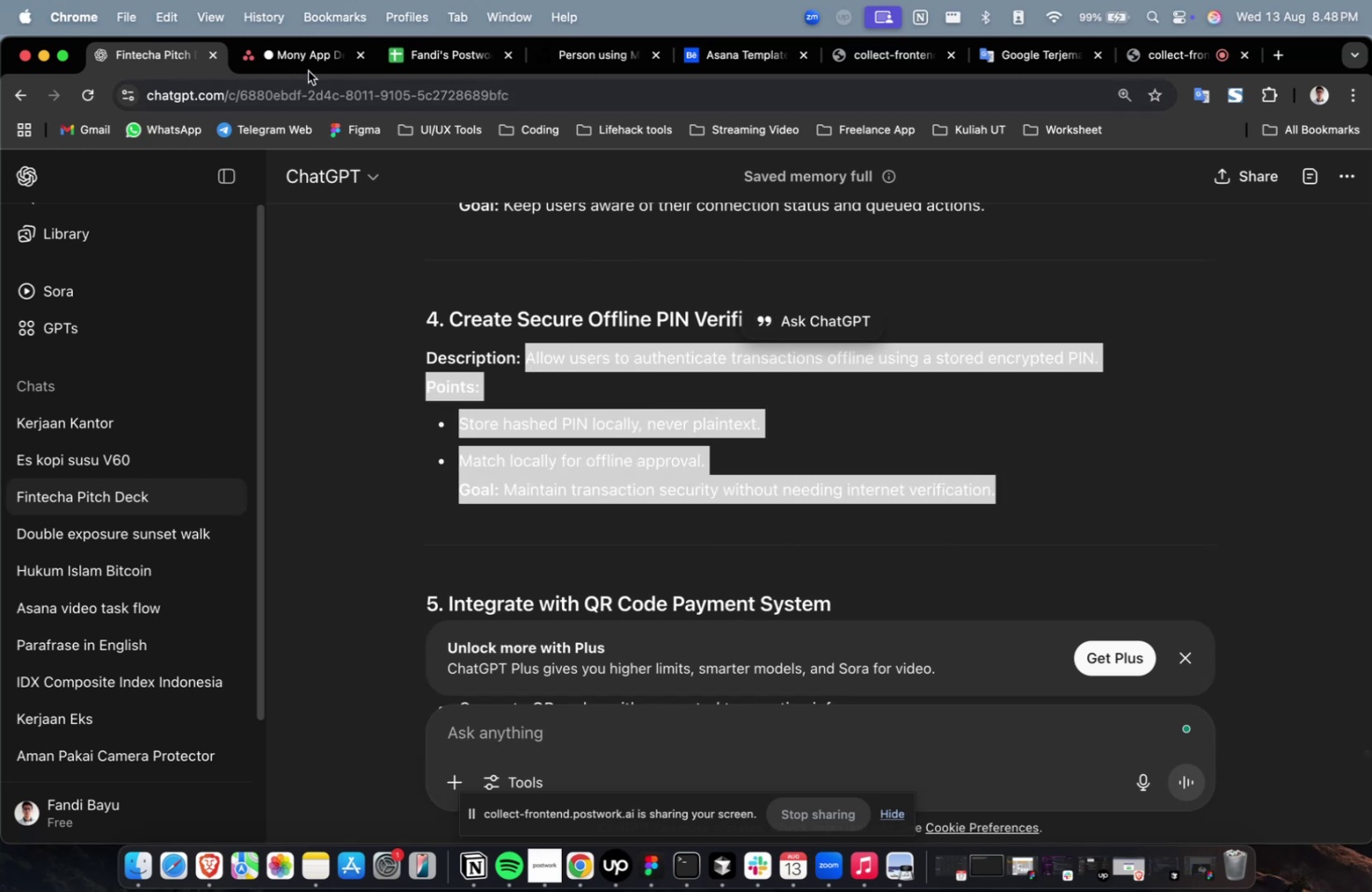 
left_click([311, 68])
 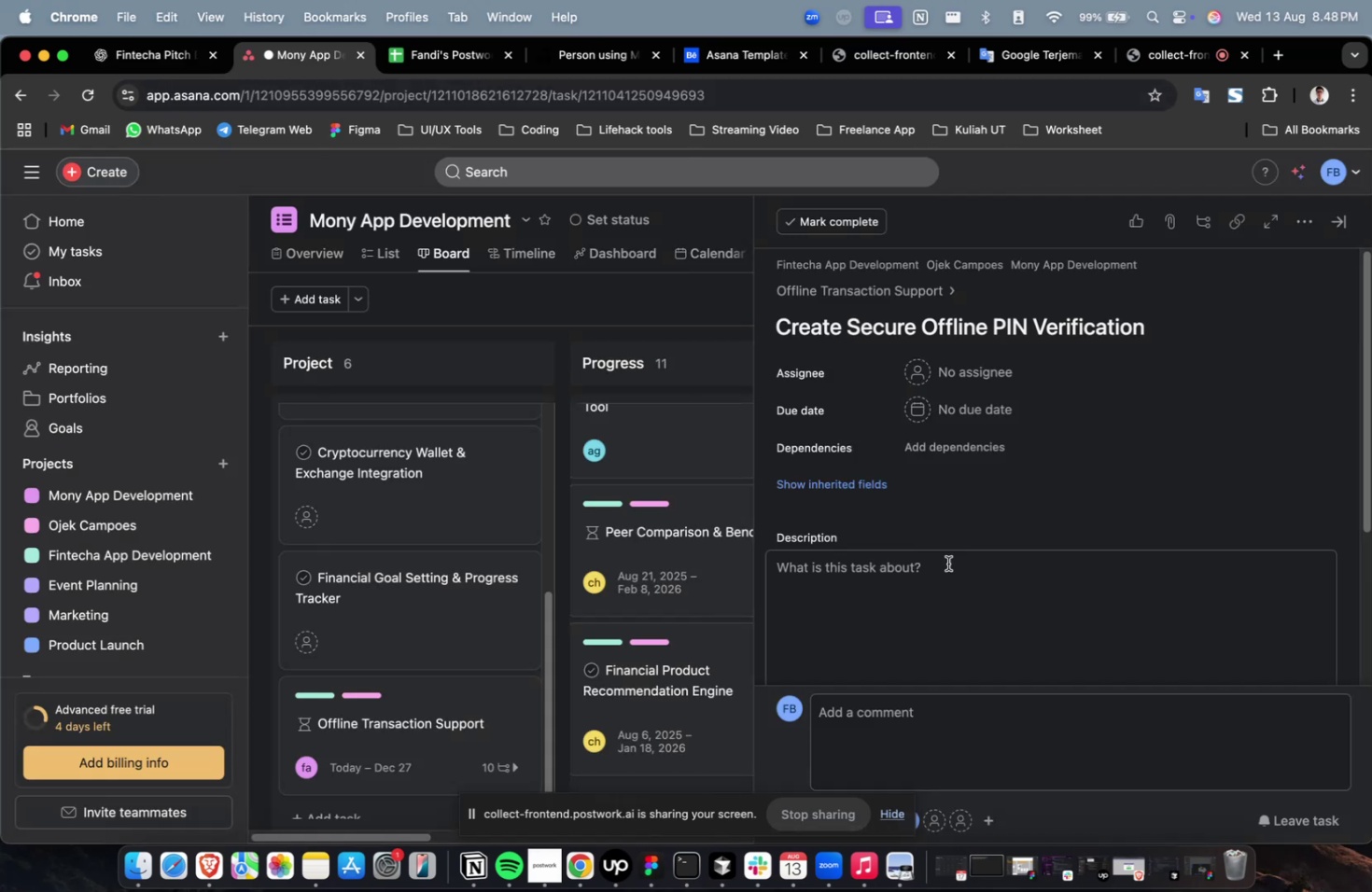 
double_click([954, 610])
 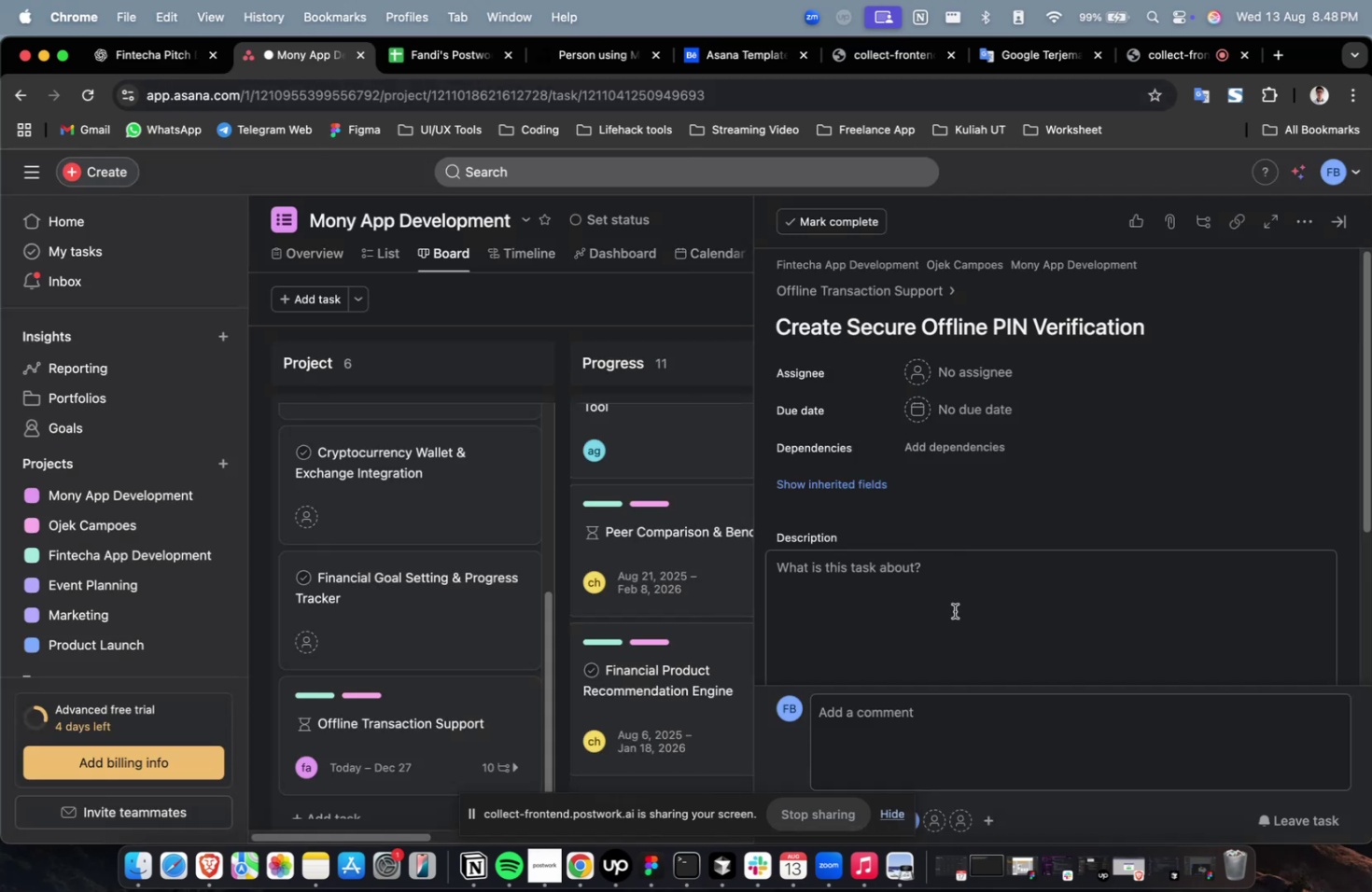 
key(Meta+CommandLeft)
 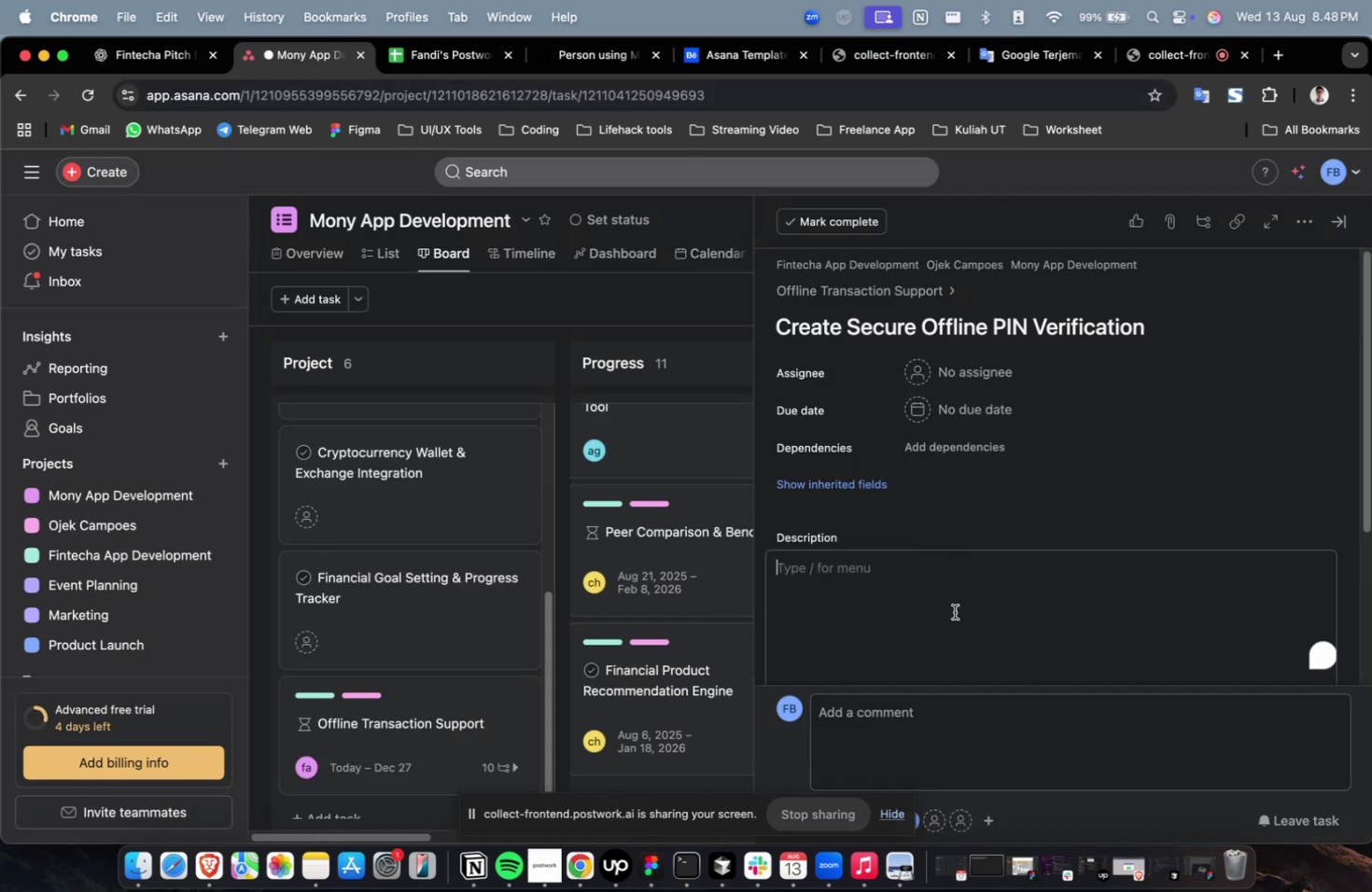 
key(Meta+V)
 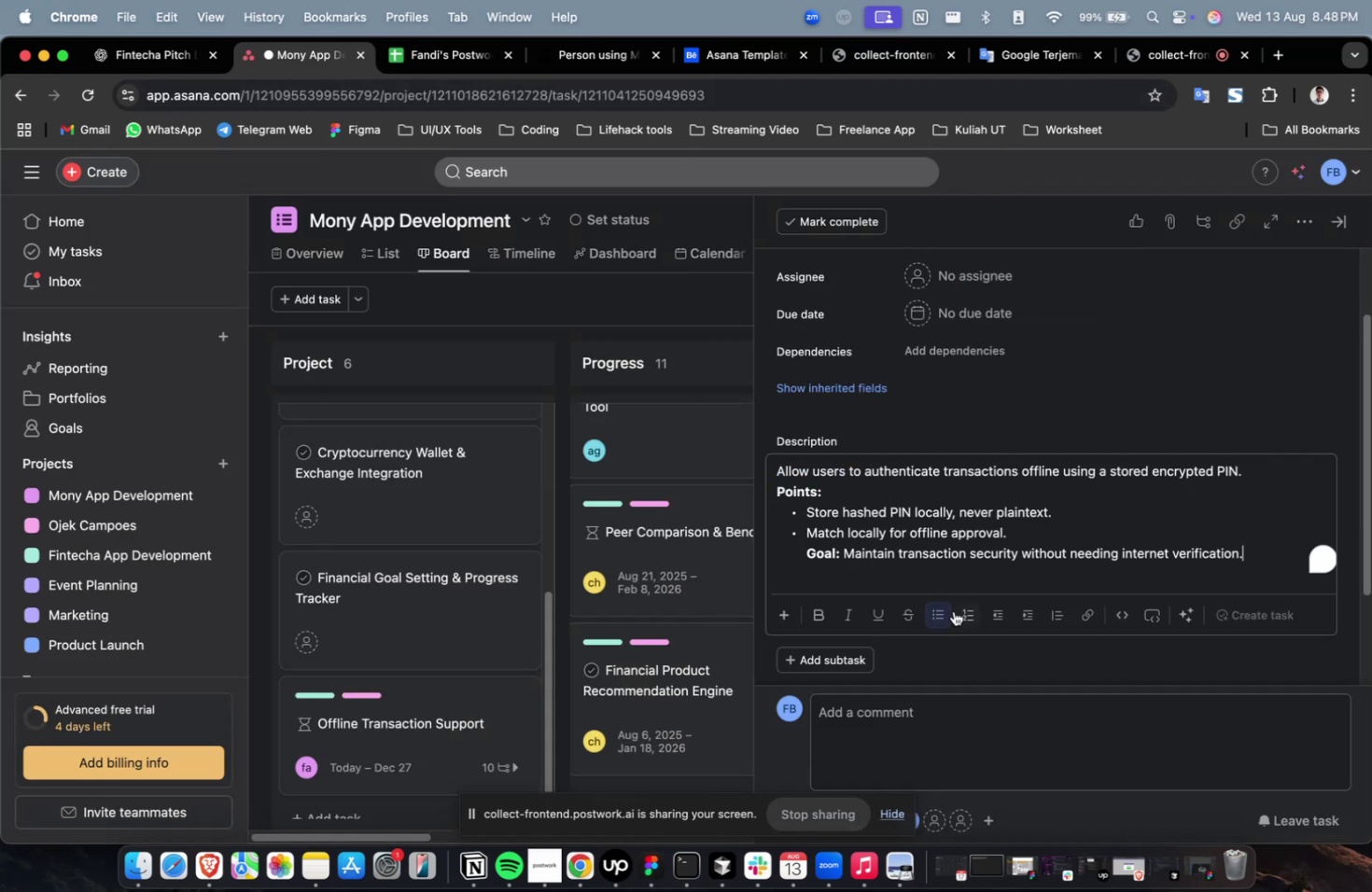 
scroll: coordinate [953, 610], scroll_direction: up, amount: 9.0
 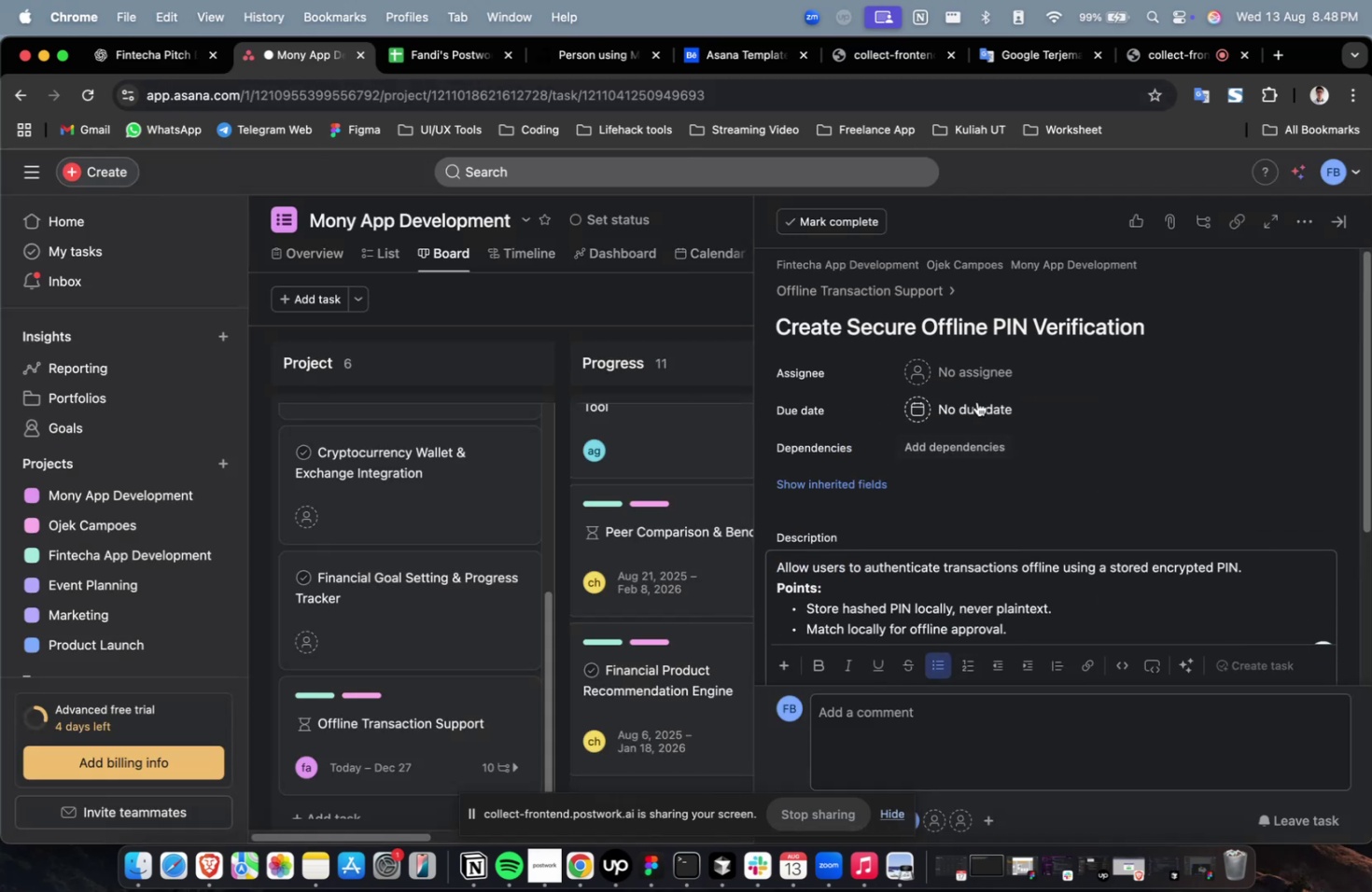 
left_click([982, 365])
 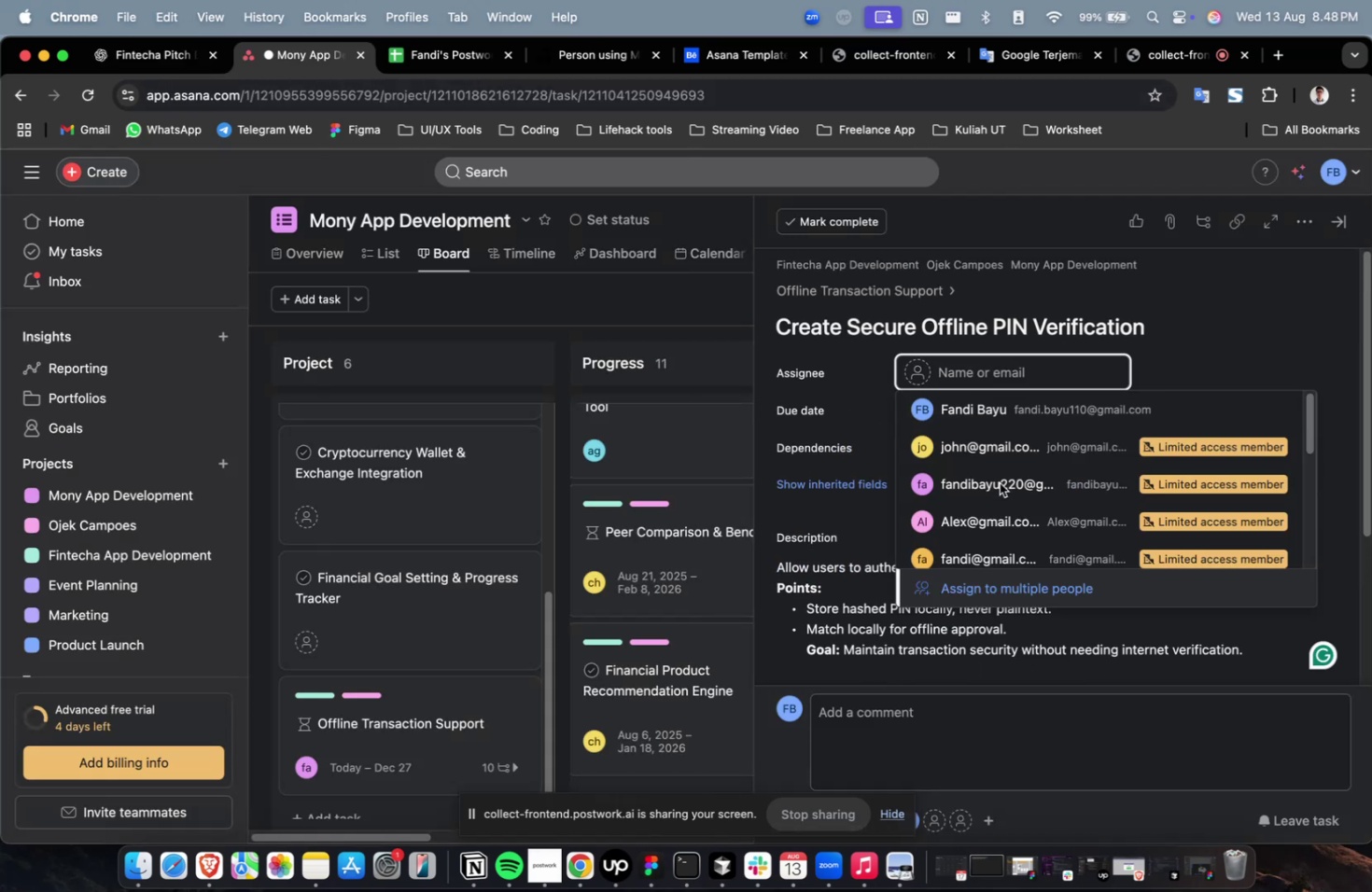 
left_click([999, 482])
 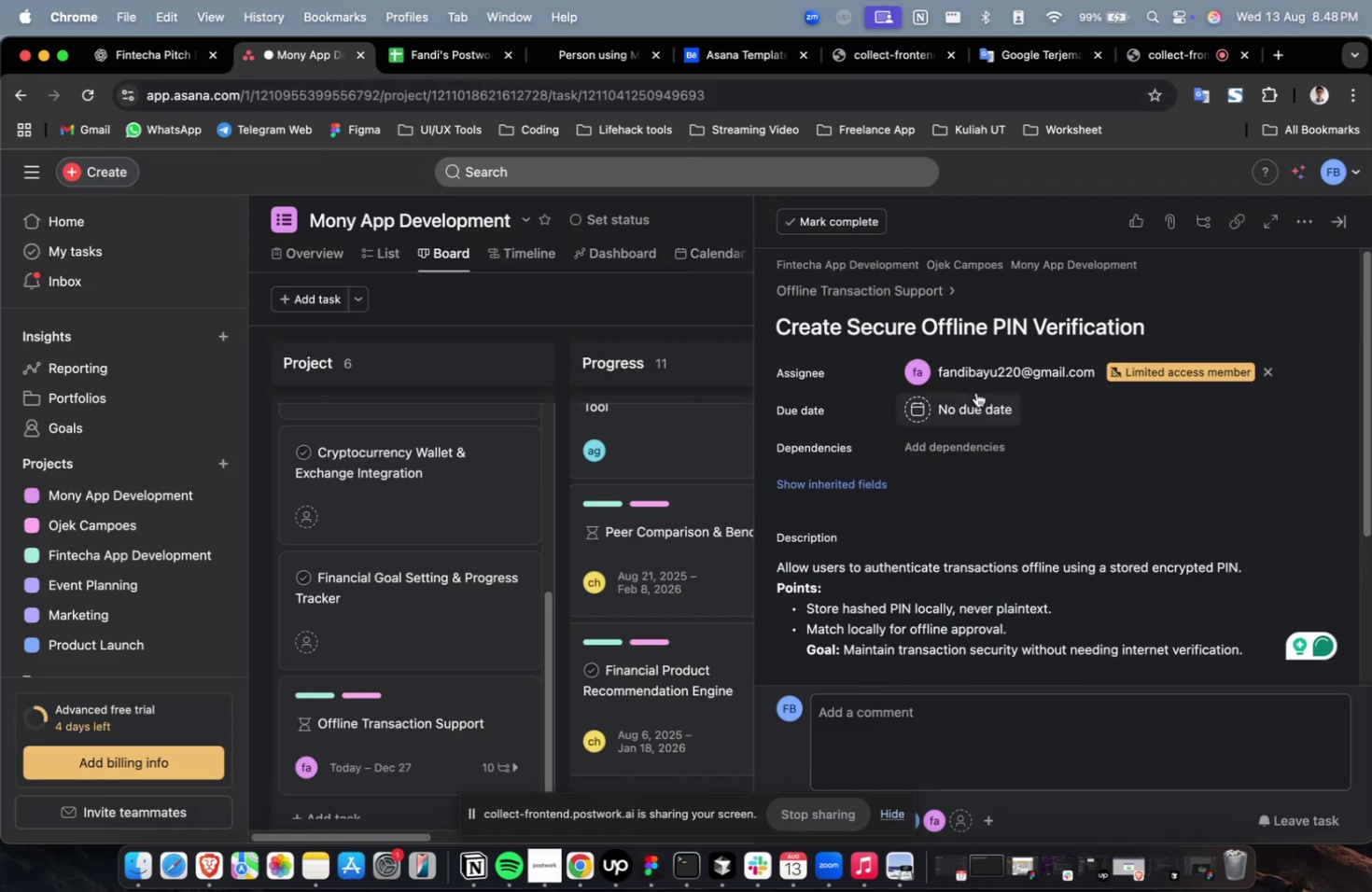 
double_click([982, 378])
 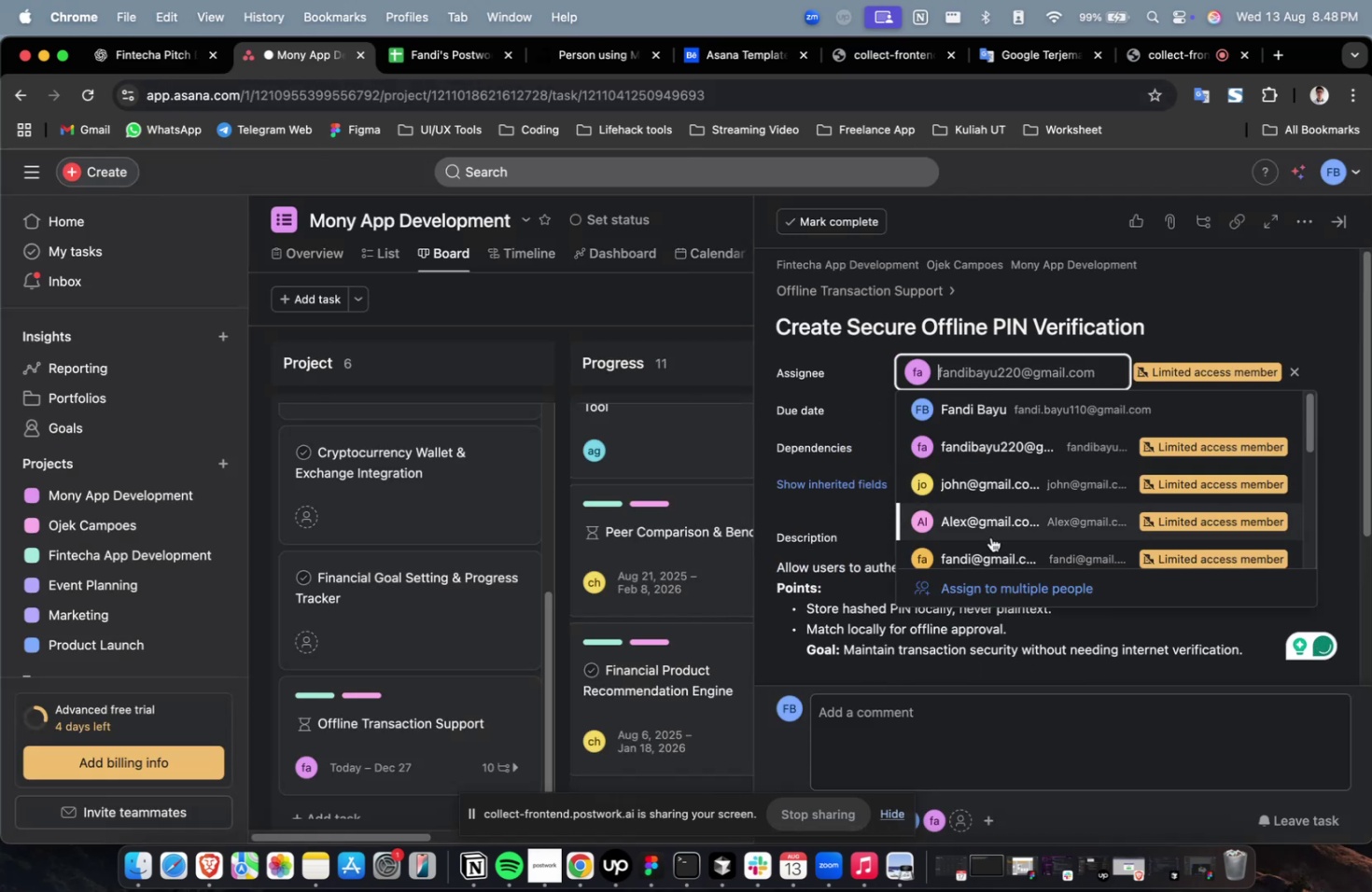 
triple_click([992, 540])
 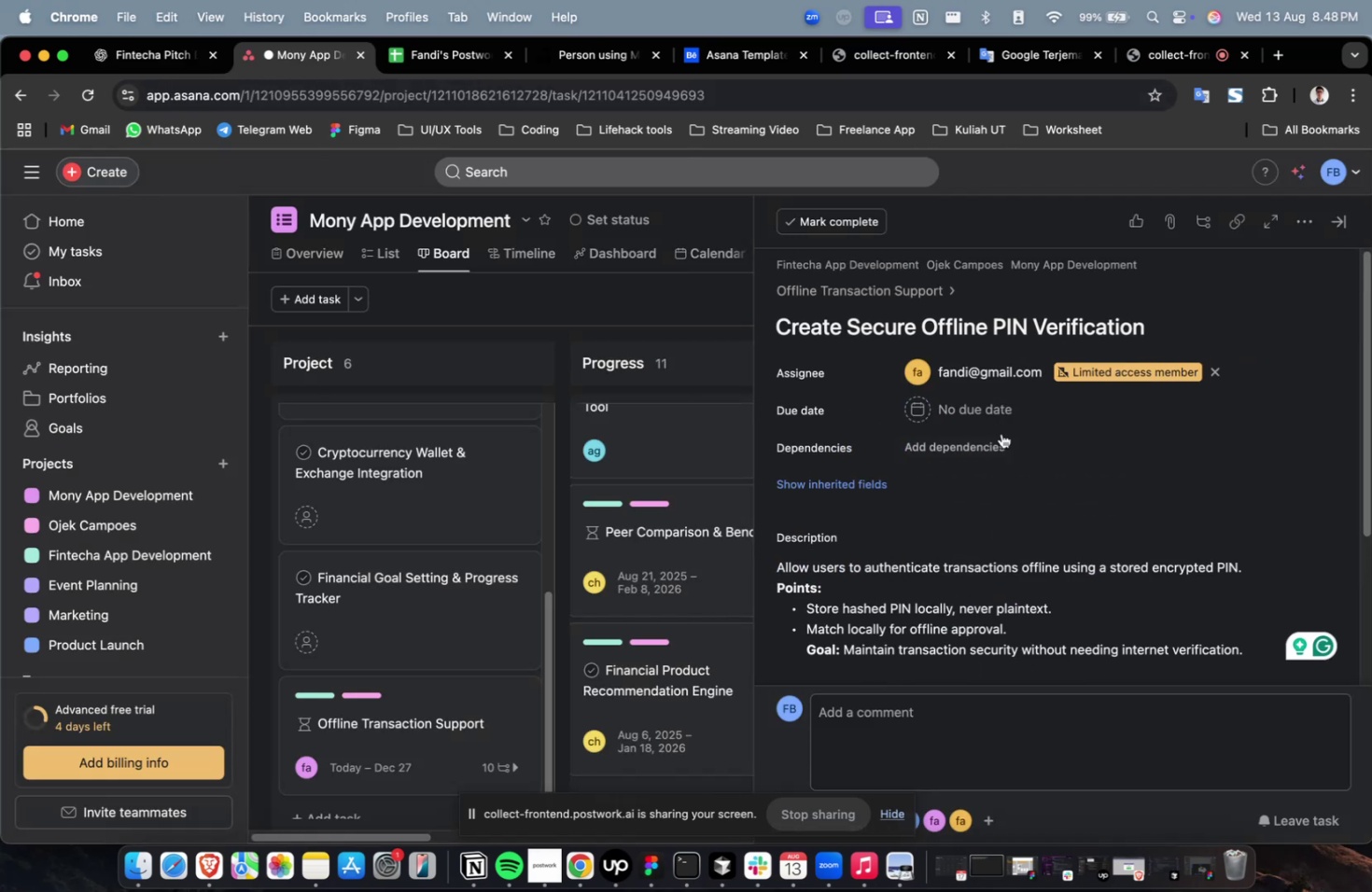 
triple_click([998, 420])
 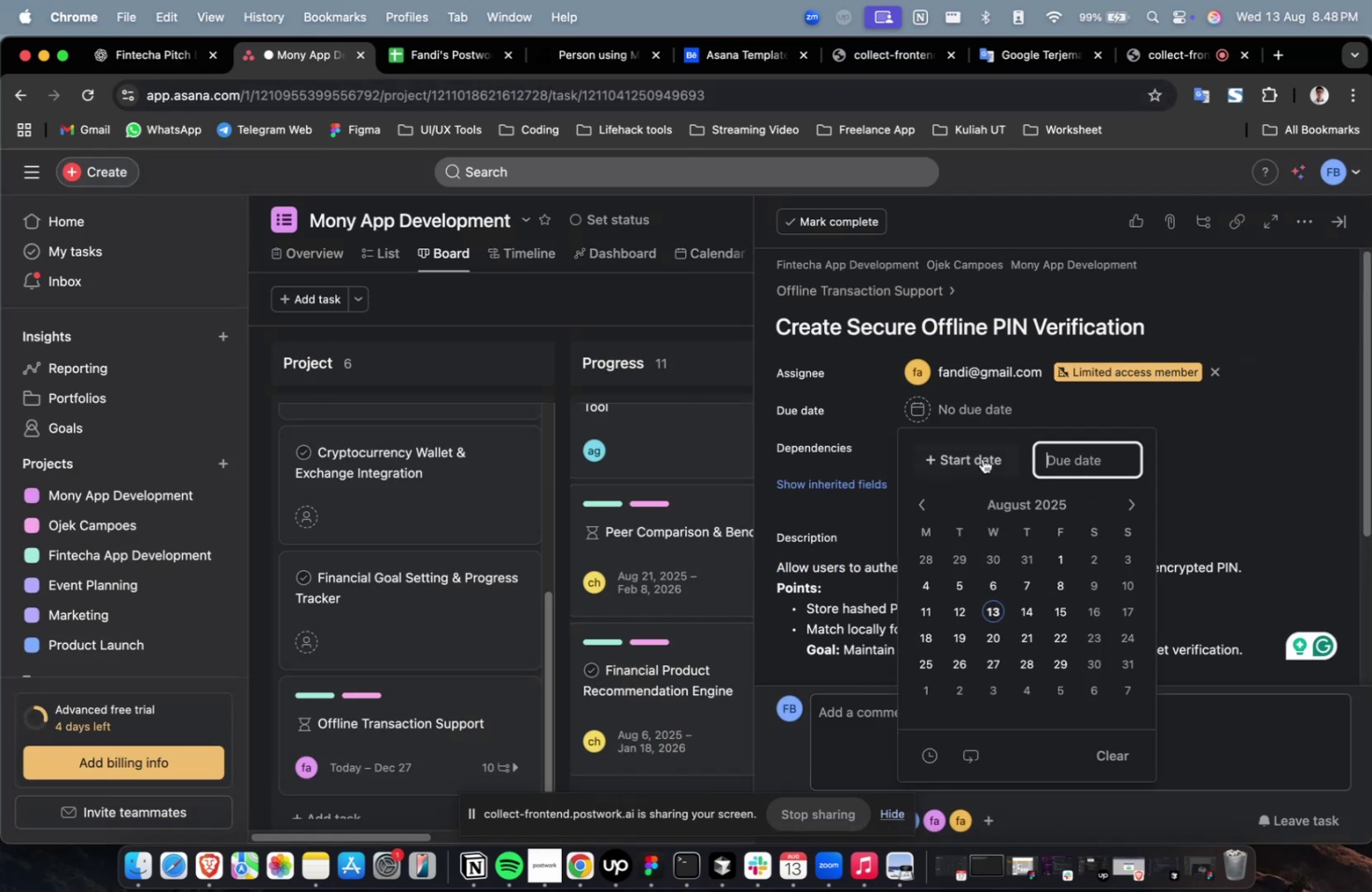 
triple_click([981, 460])
 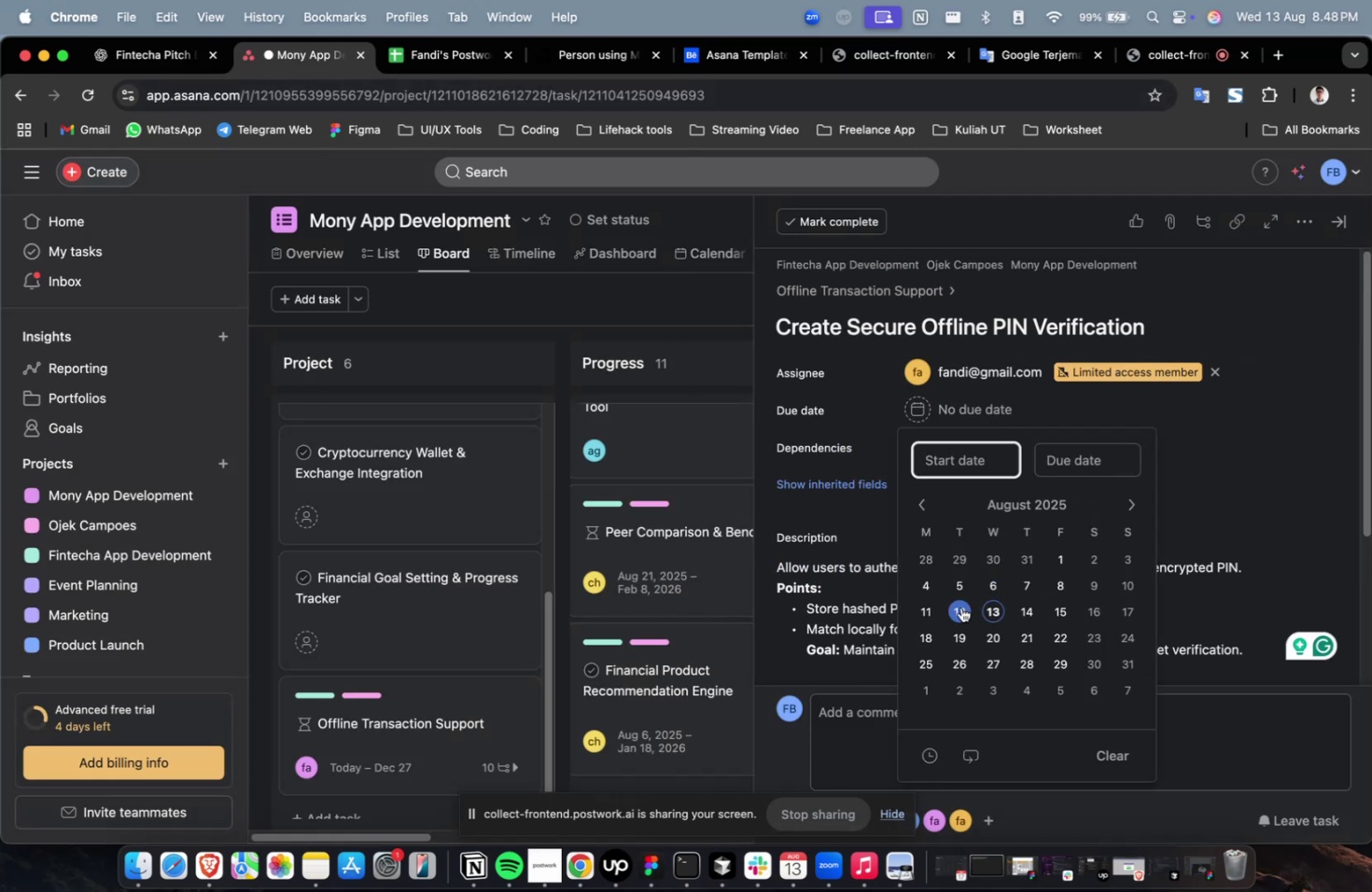 
left_click([960, 608])
 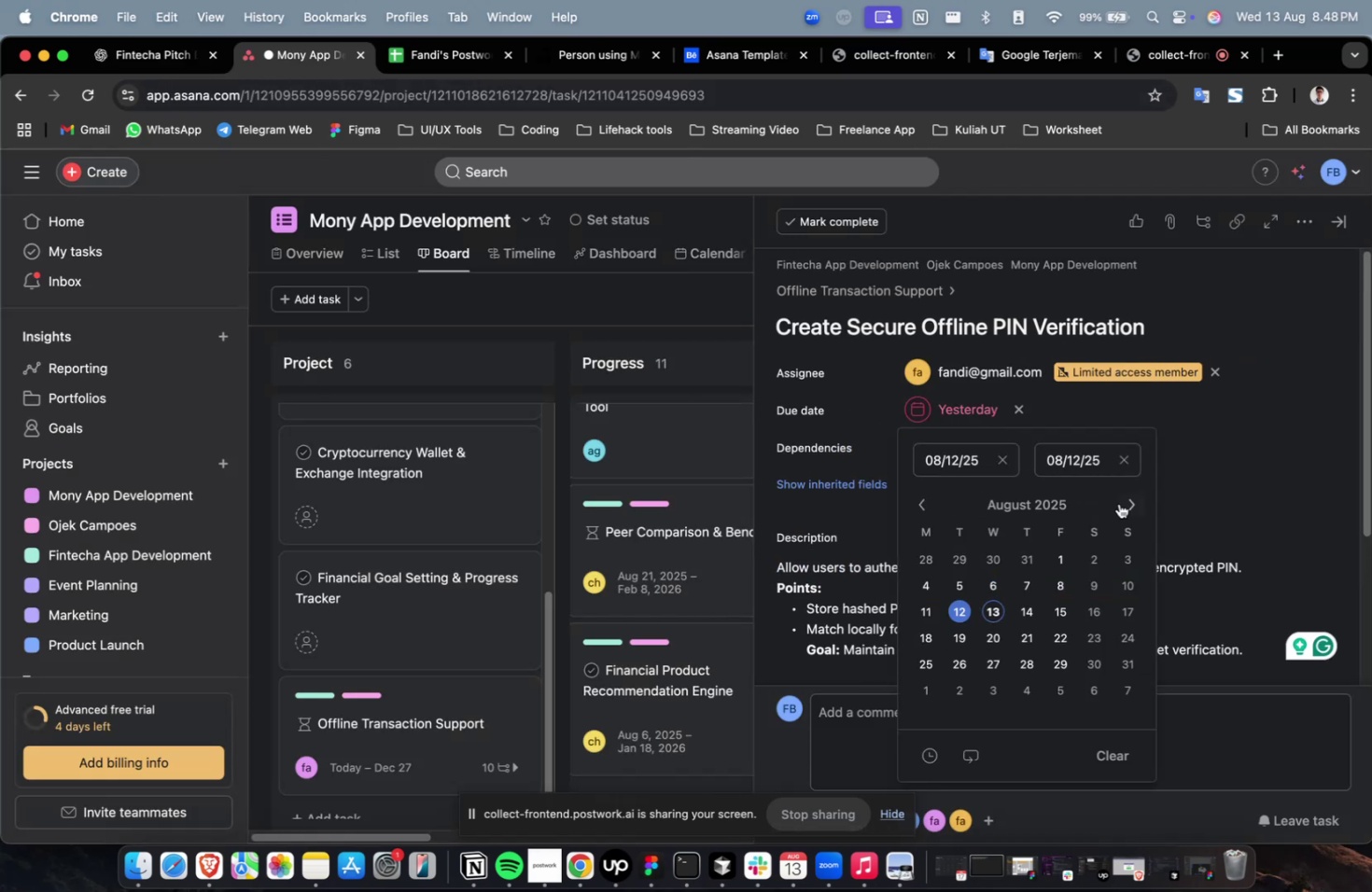 
triple_click([1121, 503])
 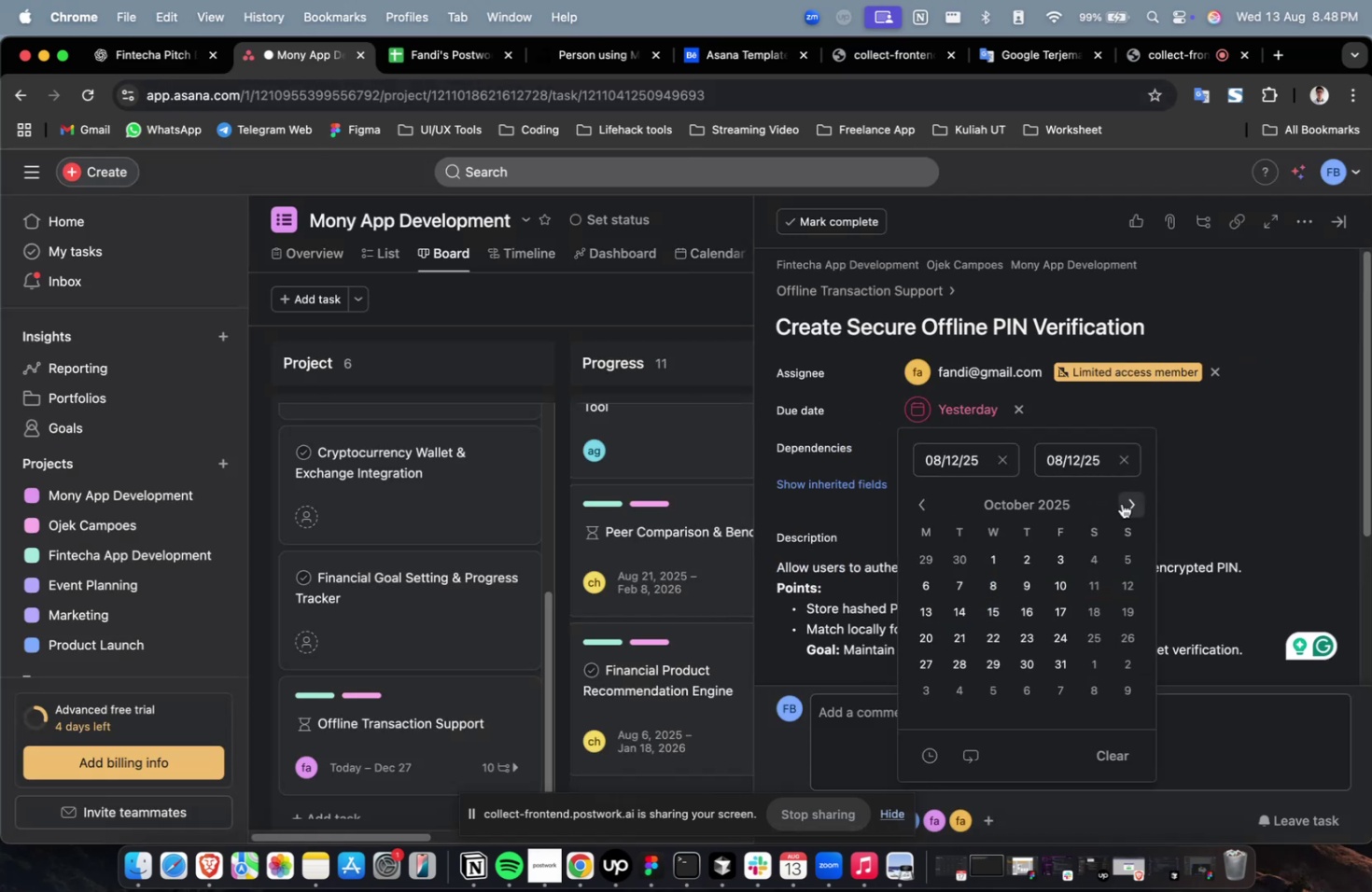 
triple_click([1121, 503])
 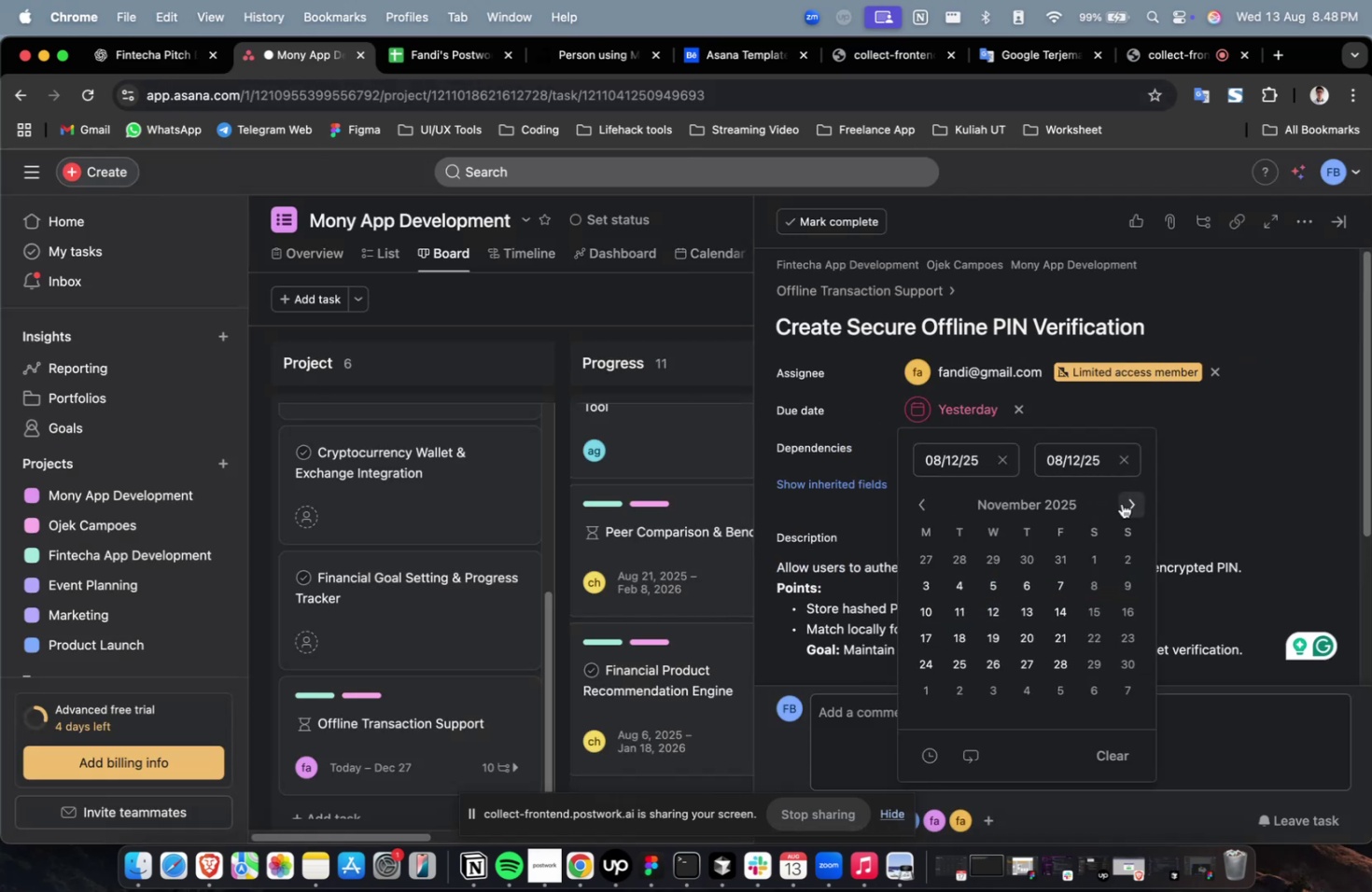 
triple_click([1121, 503])
 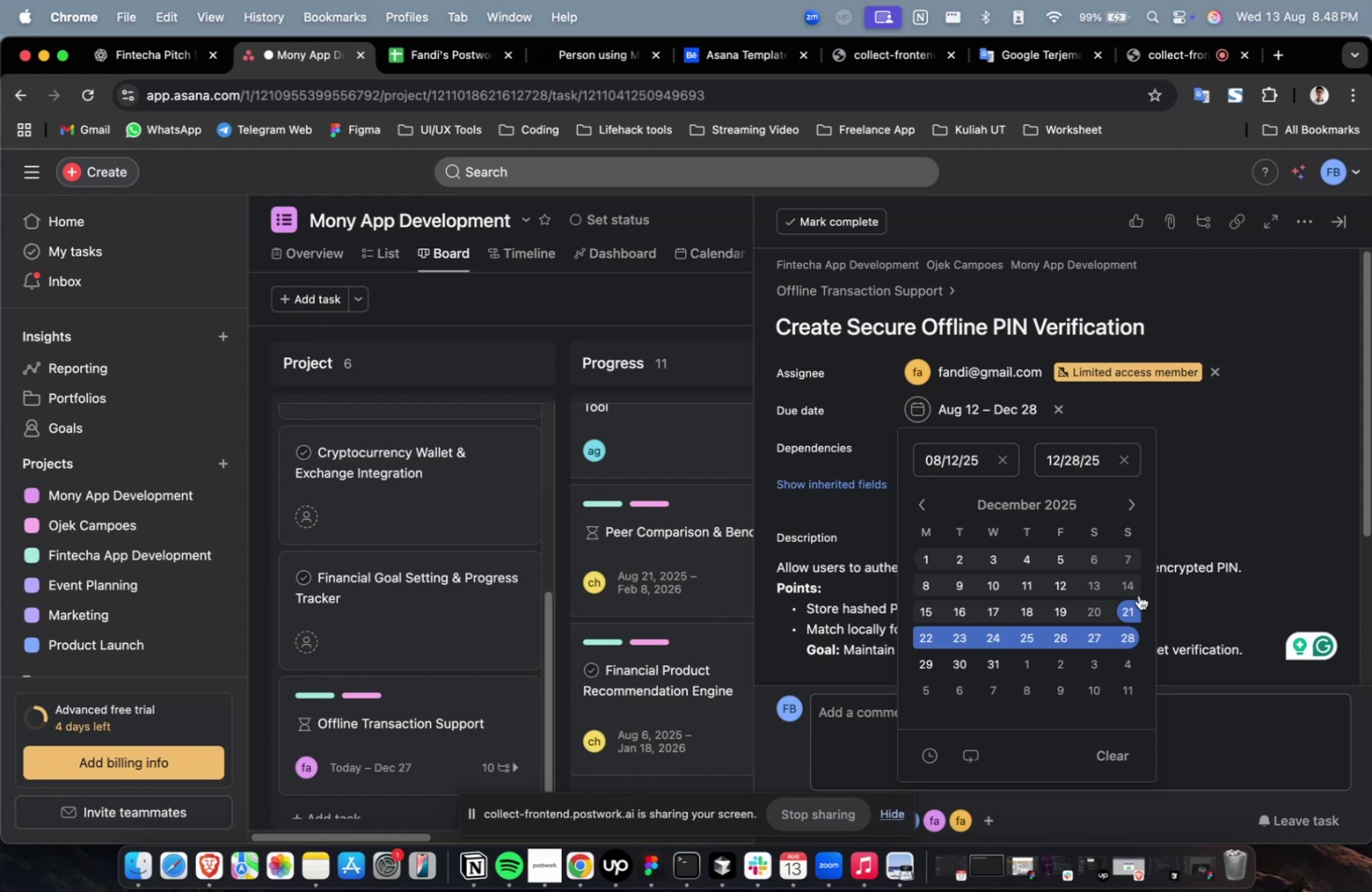 
triple_click([1225, 425])
 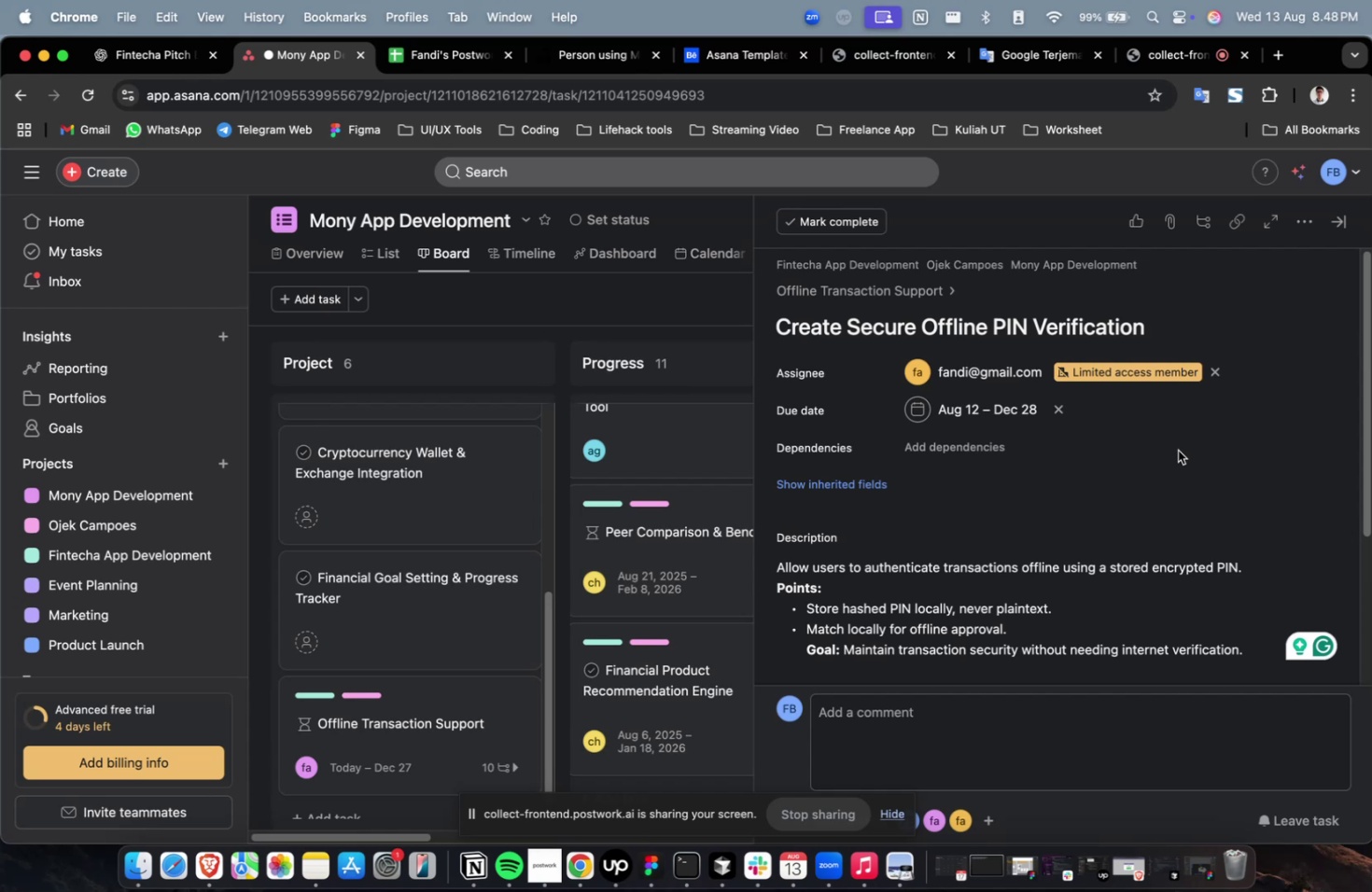 
wait(24.93)
 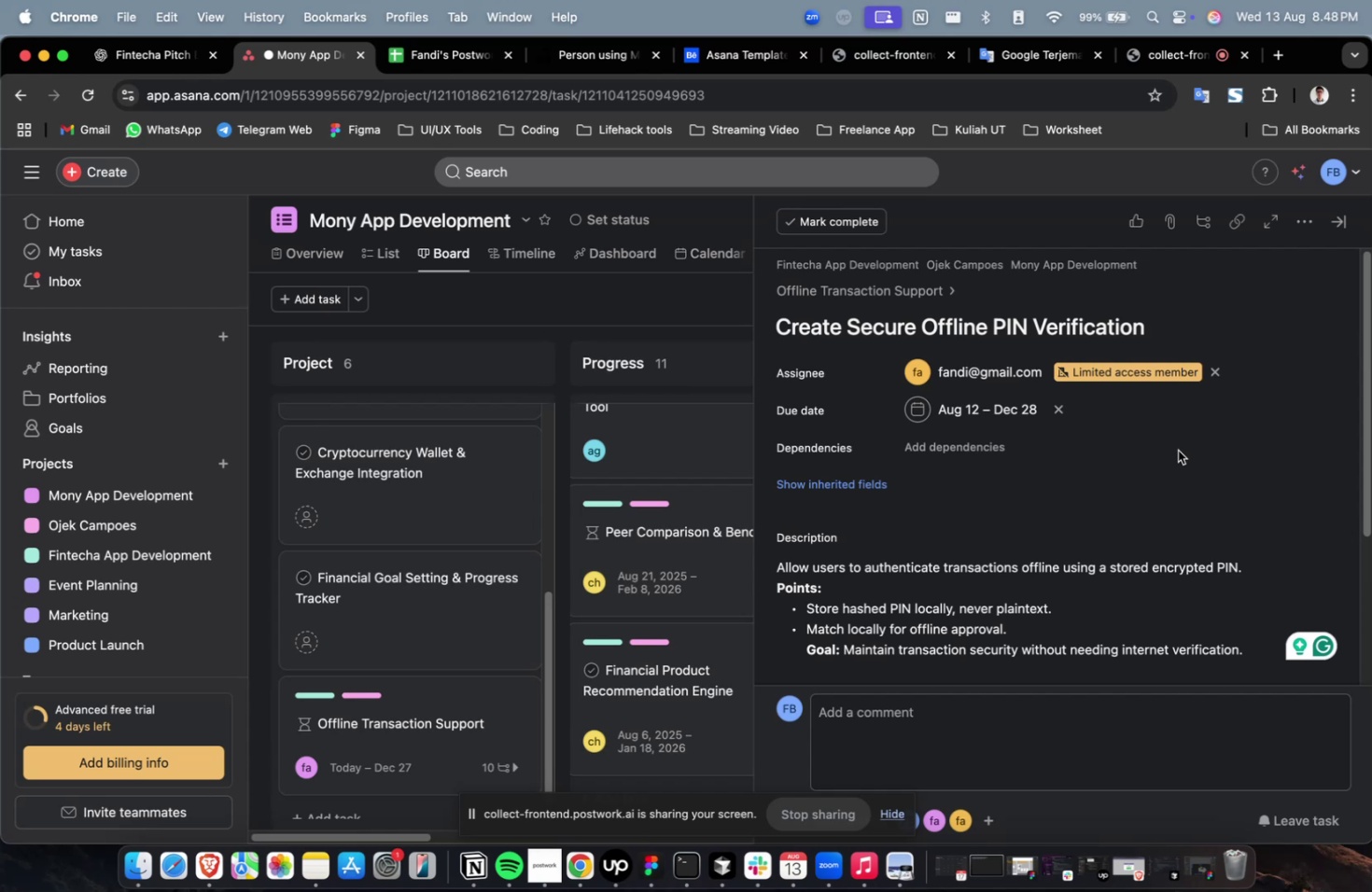 
scroll: coordinate [1177, 450], scroll_direction: down, amount: 14.0
 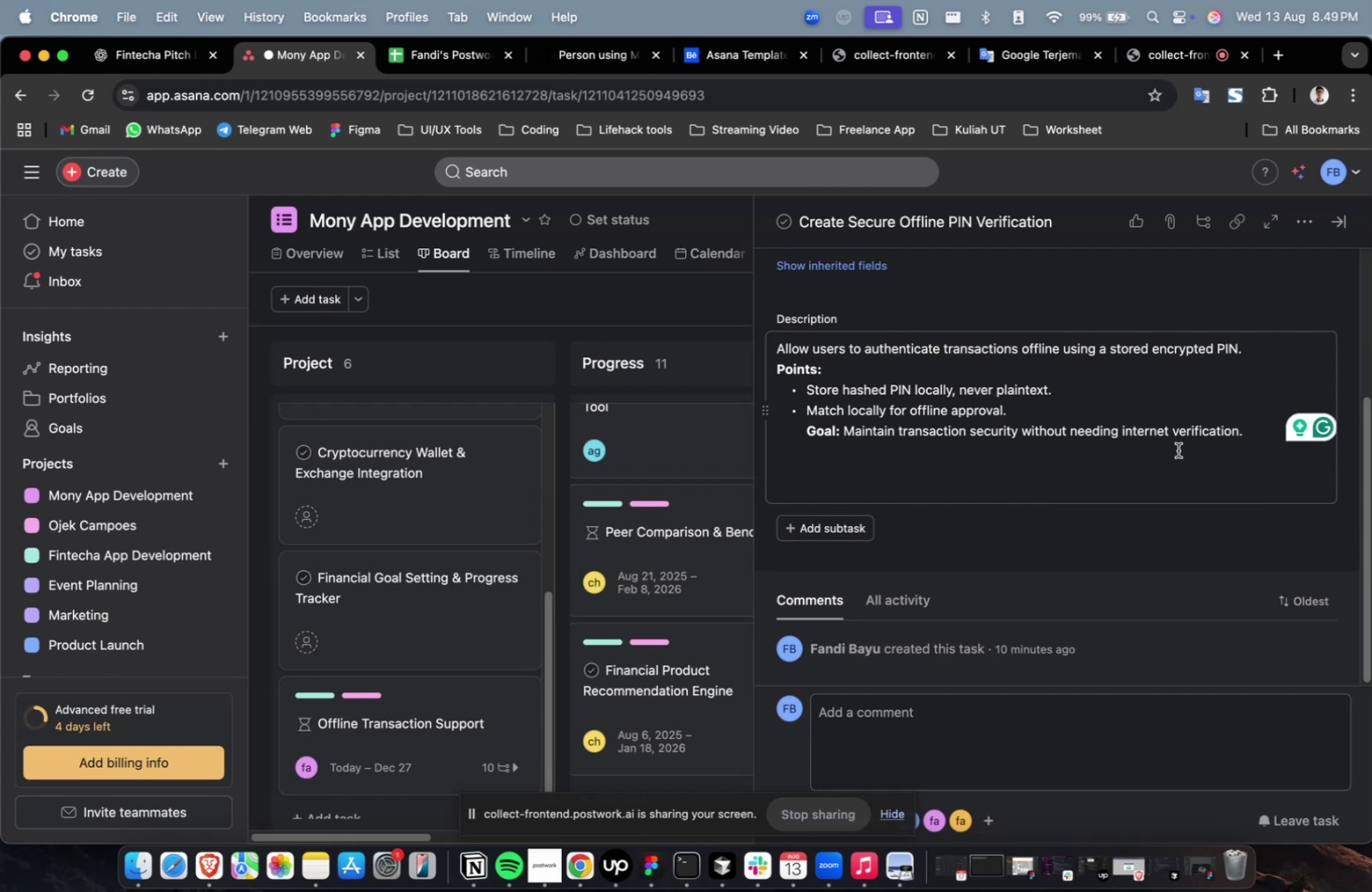 
wait(9.93)
 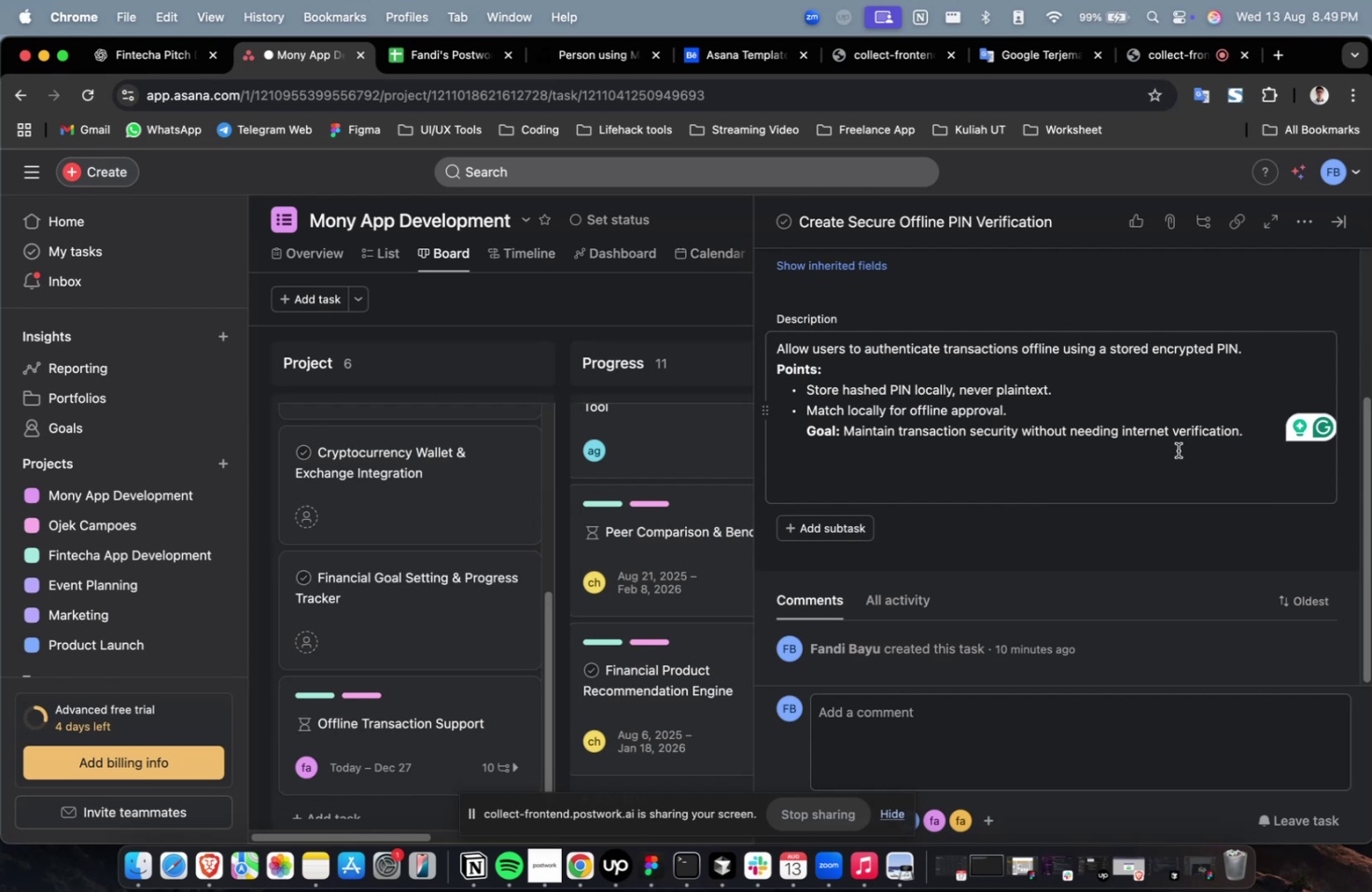 
scroll: coordinate [1109, 428], scroll_direction: up, amount: 13.0
 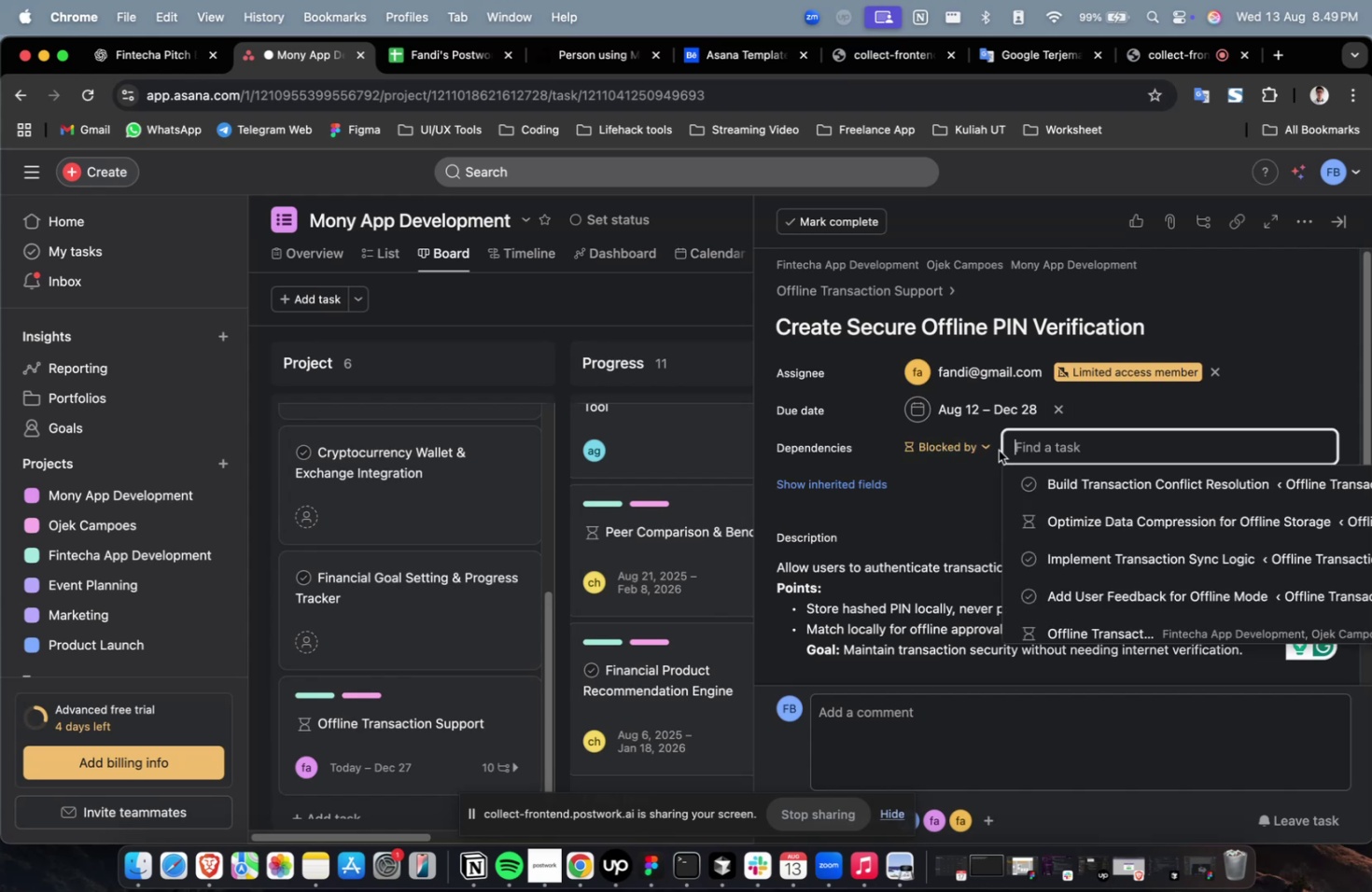 
triple_click([1010, 484])
 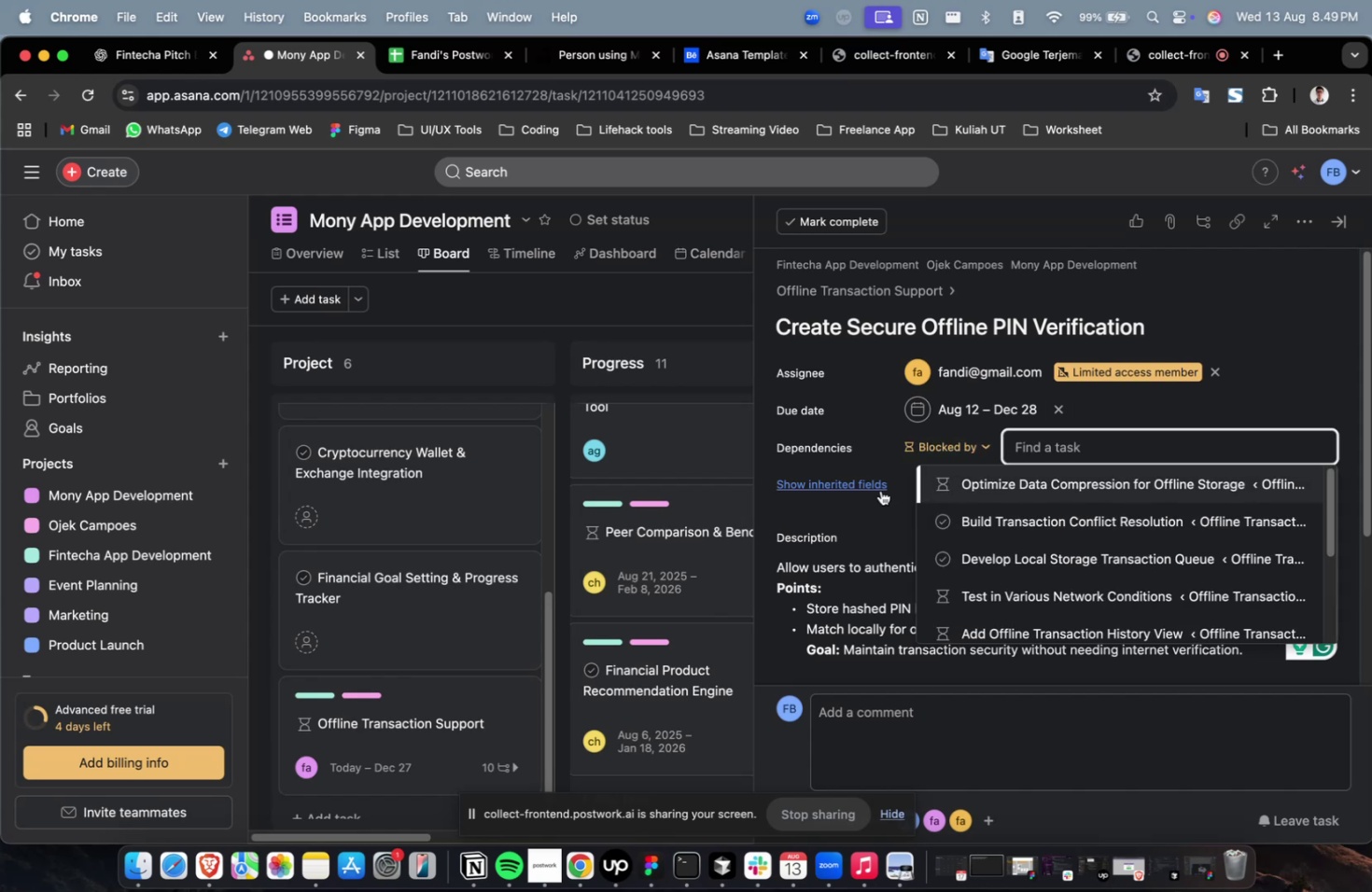 
triple_click([998, 502])
 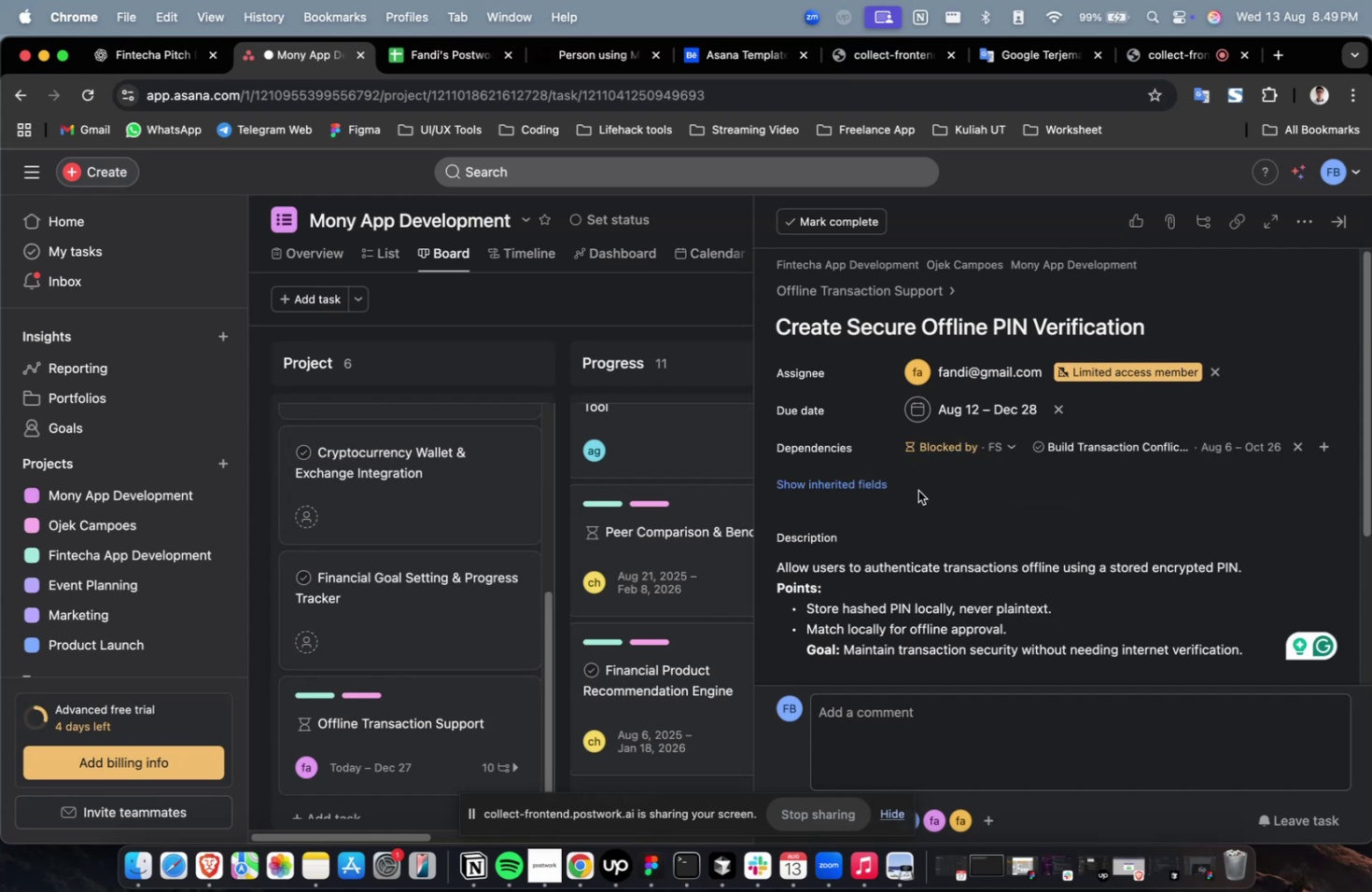 
triple_click([847, 481])
 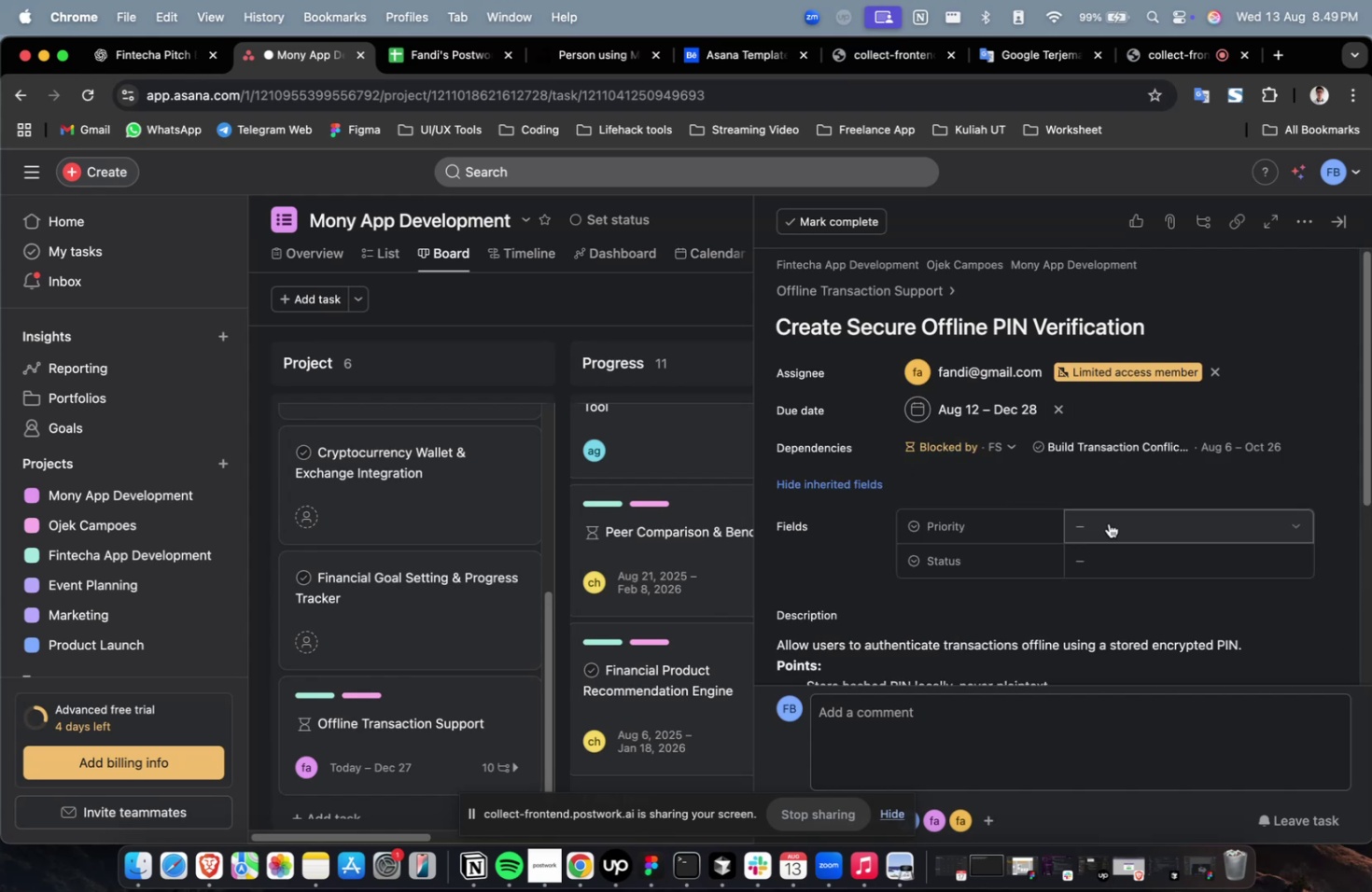 
triple_click([1125, 534])
 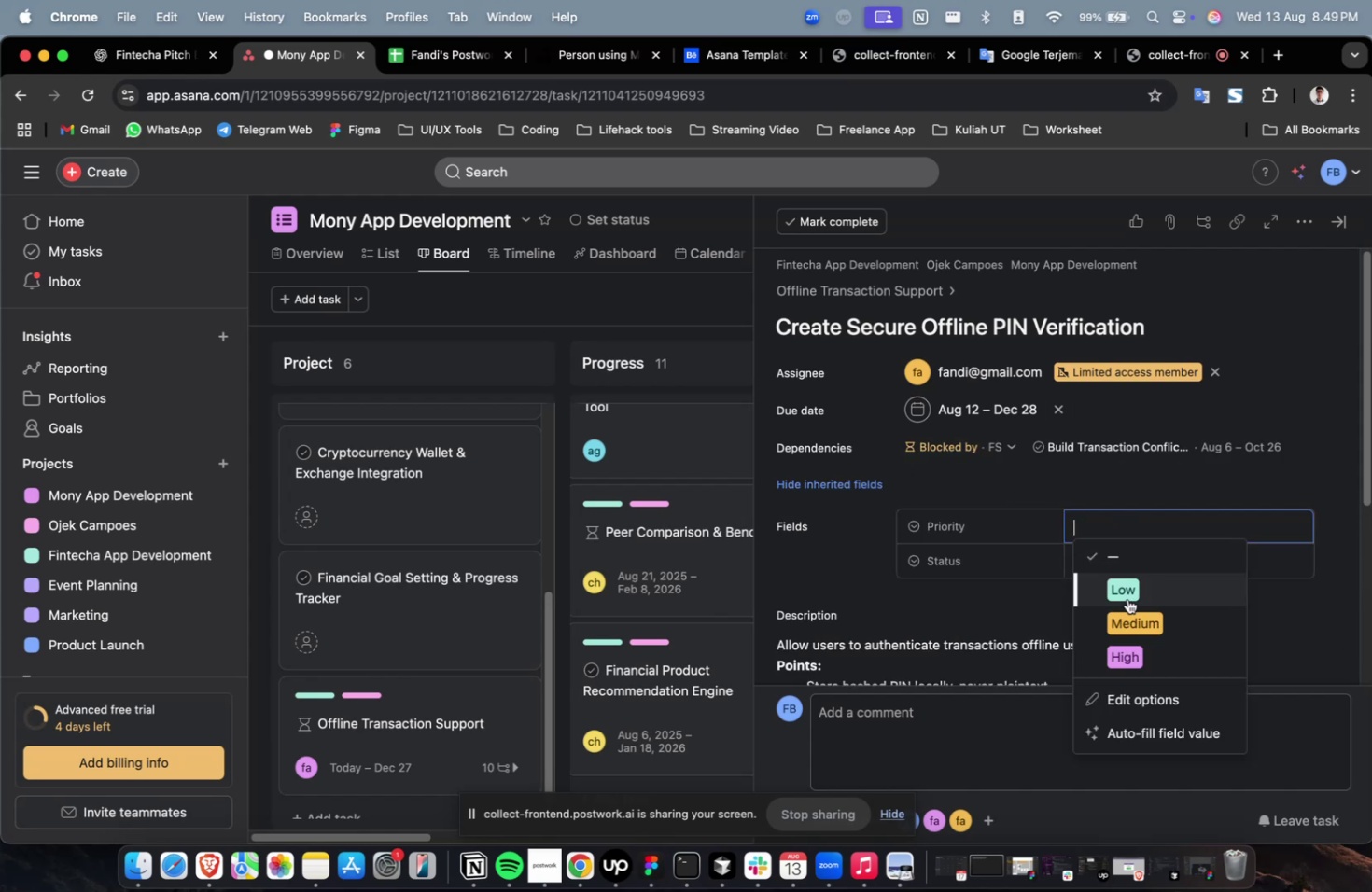 
triple_click([1126, 605])
 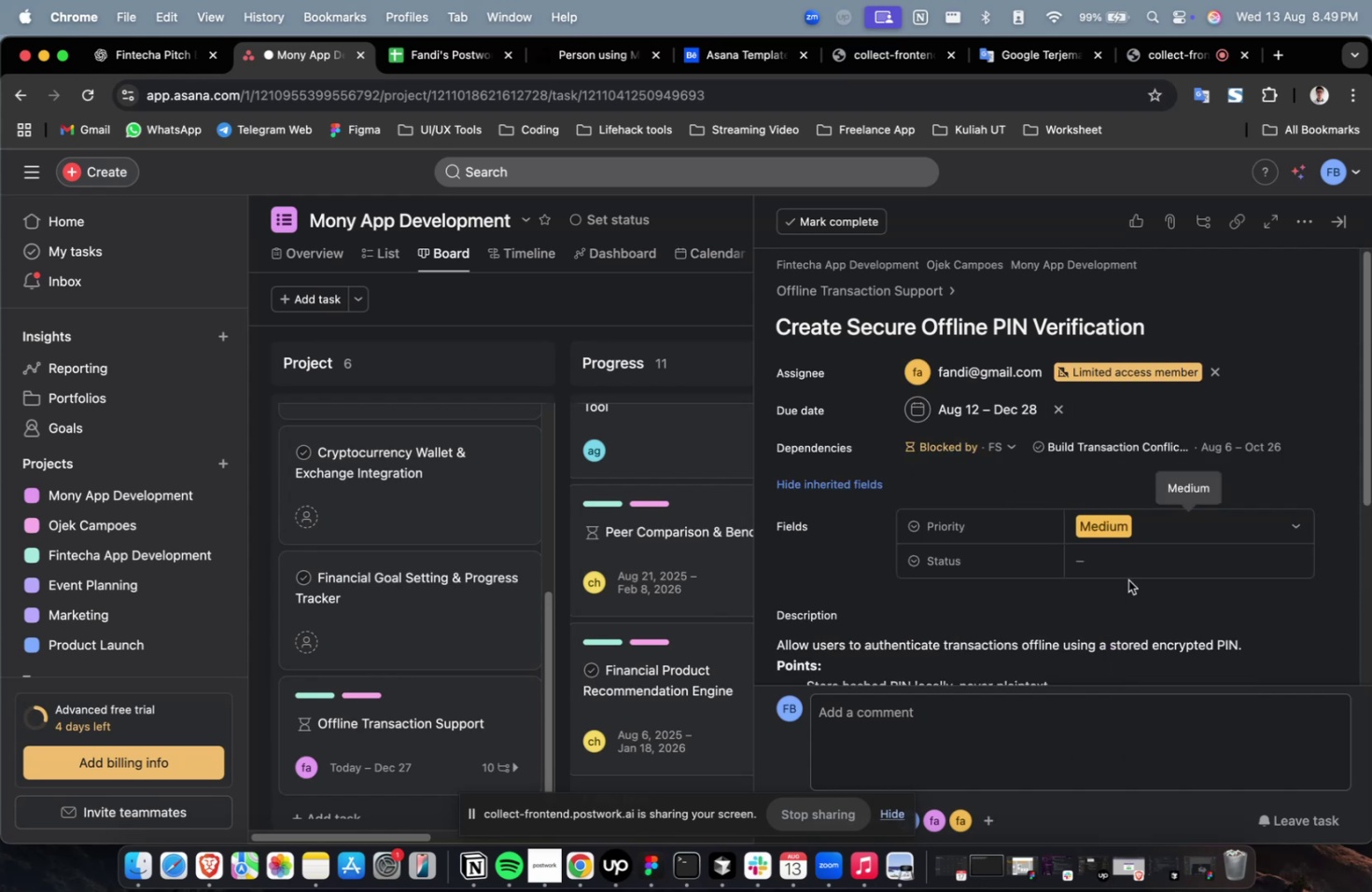 
triple_click([1127, 578])
 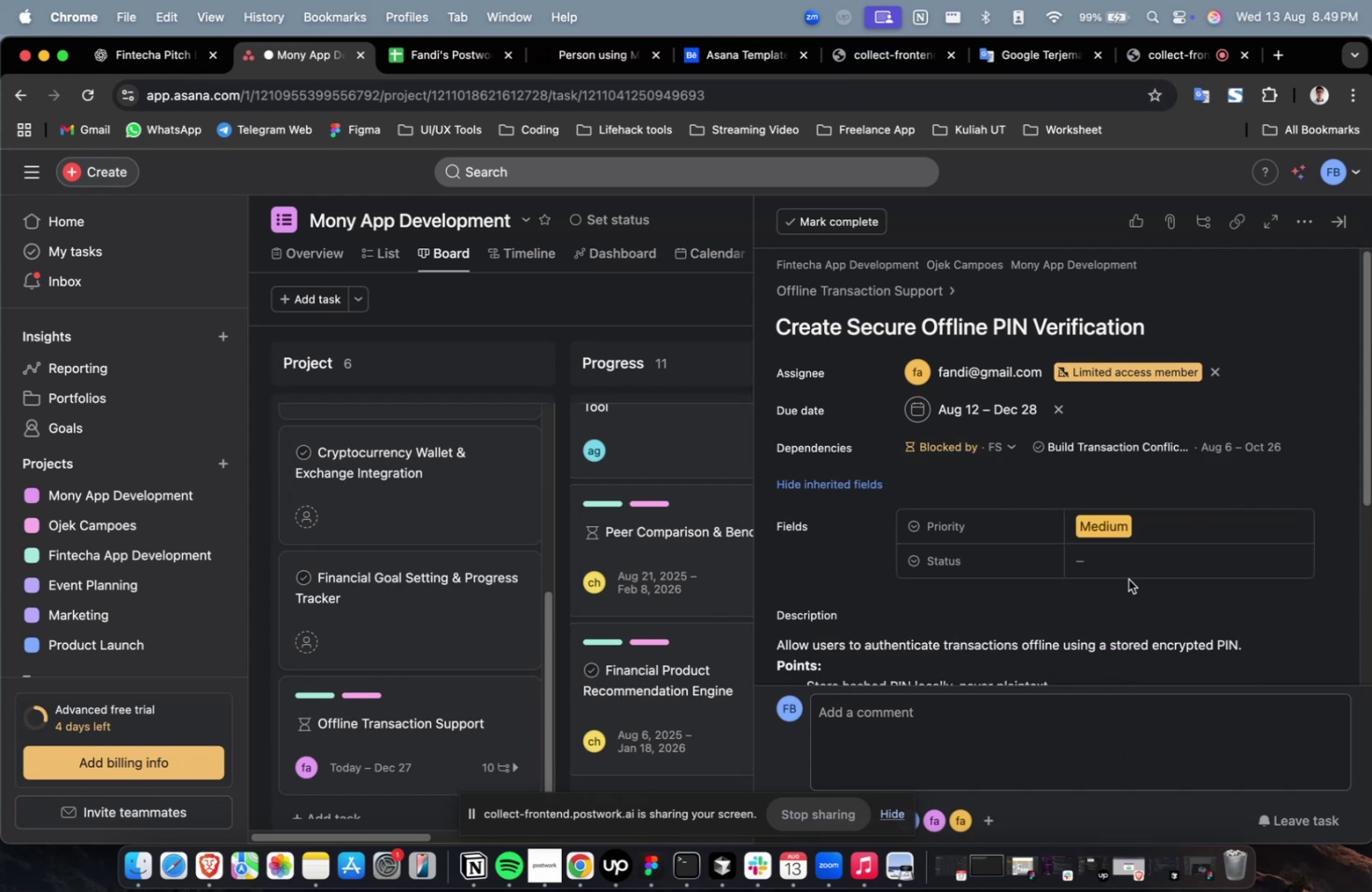 
triple_click([1136, 567])
 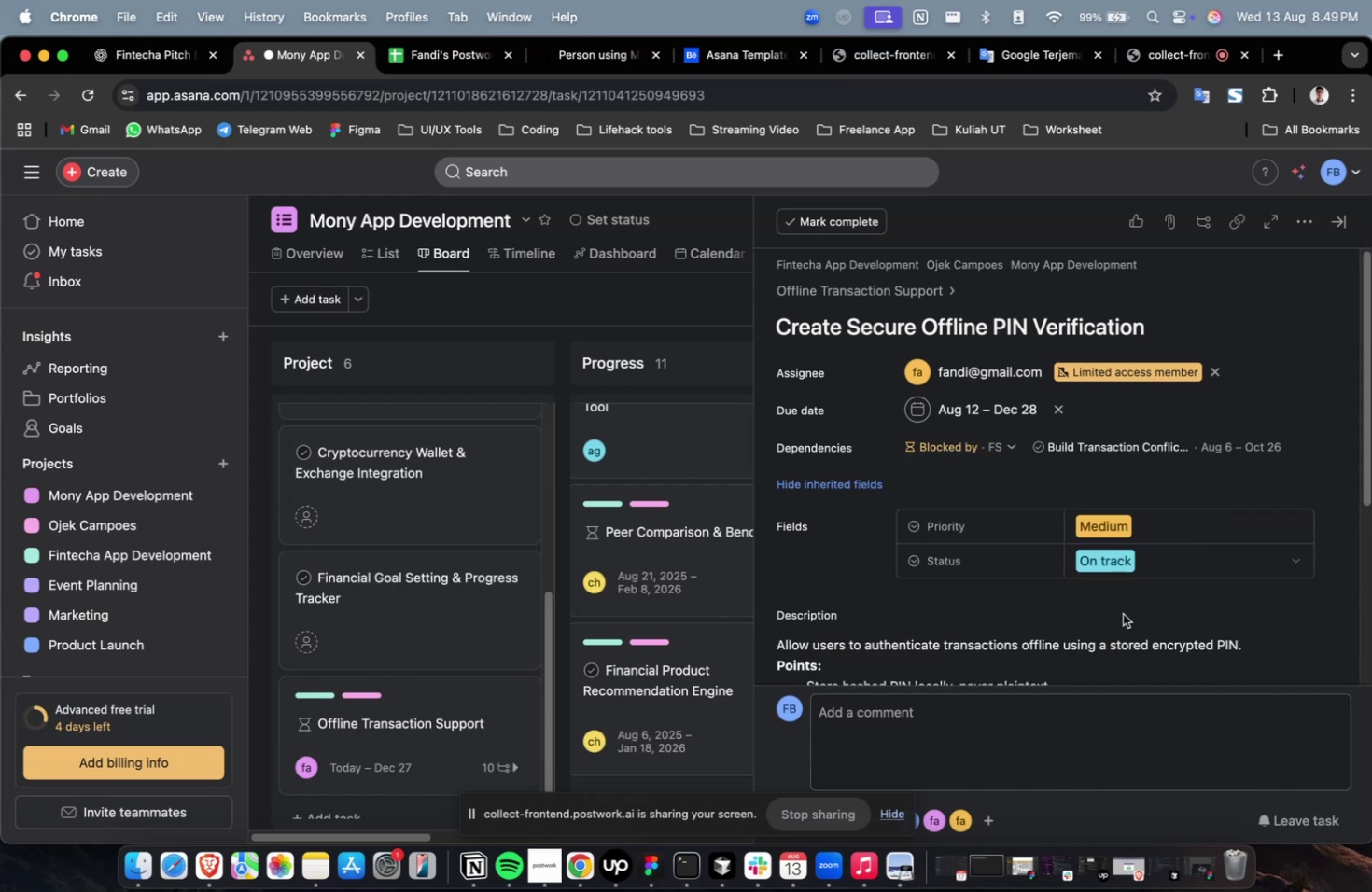 
scroll: coordinate [1198, 519], scroll_direction: down, amount: 59.0
 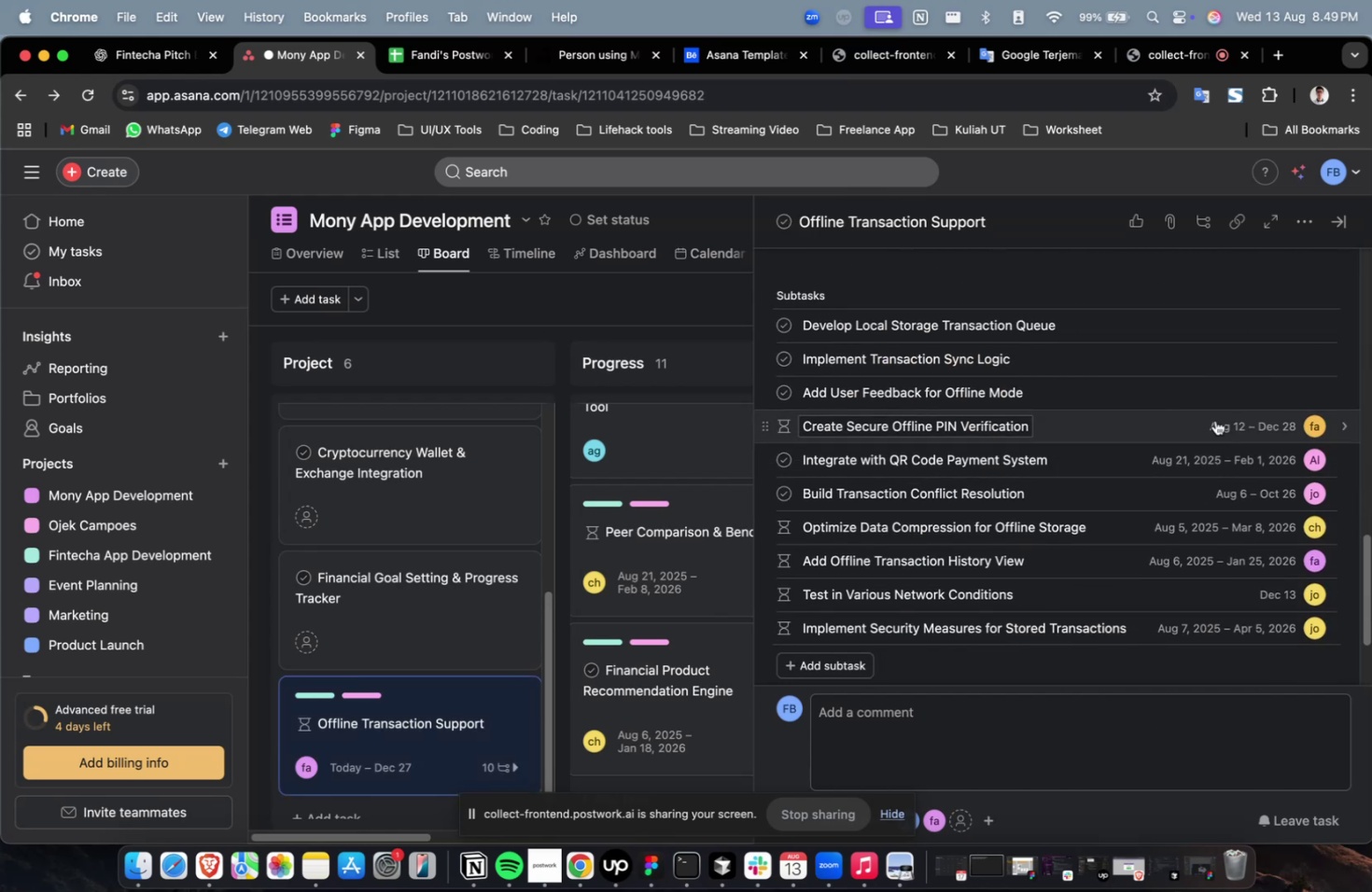 
left_click([1211, 386])
 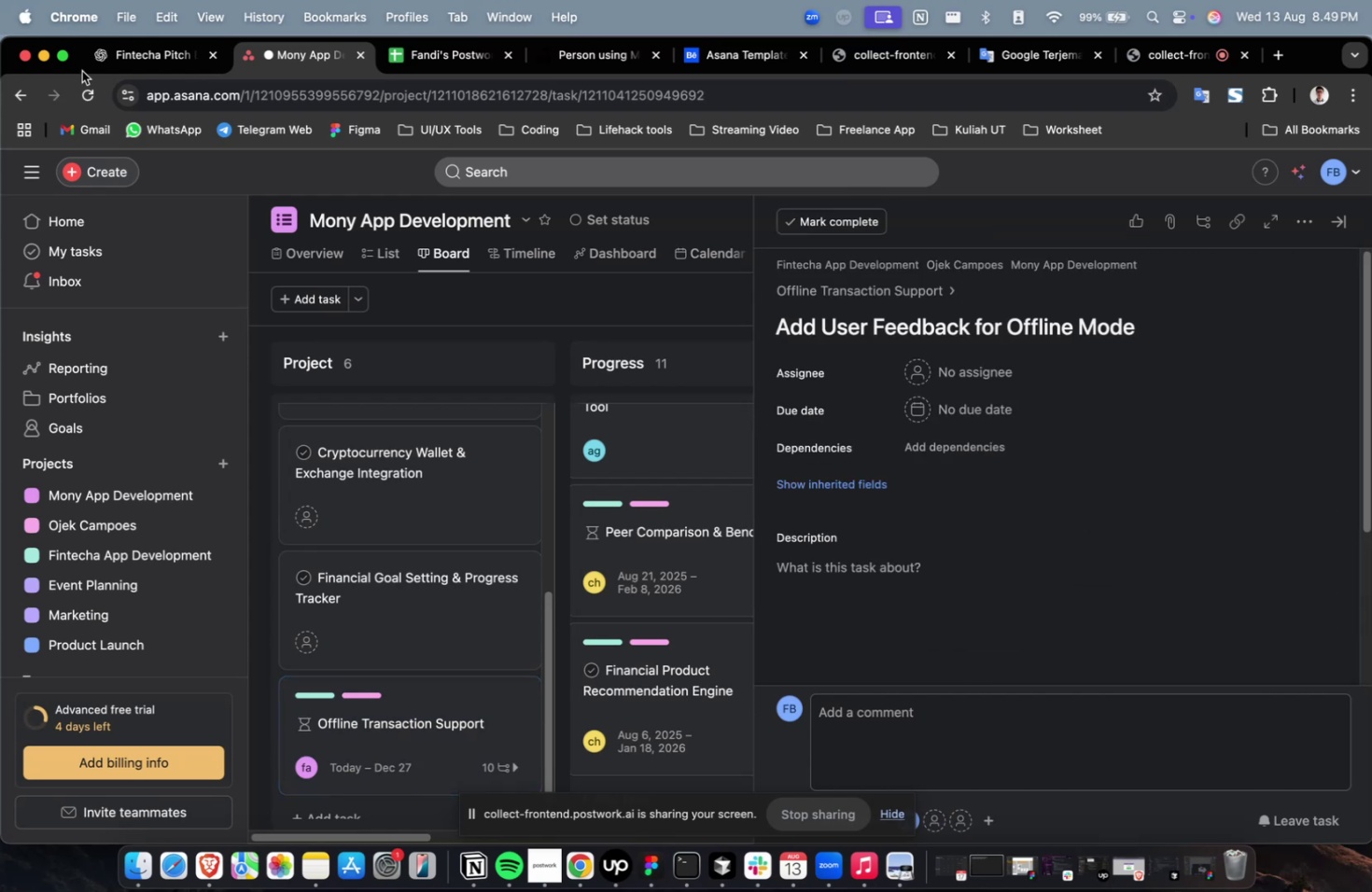 
left_click([134, 52])
 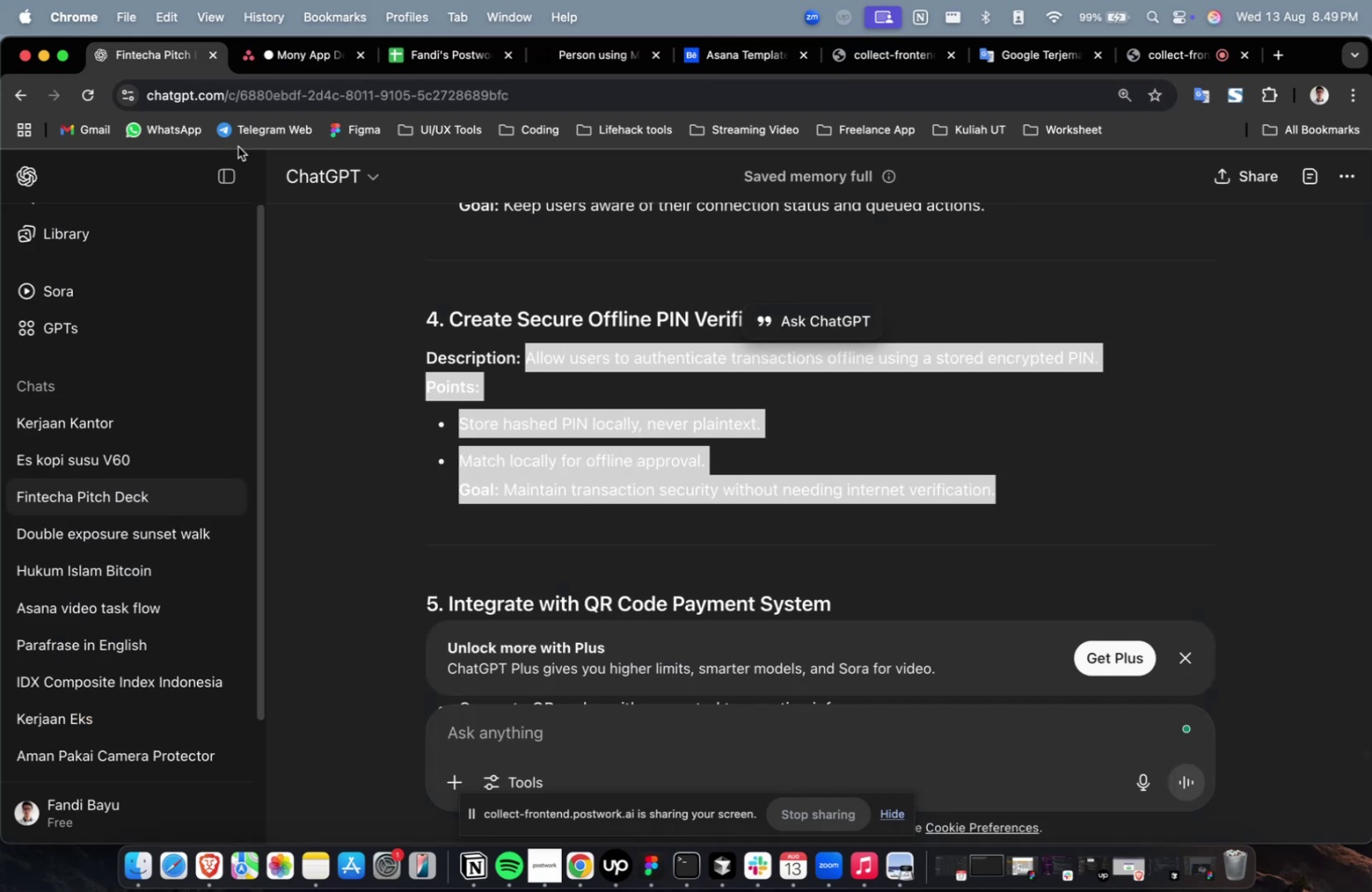 
scroll: coordinate [452, 336], scroll_direction: up, amount: 8.0
 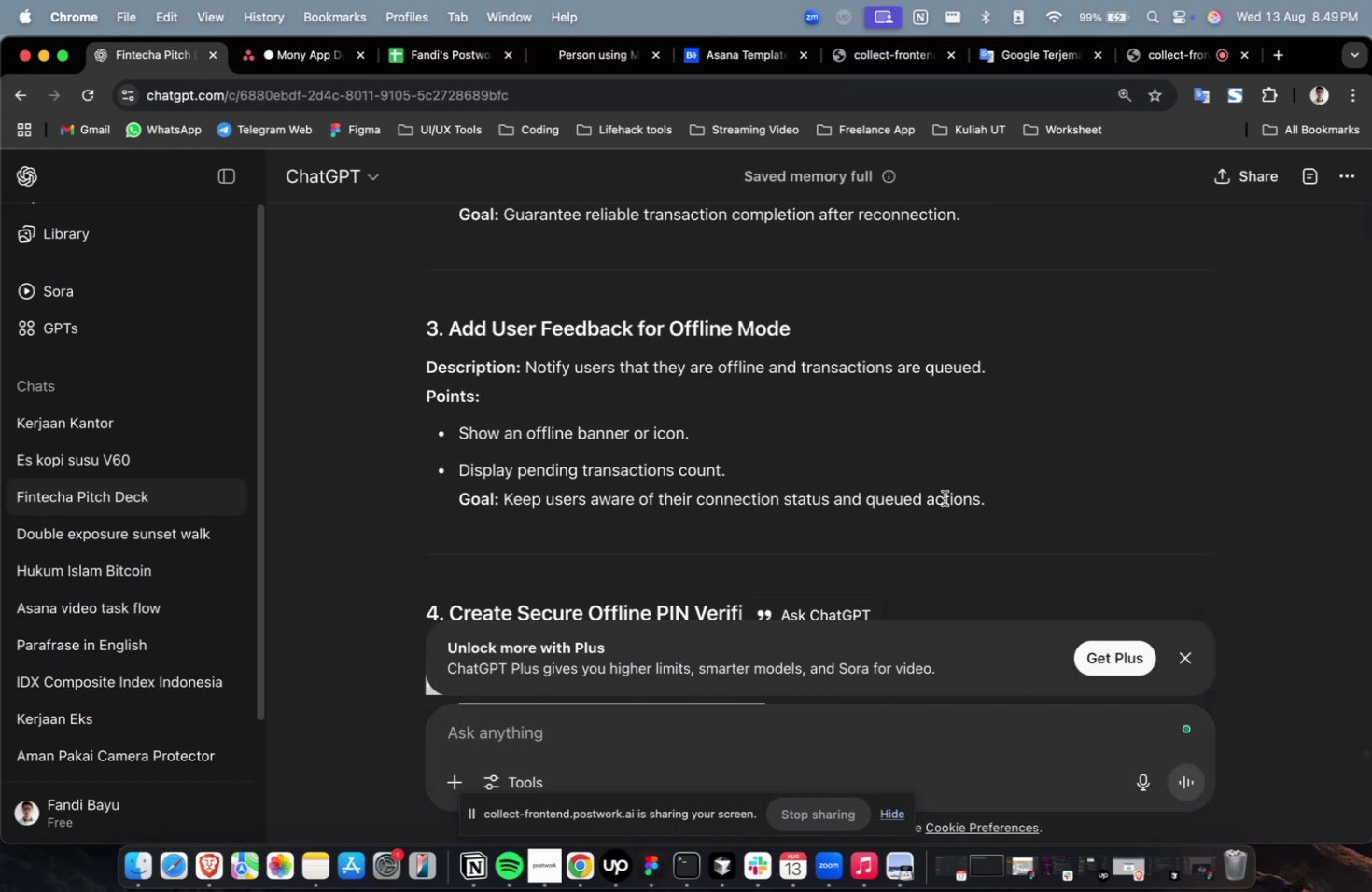 
left_click_drag(start_coordinate=[996, 509], to_coordinate=[527, 375])
 